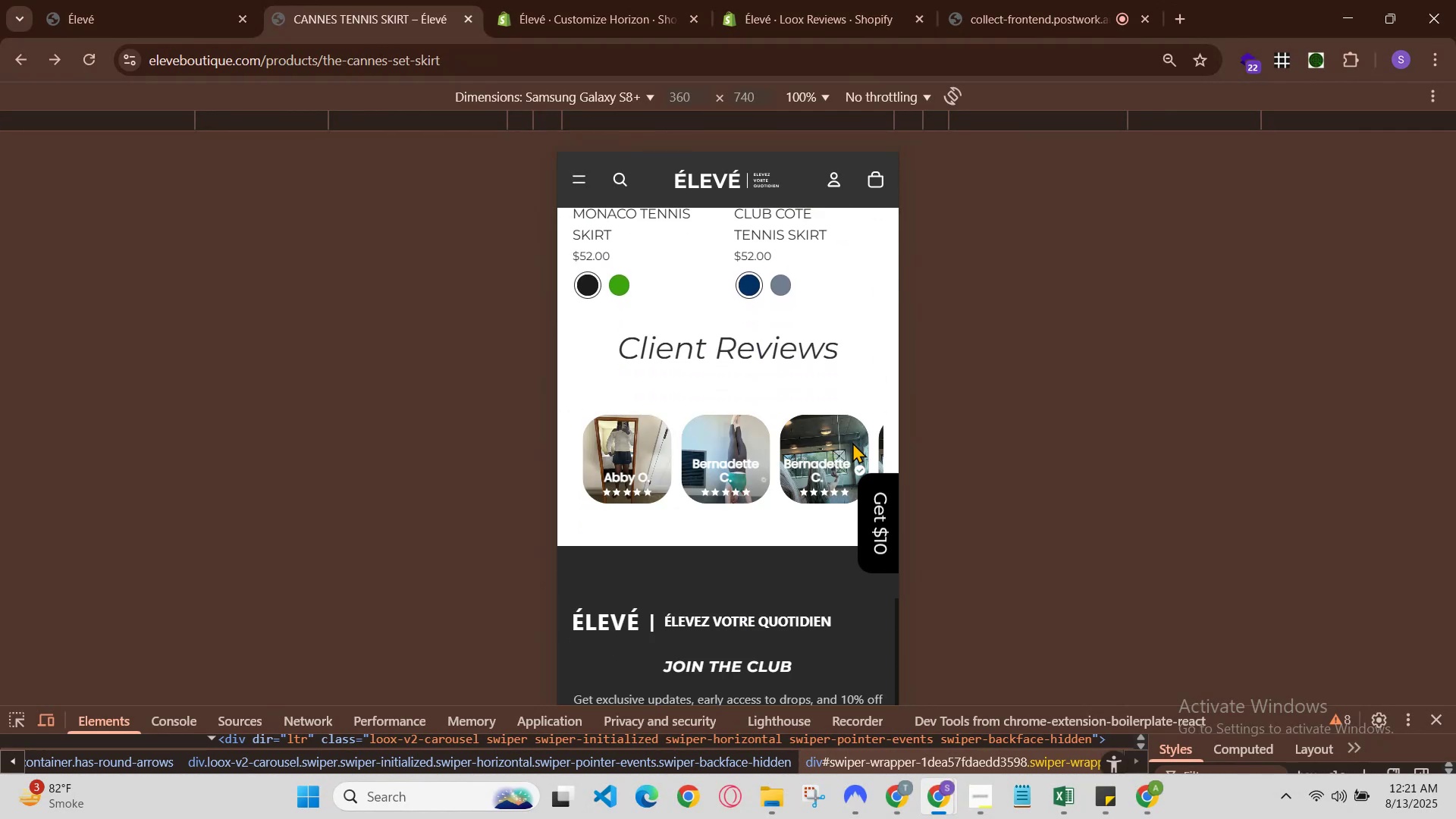 
scroll: coordinate [851, 442], scroll_direction: up, amount: 1.0
 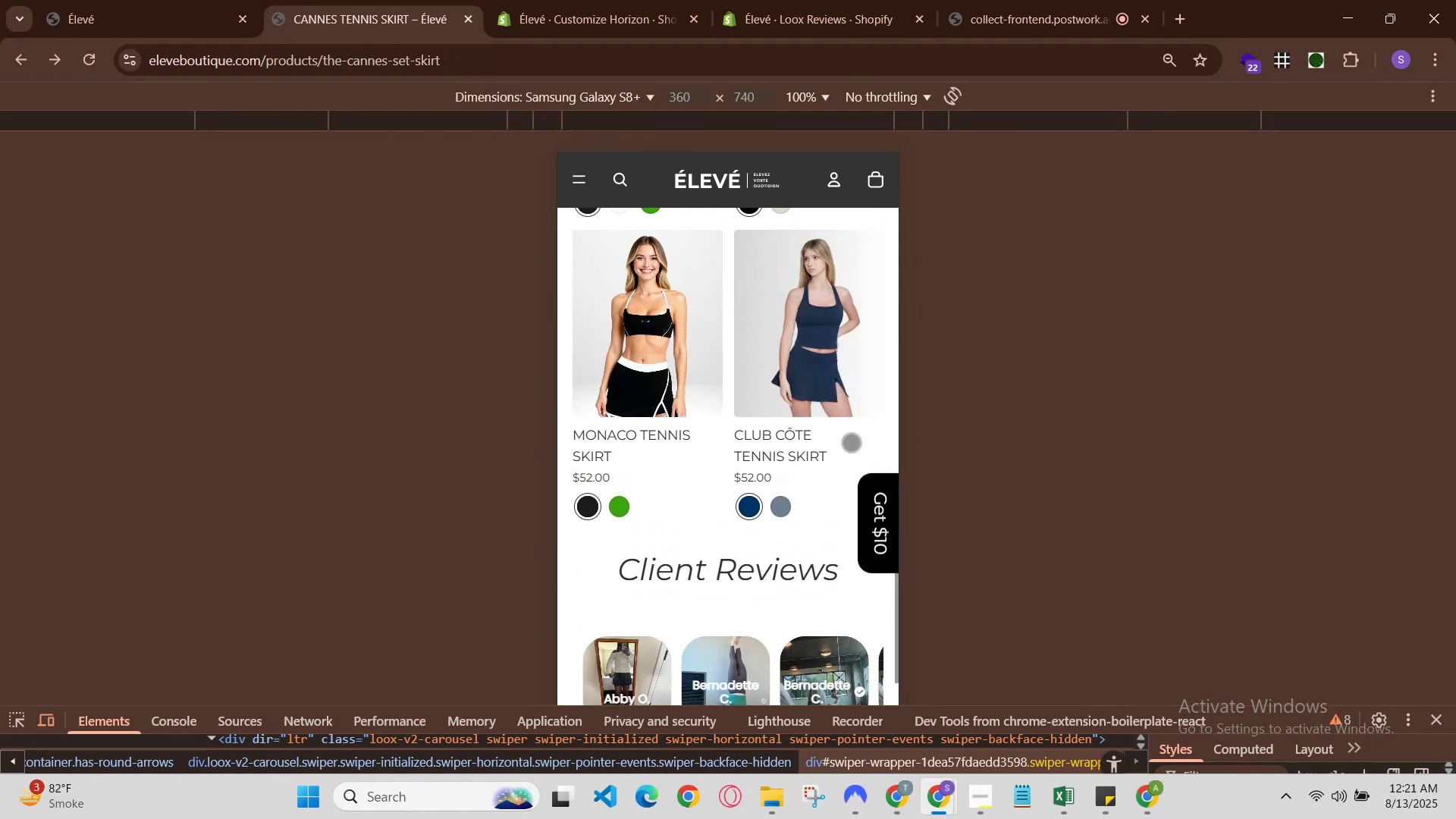 
scroll: coordinate [849, 442], scroll_direction: none, amount: 0.0
 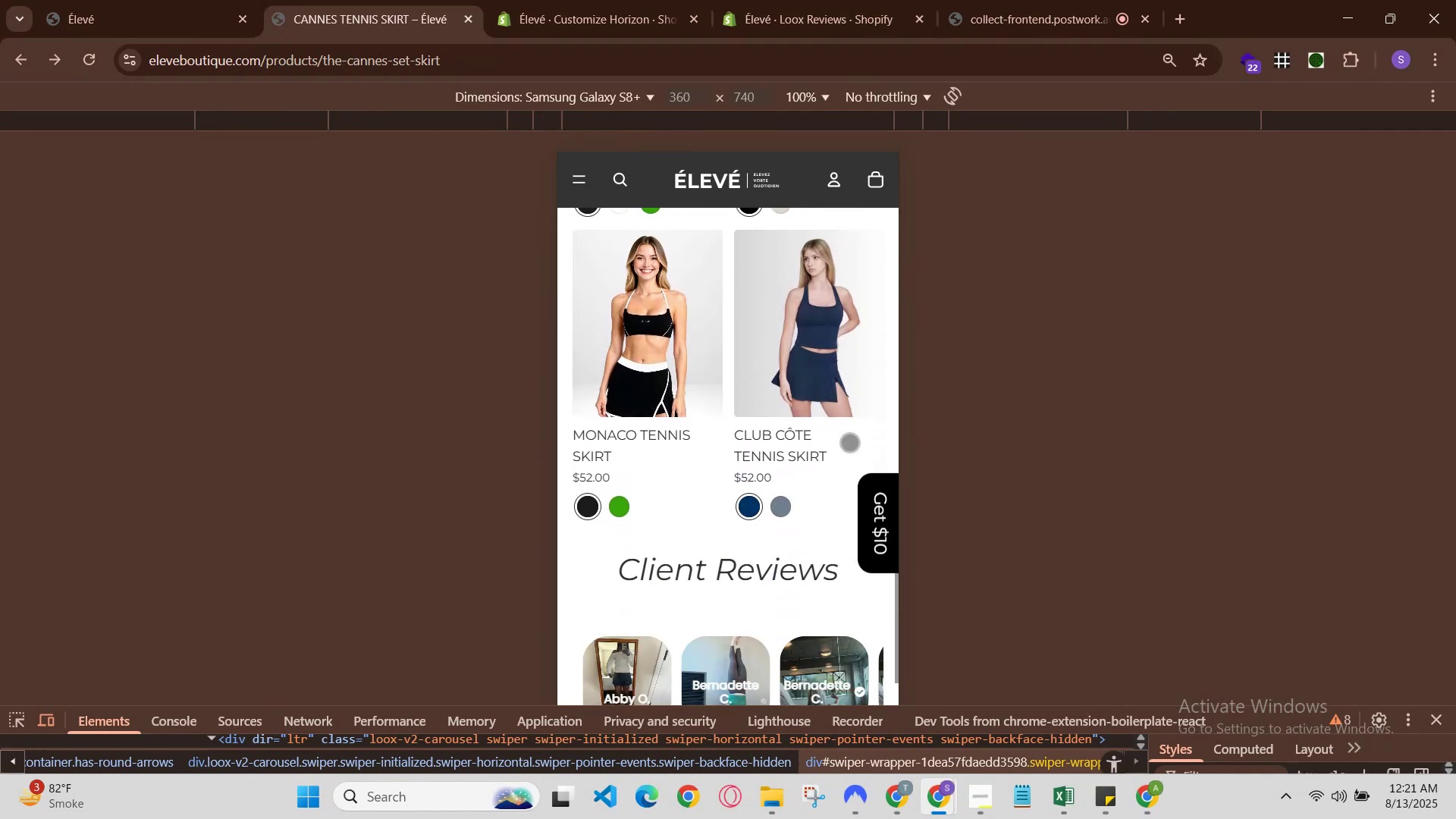 
scroll: coordinate [849, 442], scroll_direction: down, amount: 1.0
 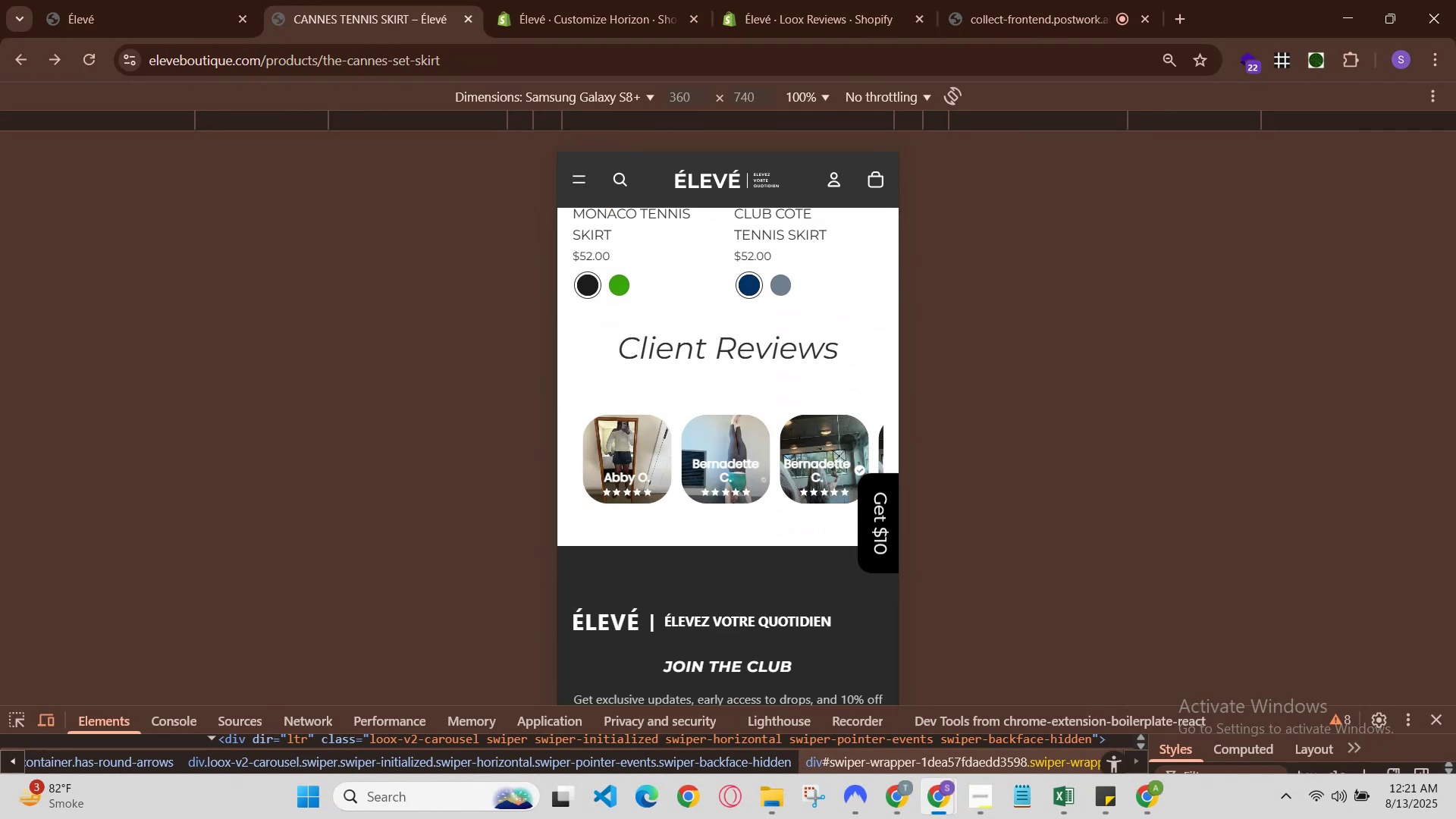 
scroll: coordinate [836, 450], scroll_direction: up, amount: 3.0
 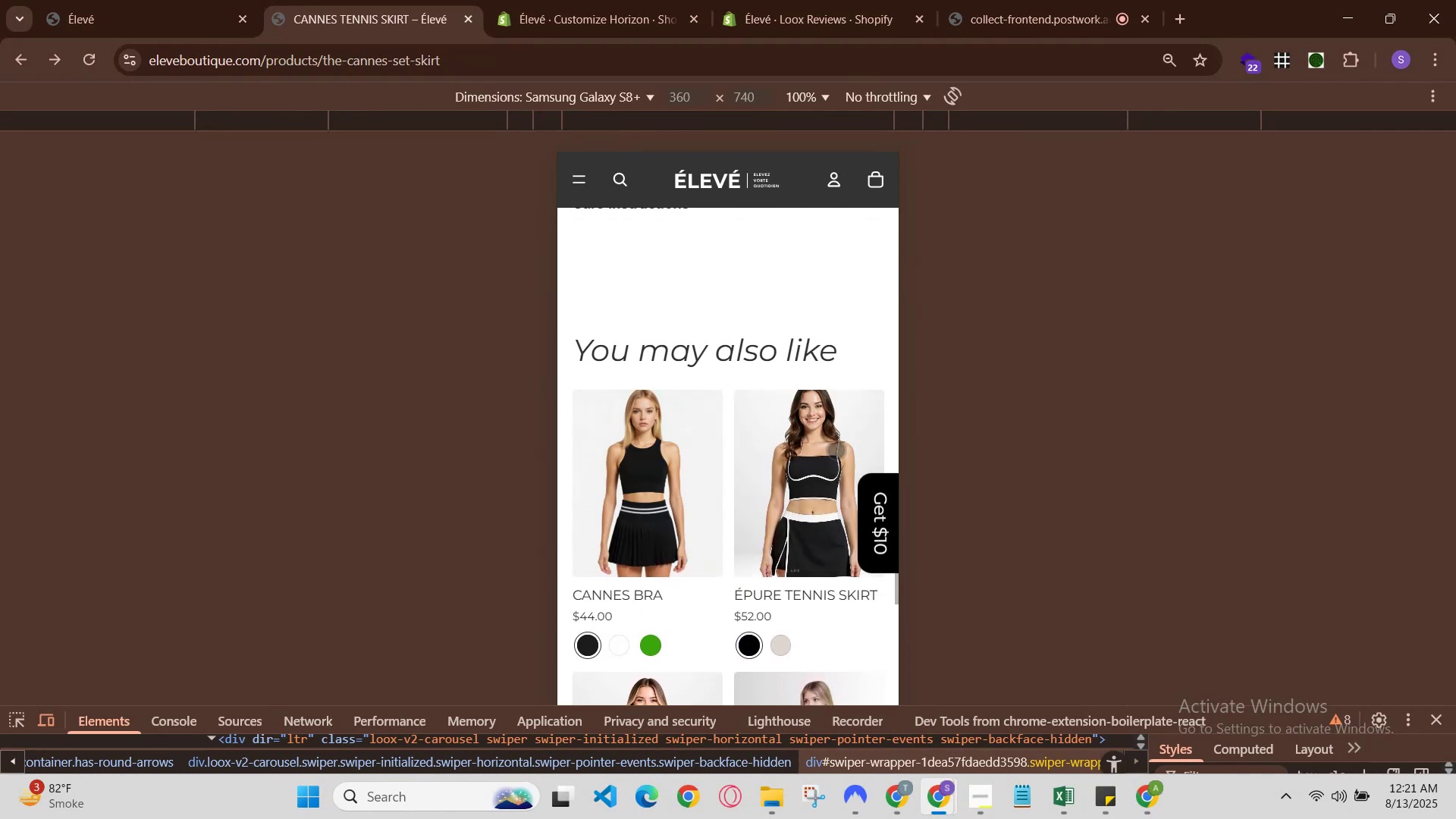 
scroll: coordinate [836, 450], scroll_direction: down, amount: 2.0
 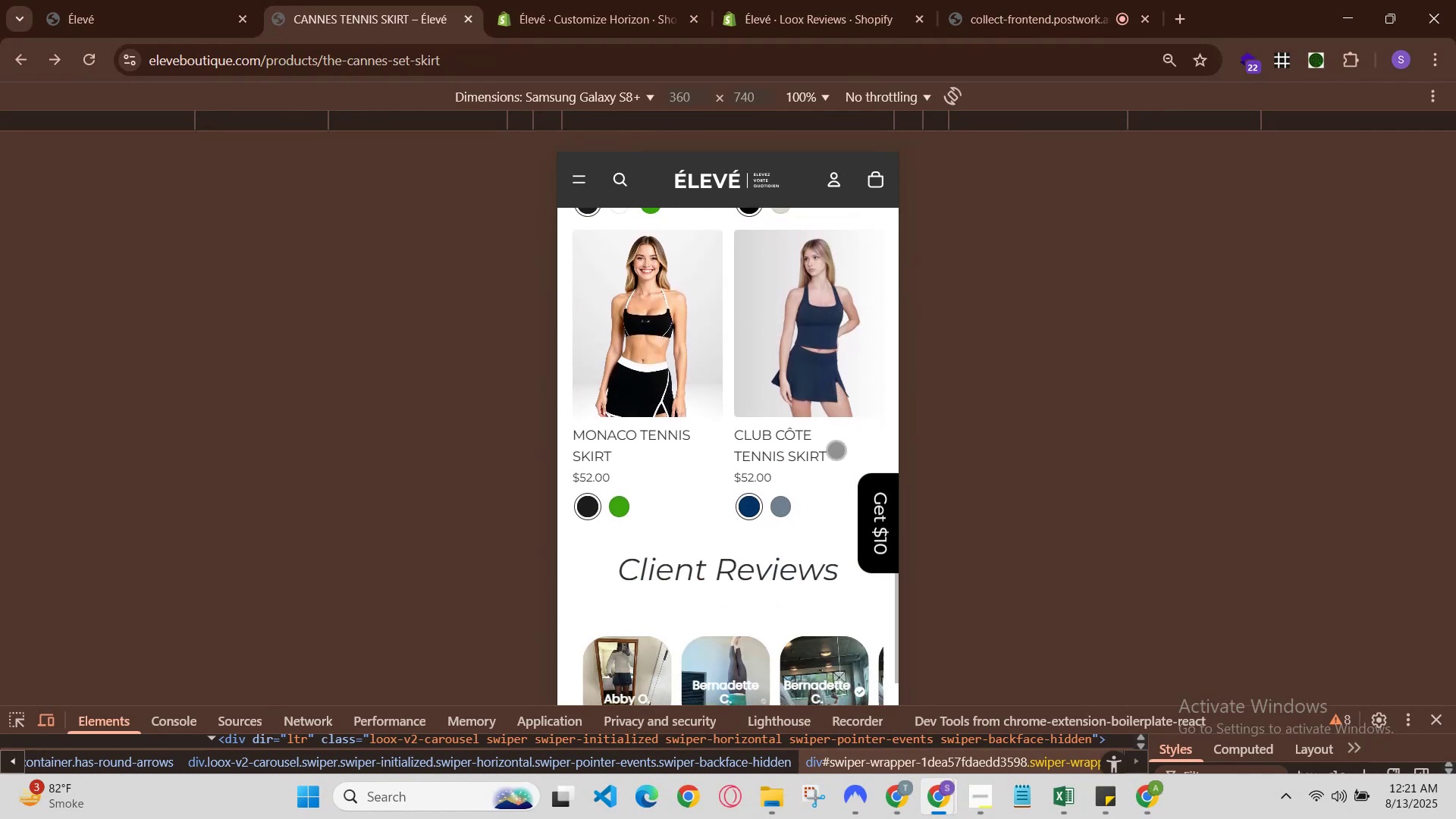 
scroll: coordinate [836, 450], scroll_direction: up, amount: 3.0
 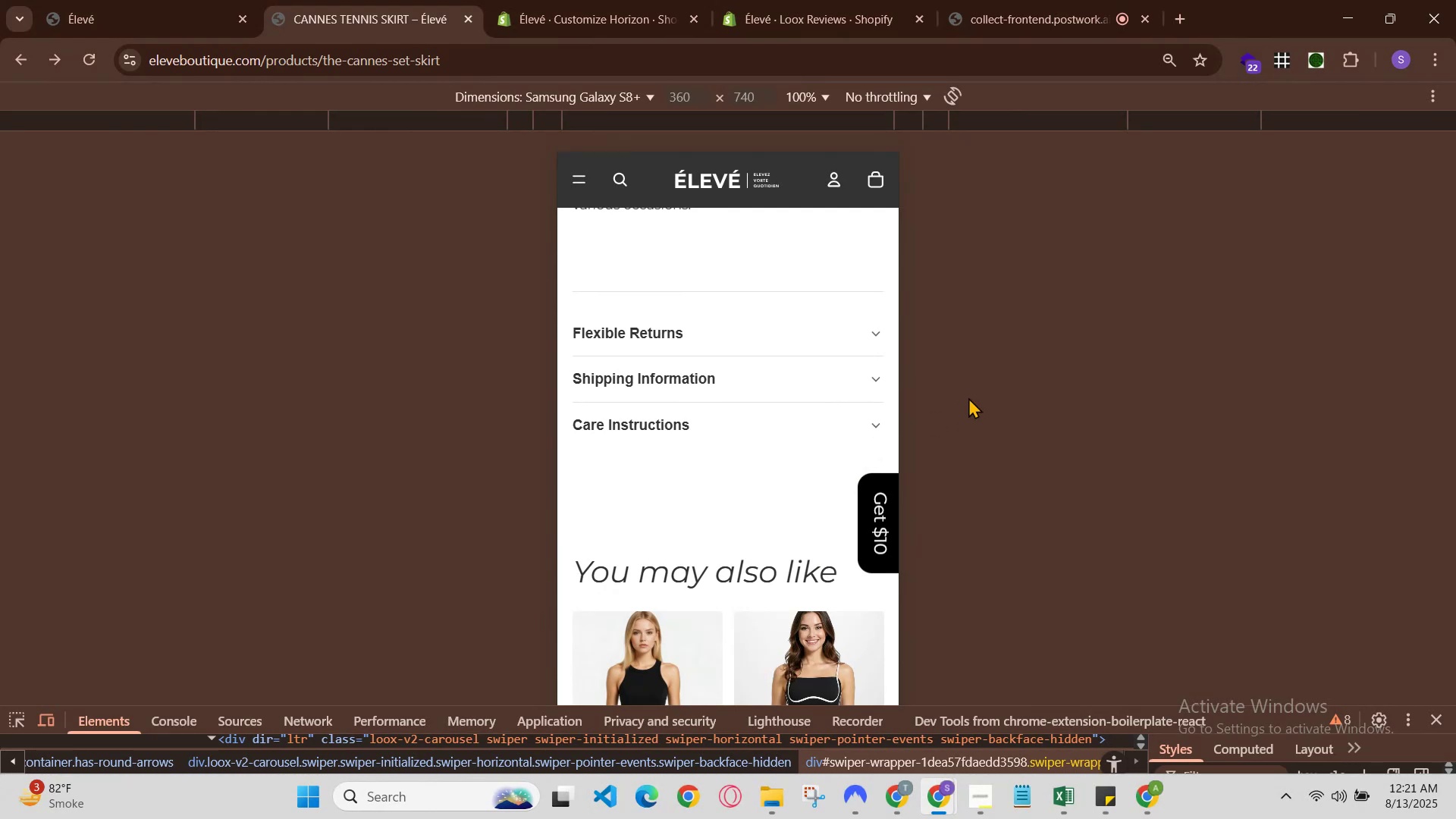 
scroll: coordinate [755, 522], scroll_direction: down, amount: 6.0
 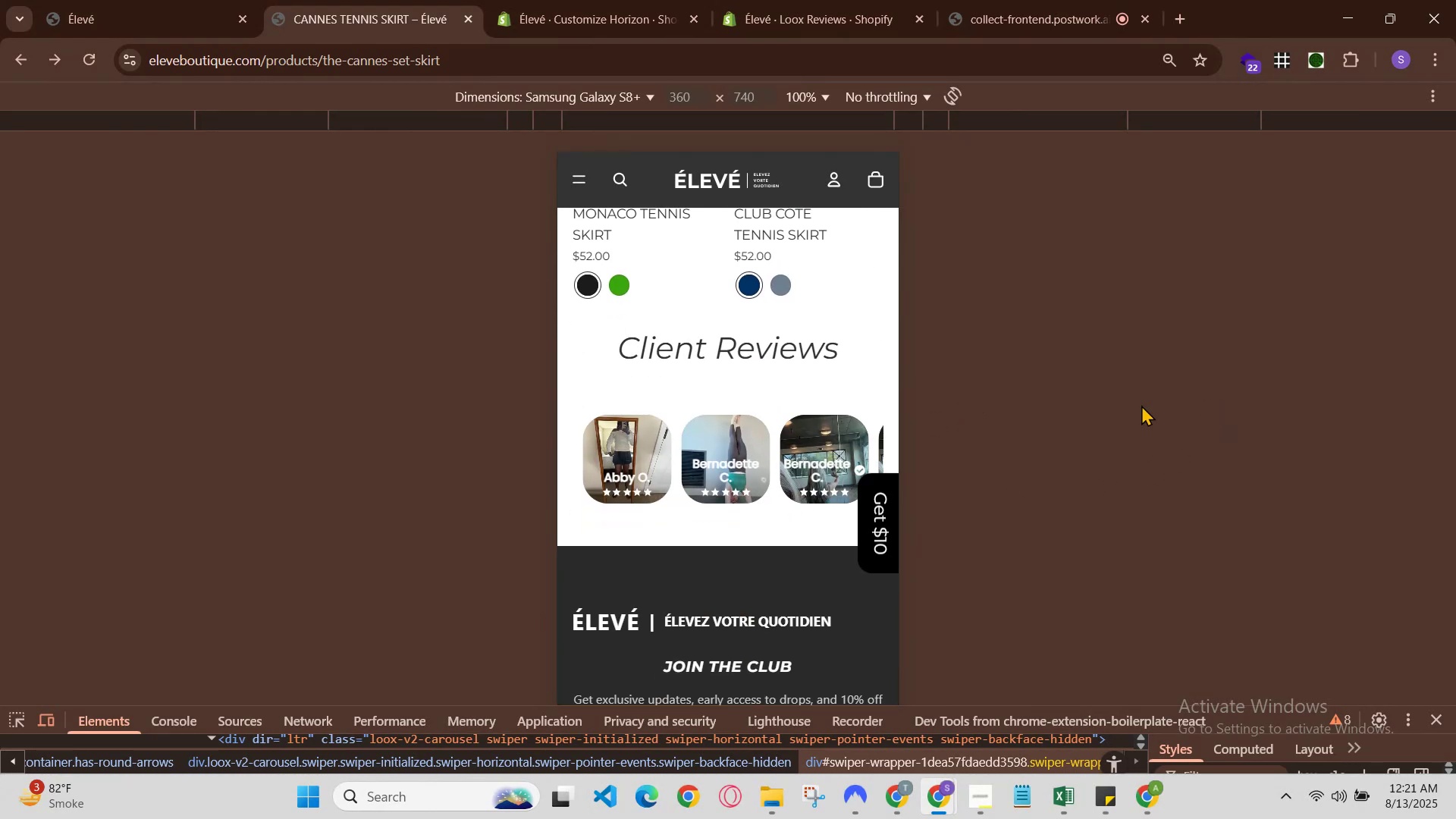 
scroll: coordinate [686, 391], scroll_direction: up, amount: 1.0
 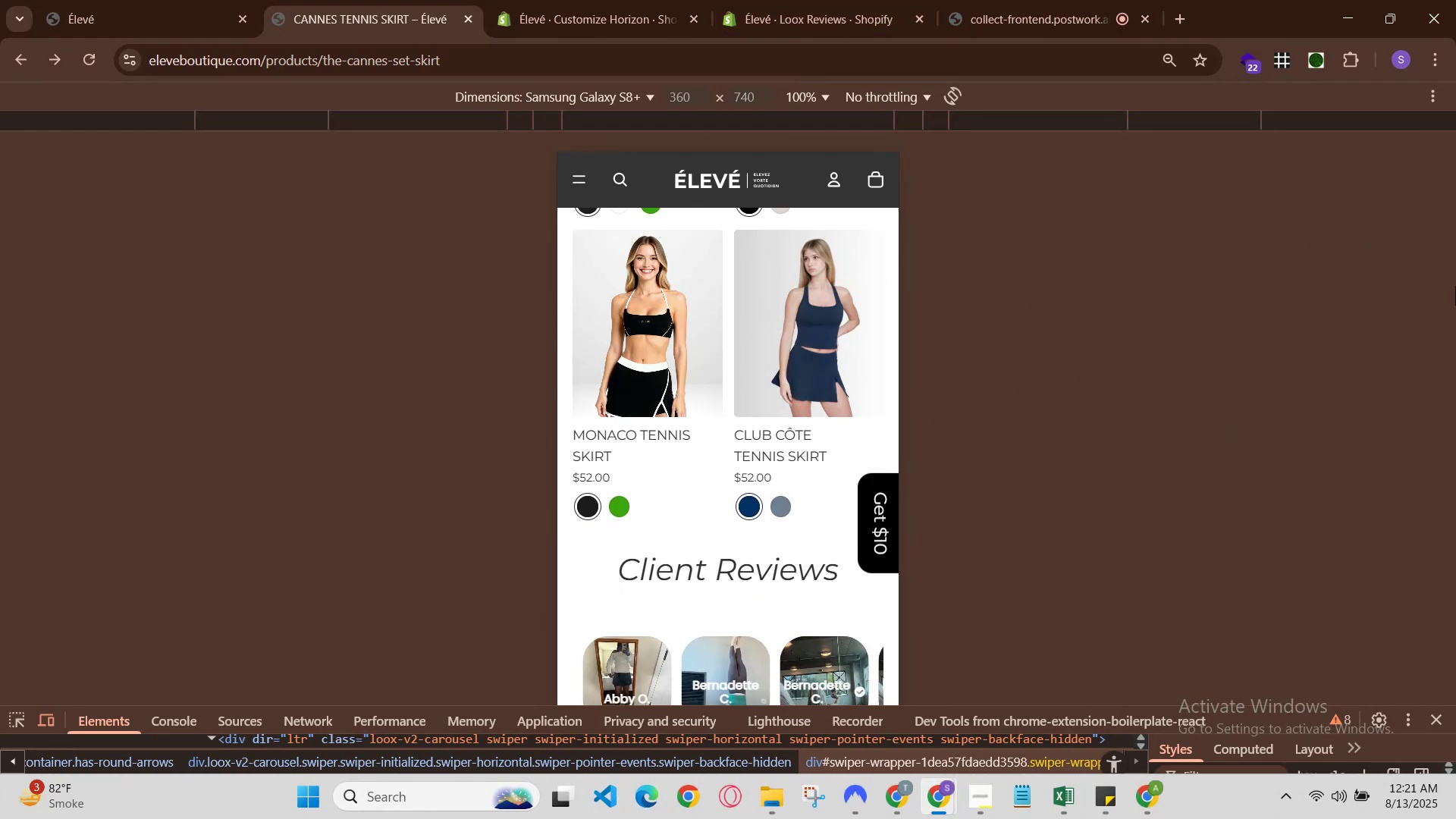 
left_click([1436, 86])
 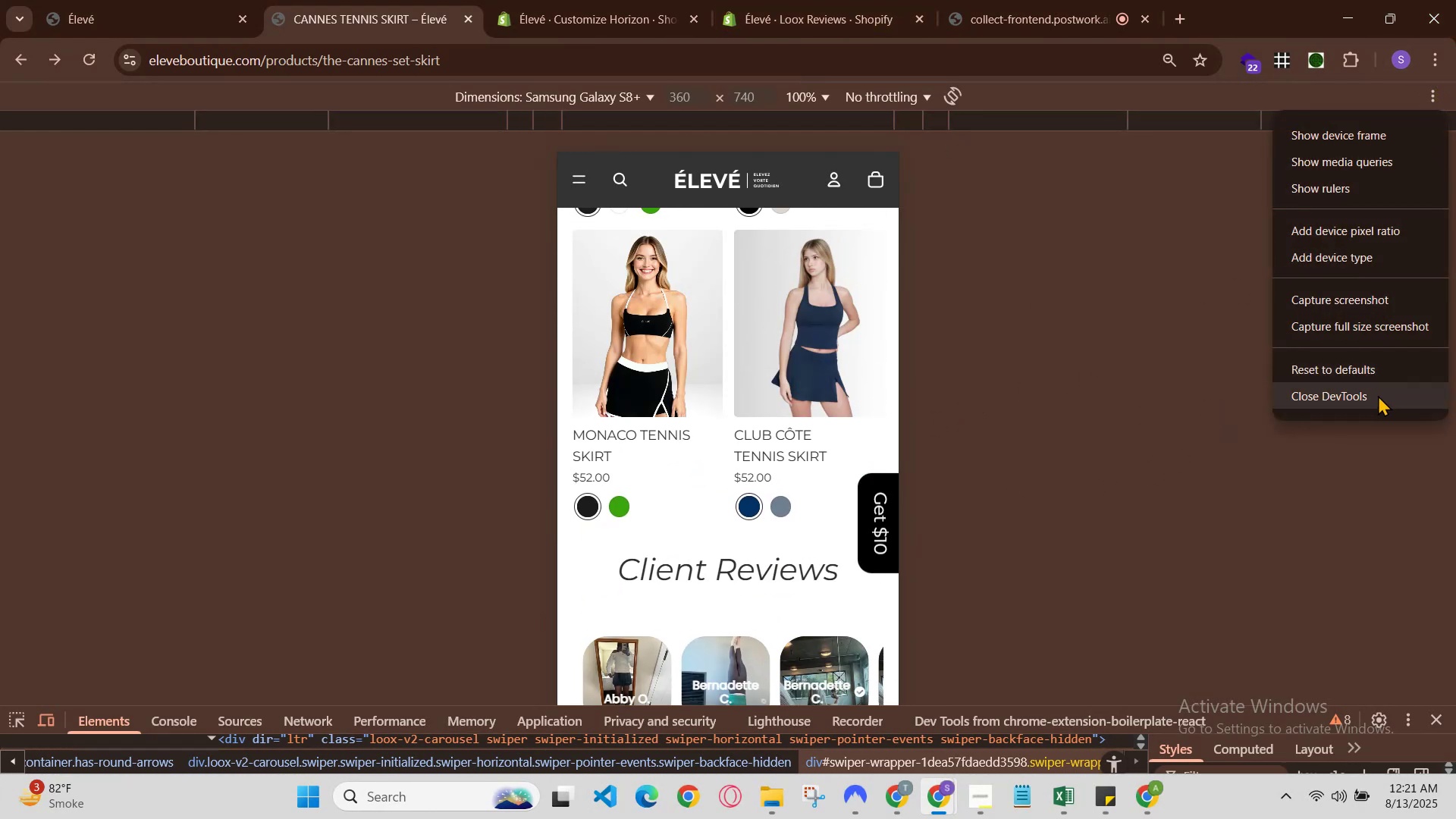 
left_click([1379, 400])
 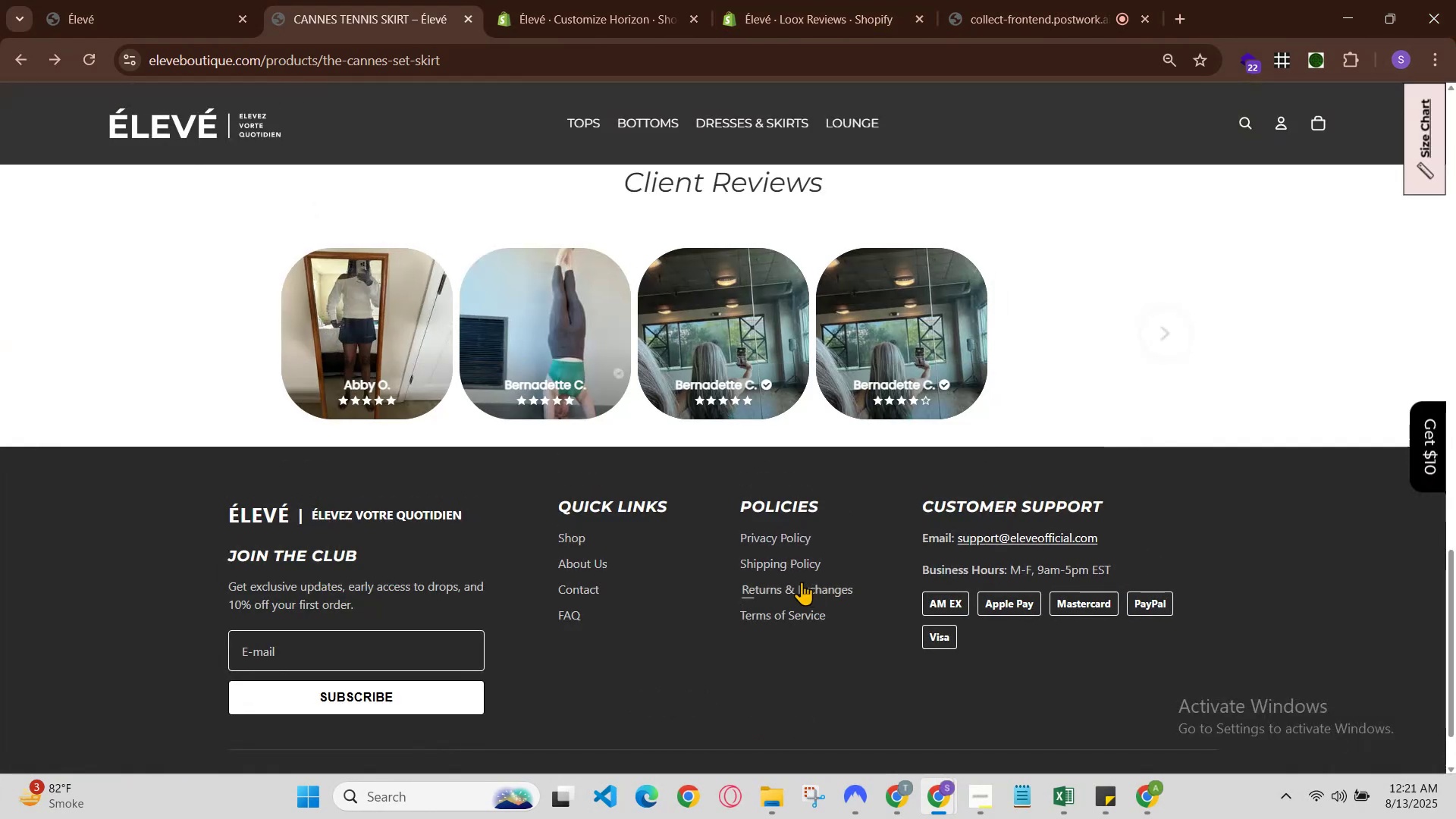 
scroll: coordinate [792, 564], scroll_direction: up, amount: 2.0
 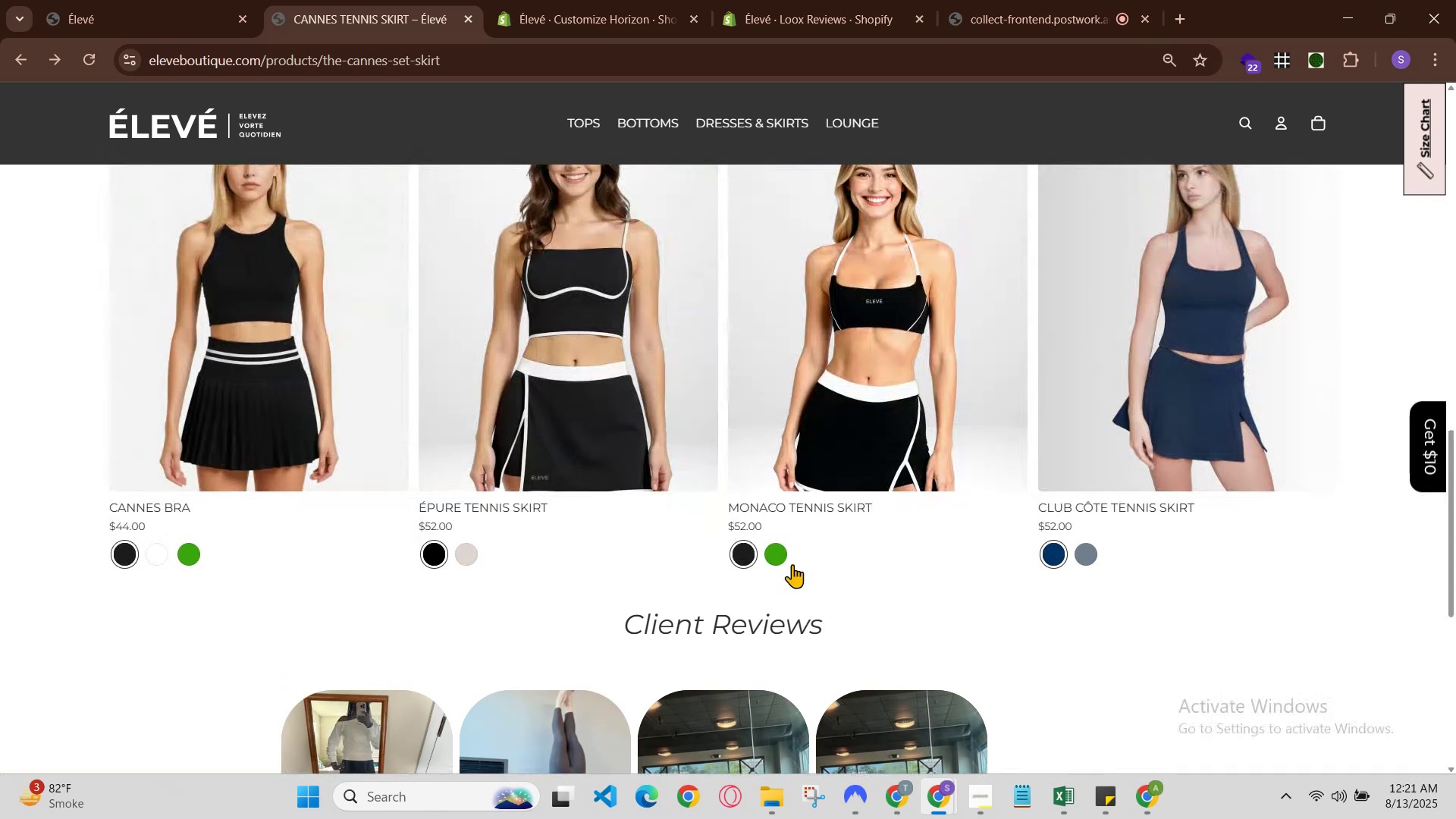 
scroll: coordinate [792, 564], scroll_direction: down, amount: 2.0
 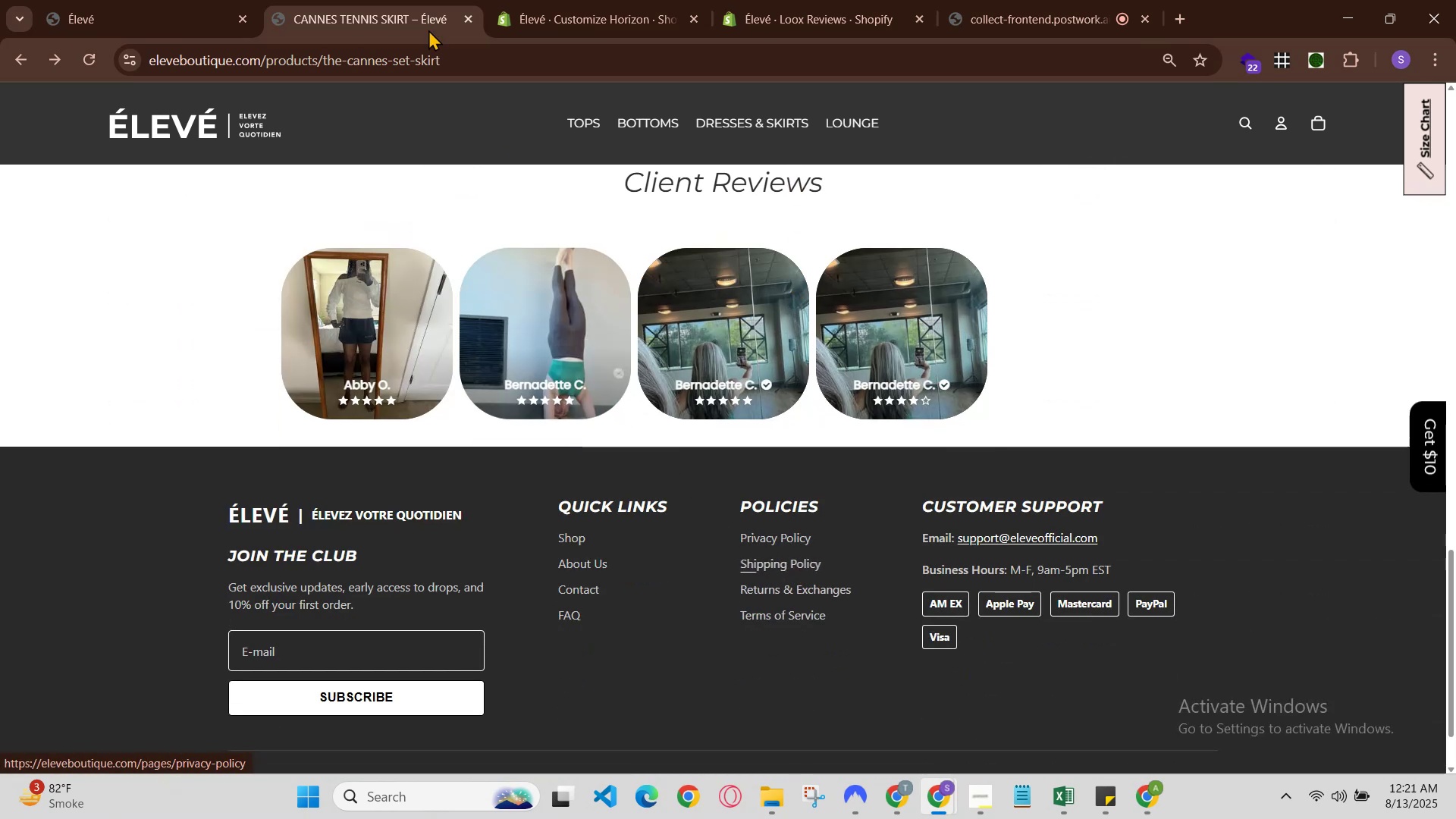 
scroll: coordinate [405, 253], scroll_direction: up, amount: 3.0
 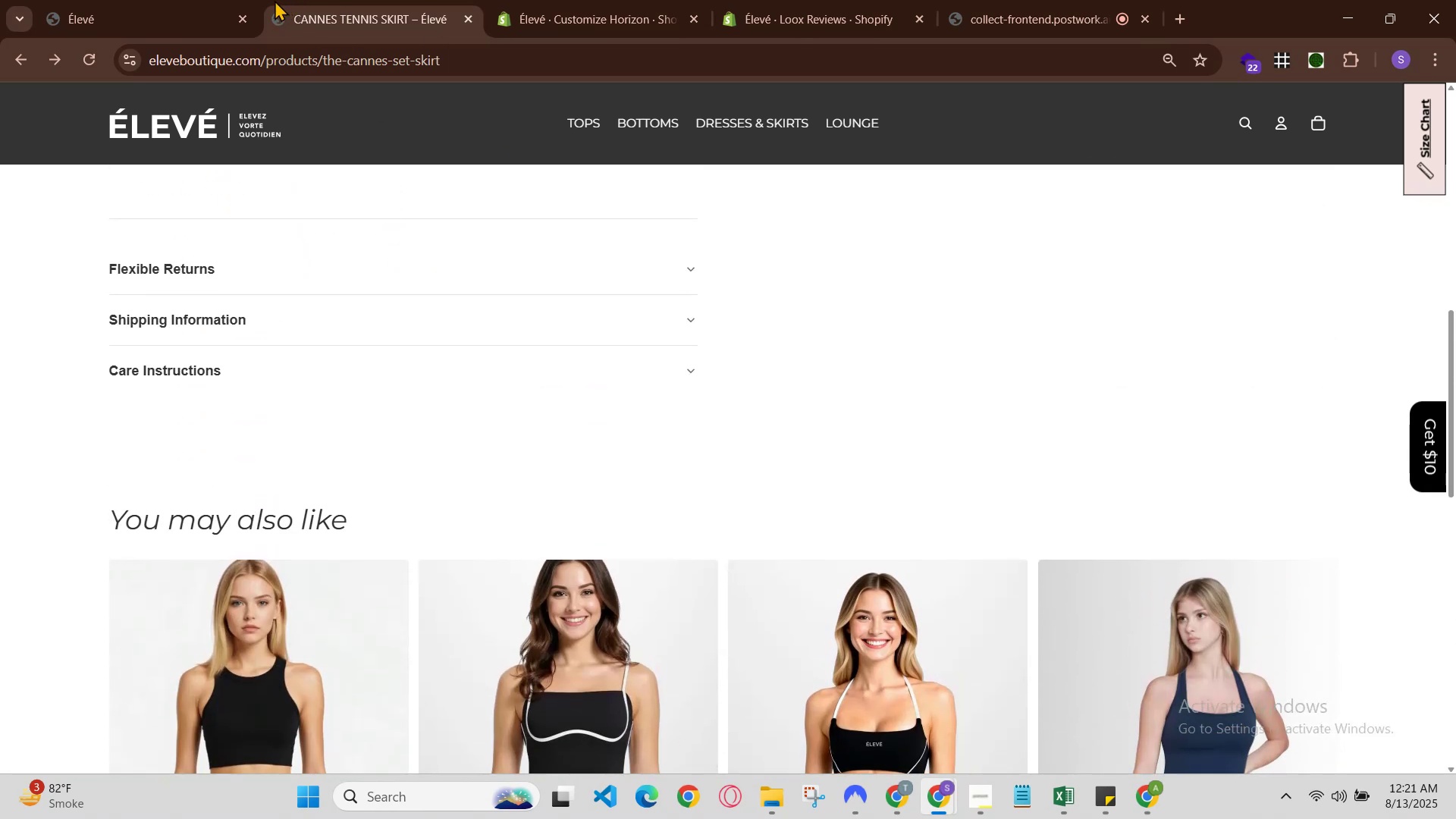 
left_click([195, 0])
 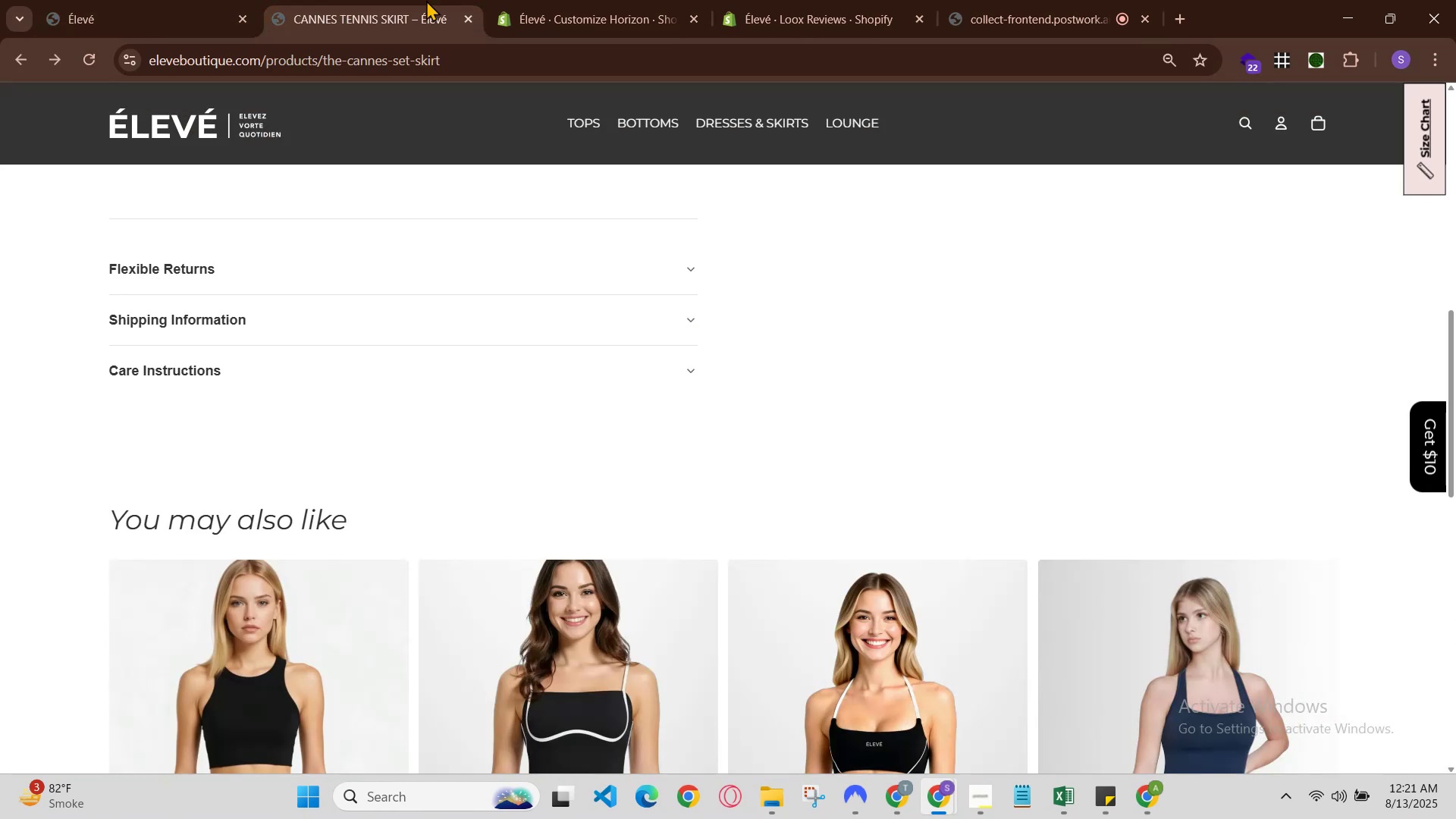 
left_click([525, 0])
 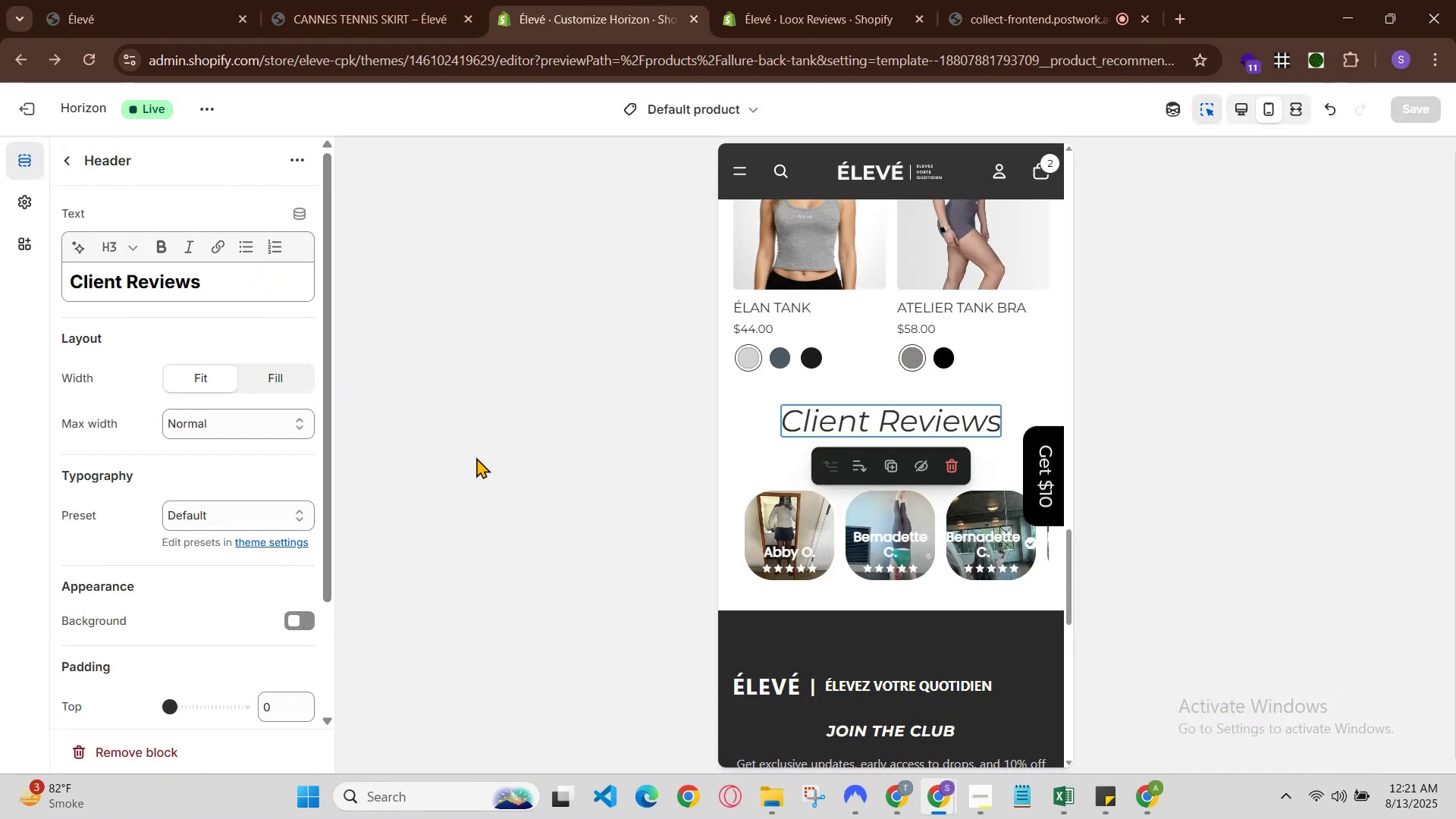 
wait(5.8)
 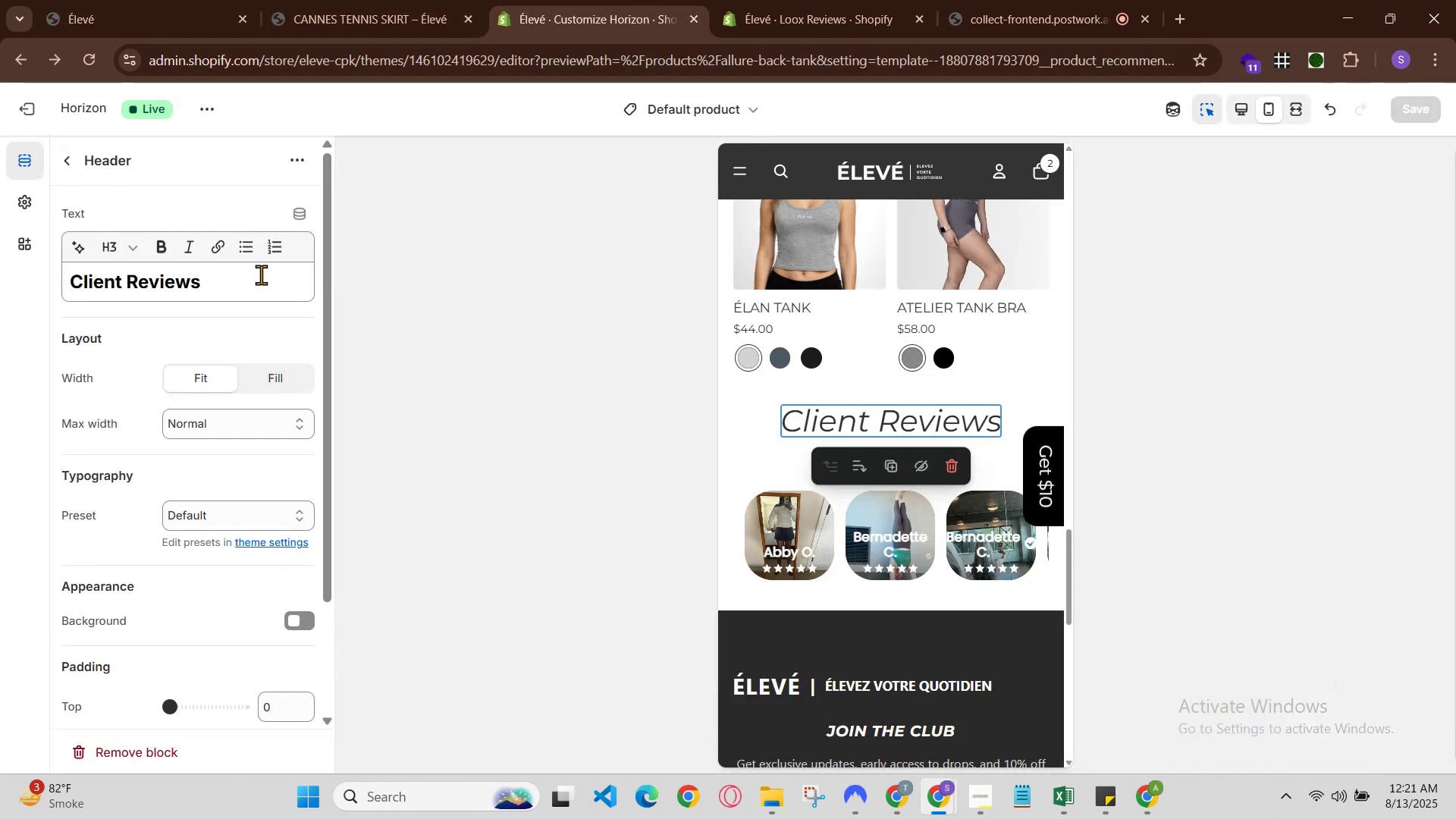 
scroll: coordinate [274, 359], scroll_direction: none, amount: 0.0
 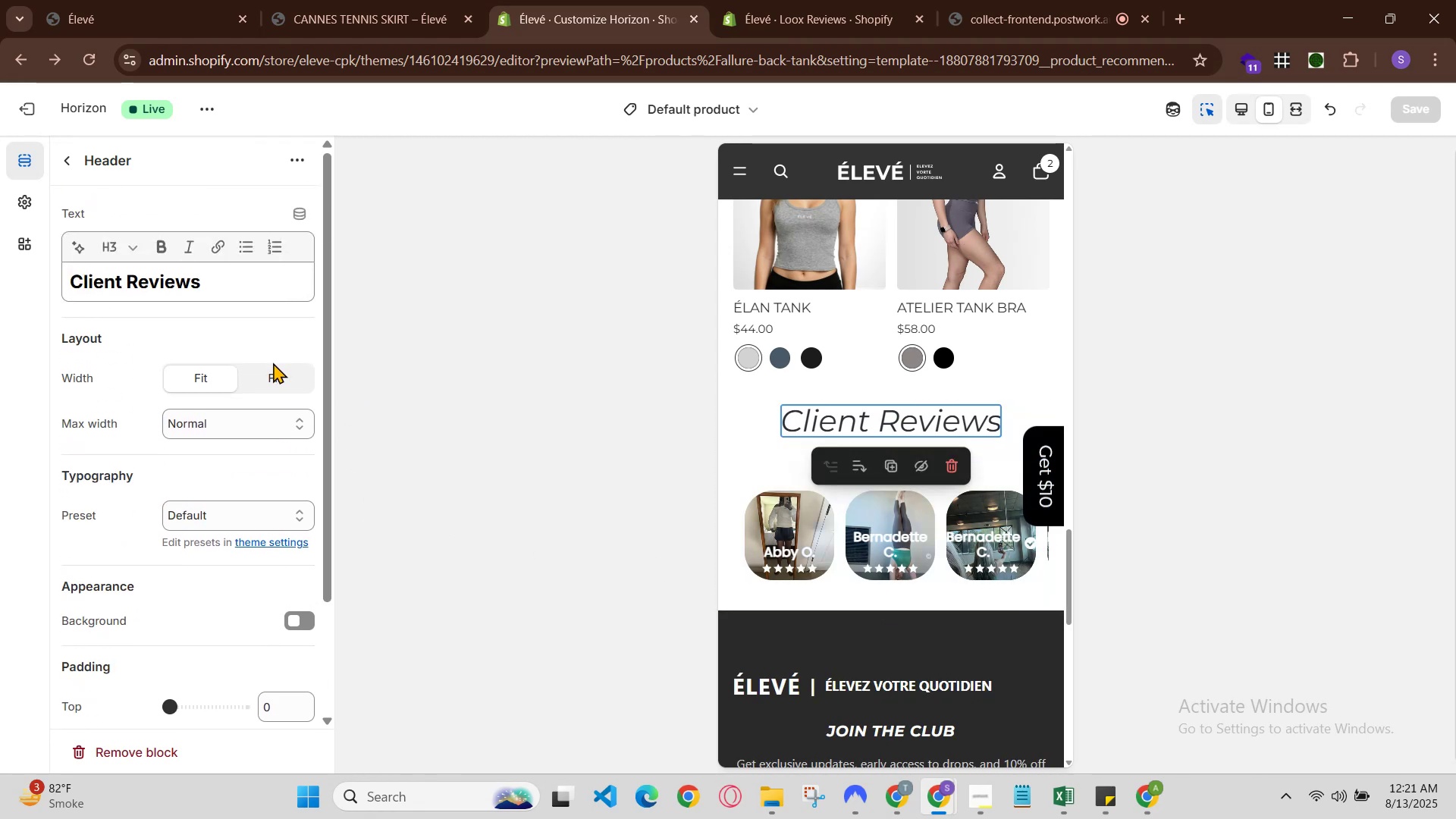 
scroll: coordinate [776, 466], scroll_direction: down, amount: 5.0
 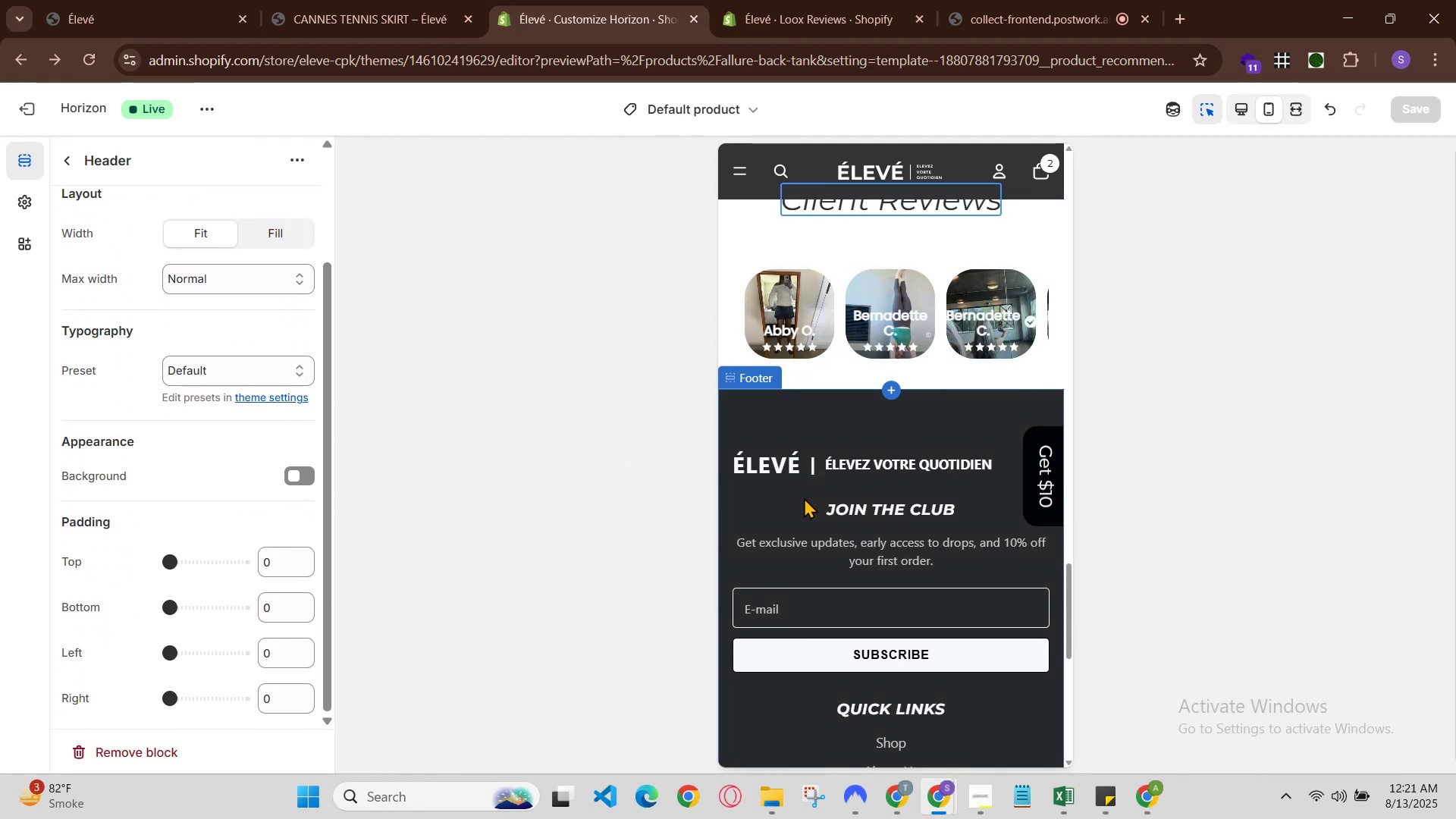 
scroll: coordinate [937, 396], scroll_direction: up, amount: 6.0
 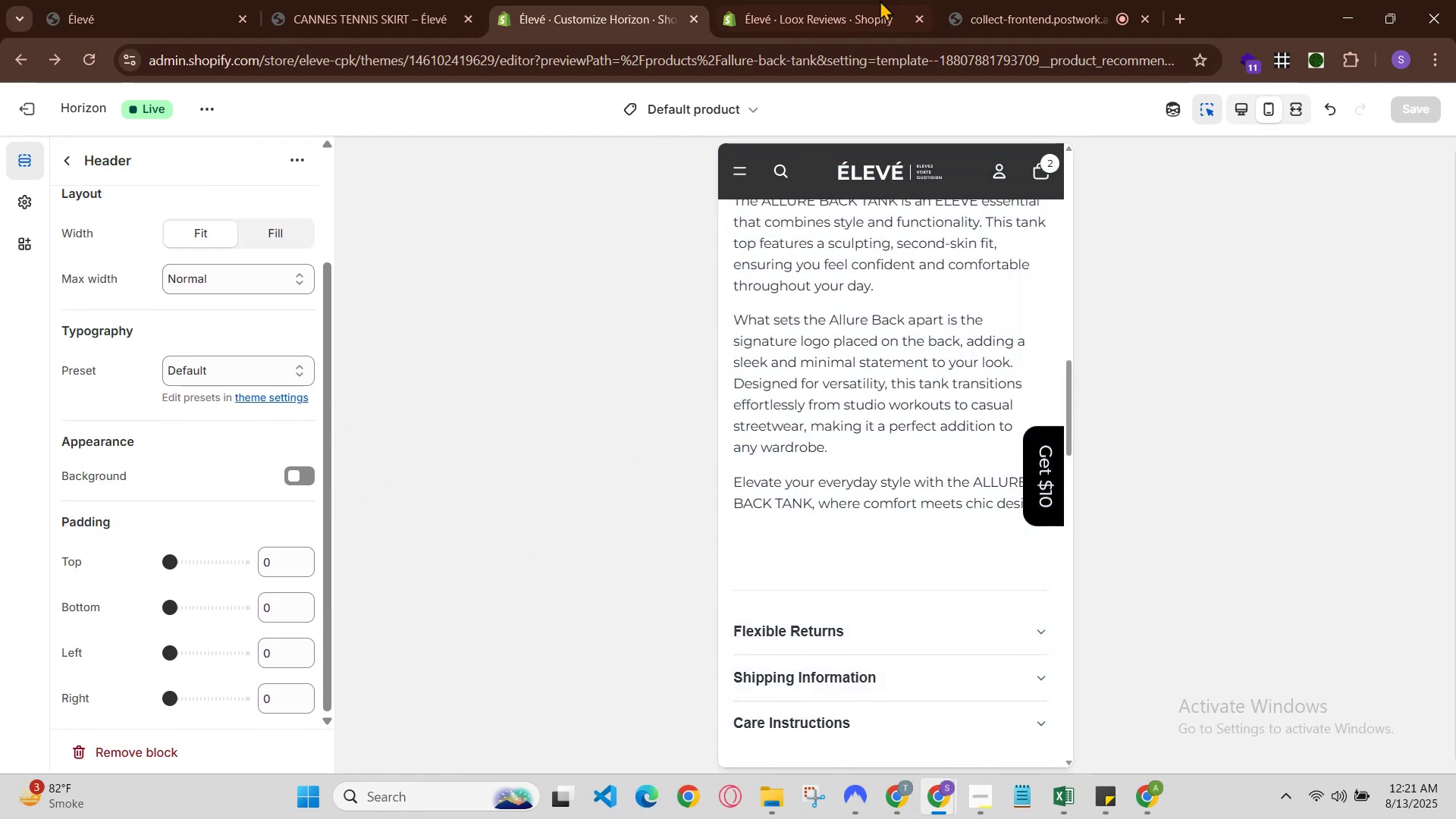 
left_click([836, 0])
 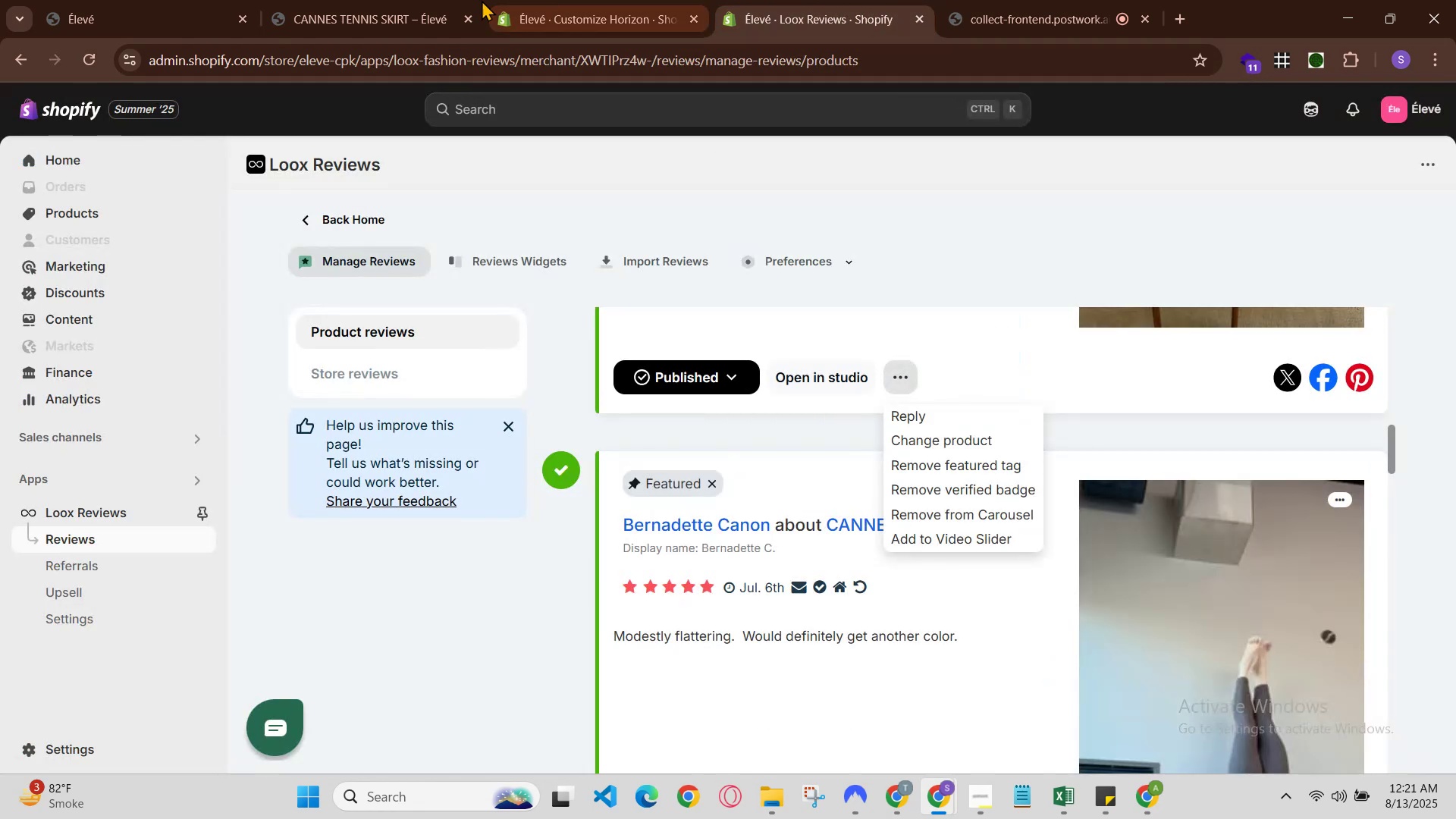 
left_click([387, 0])
 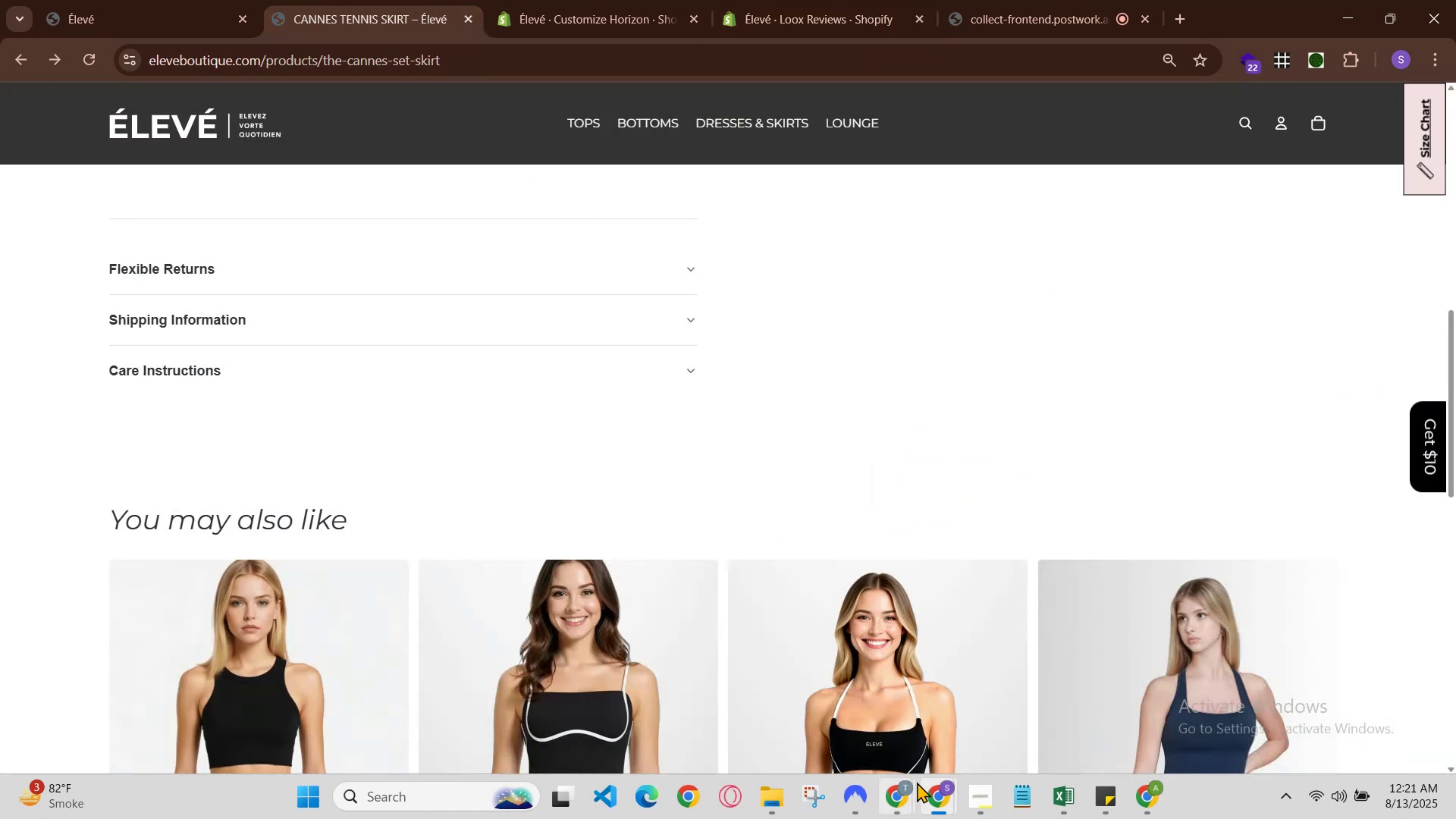 
left_click([911, 804])
 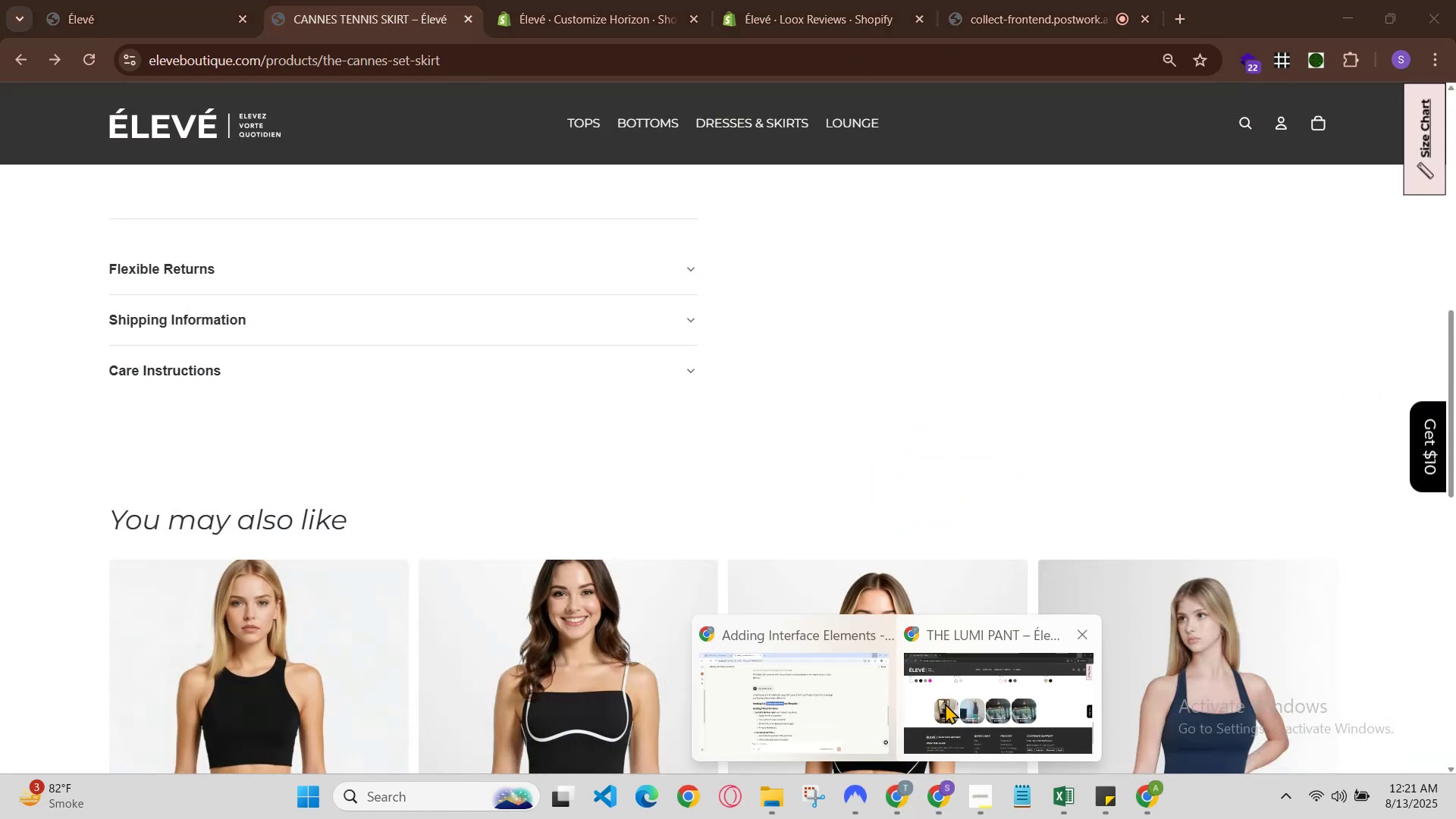 
left_click([956, 700])
 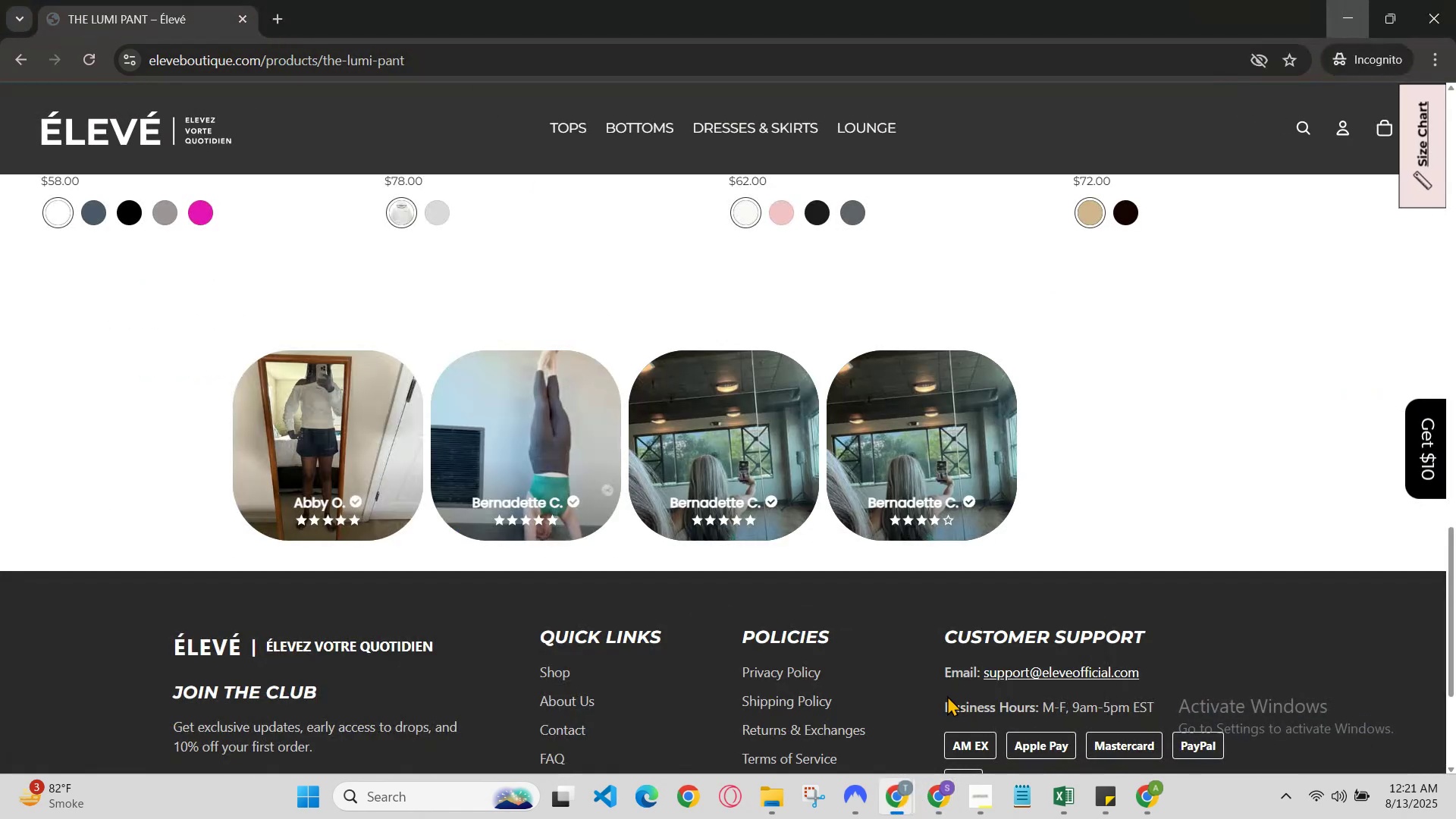 
key(Control+R)
 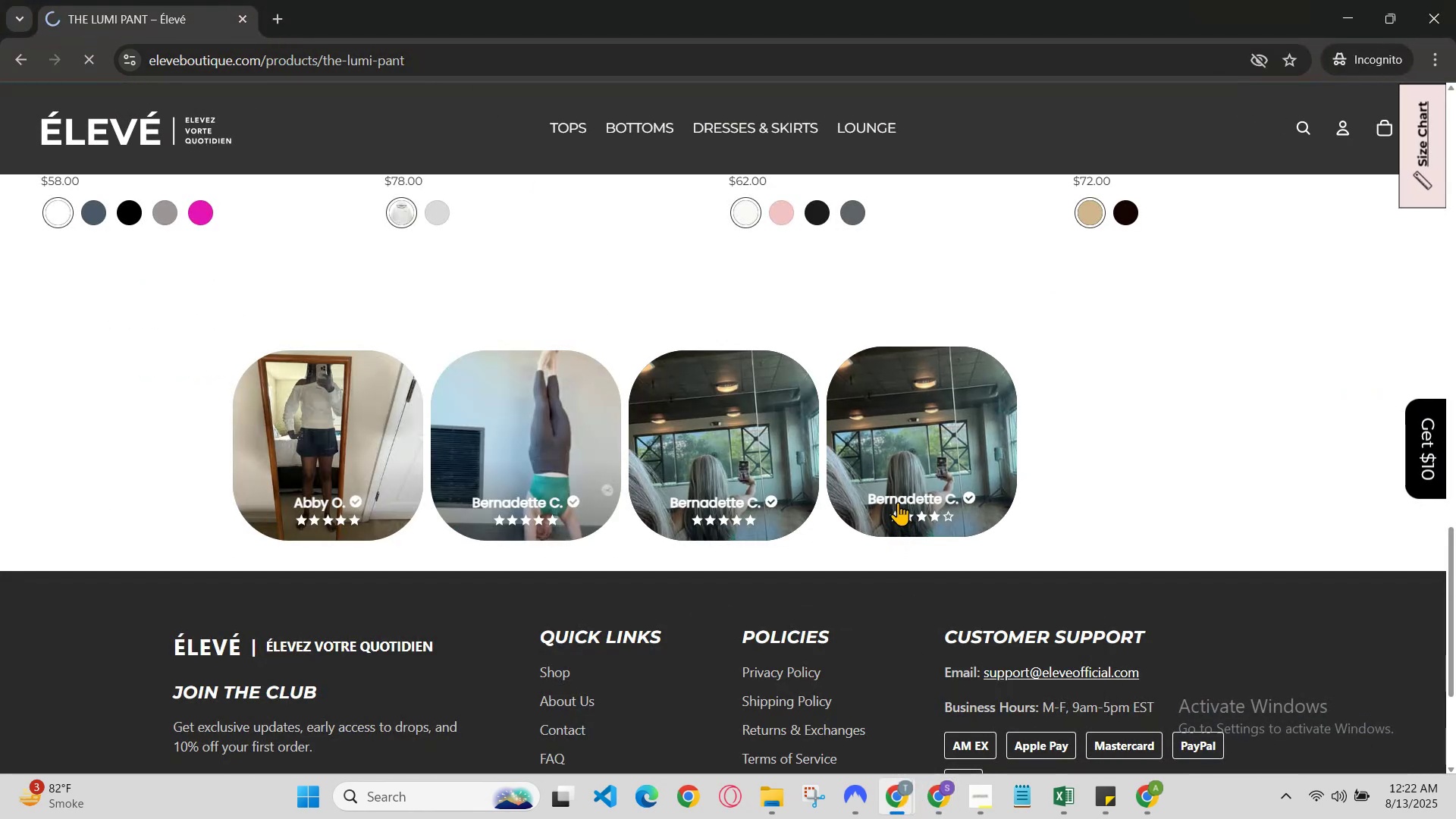 
scroll: coordinate [893, 497], scroll_direction: up, amount: 3.0
 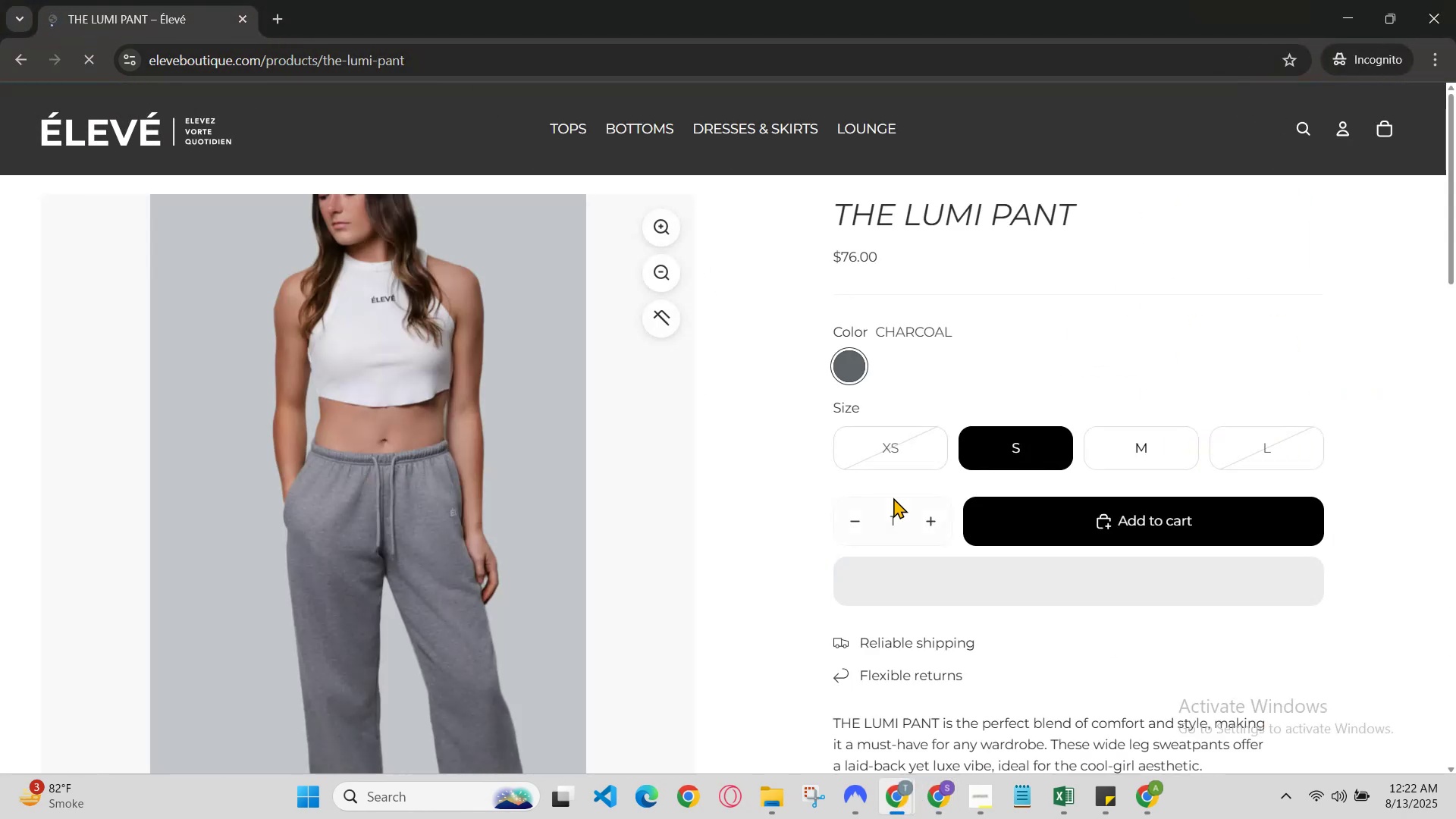 
scroll: coordinate [805, 533], scroll_direction: down, amount: 11.0
 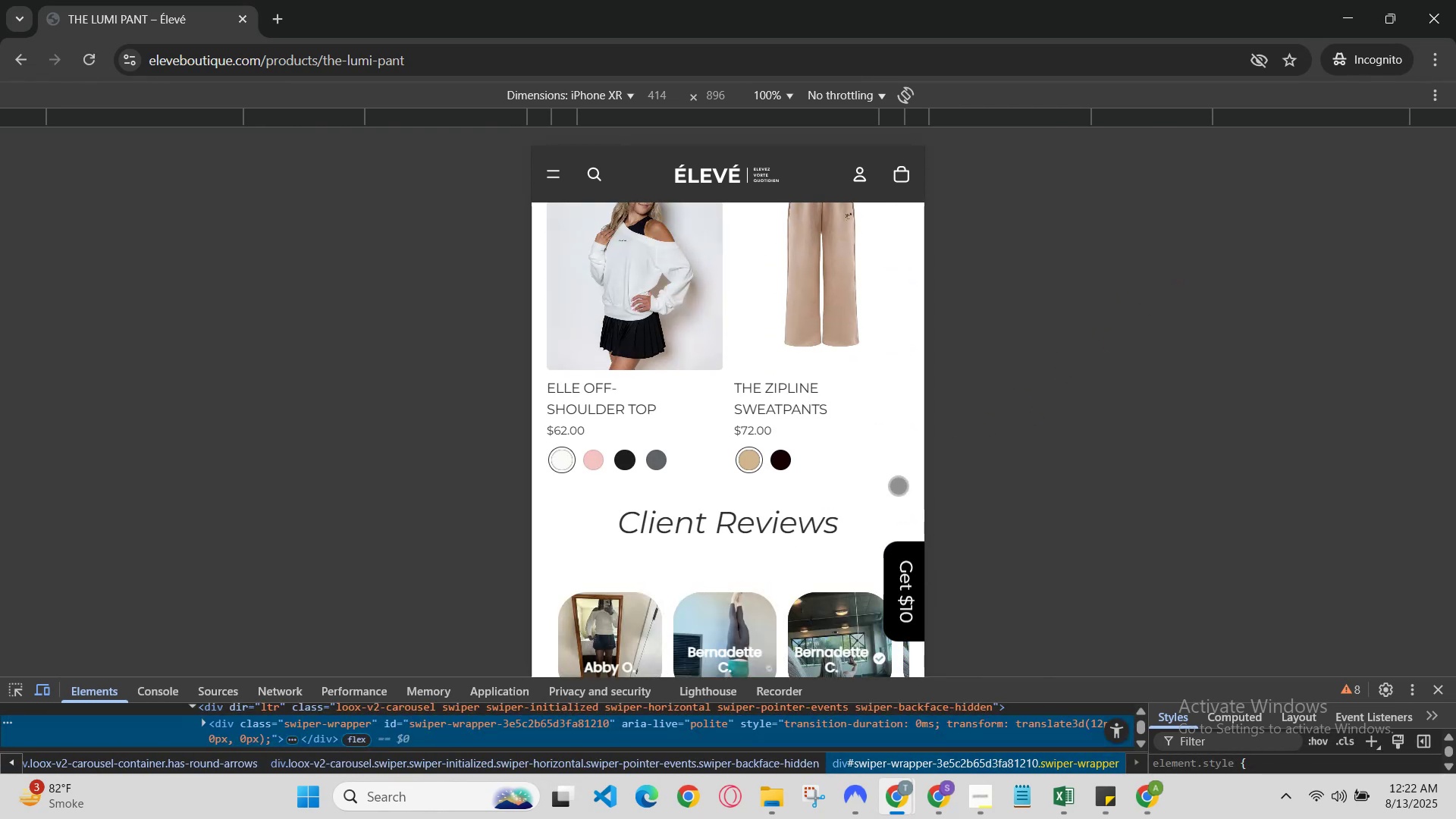 
right_click([819, 520])
 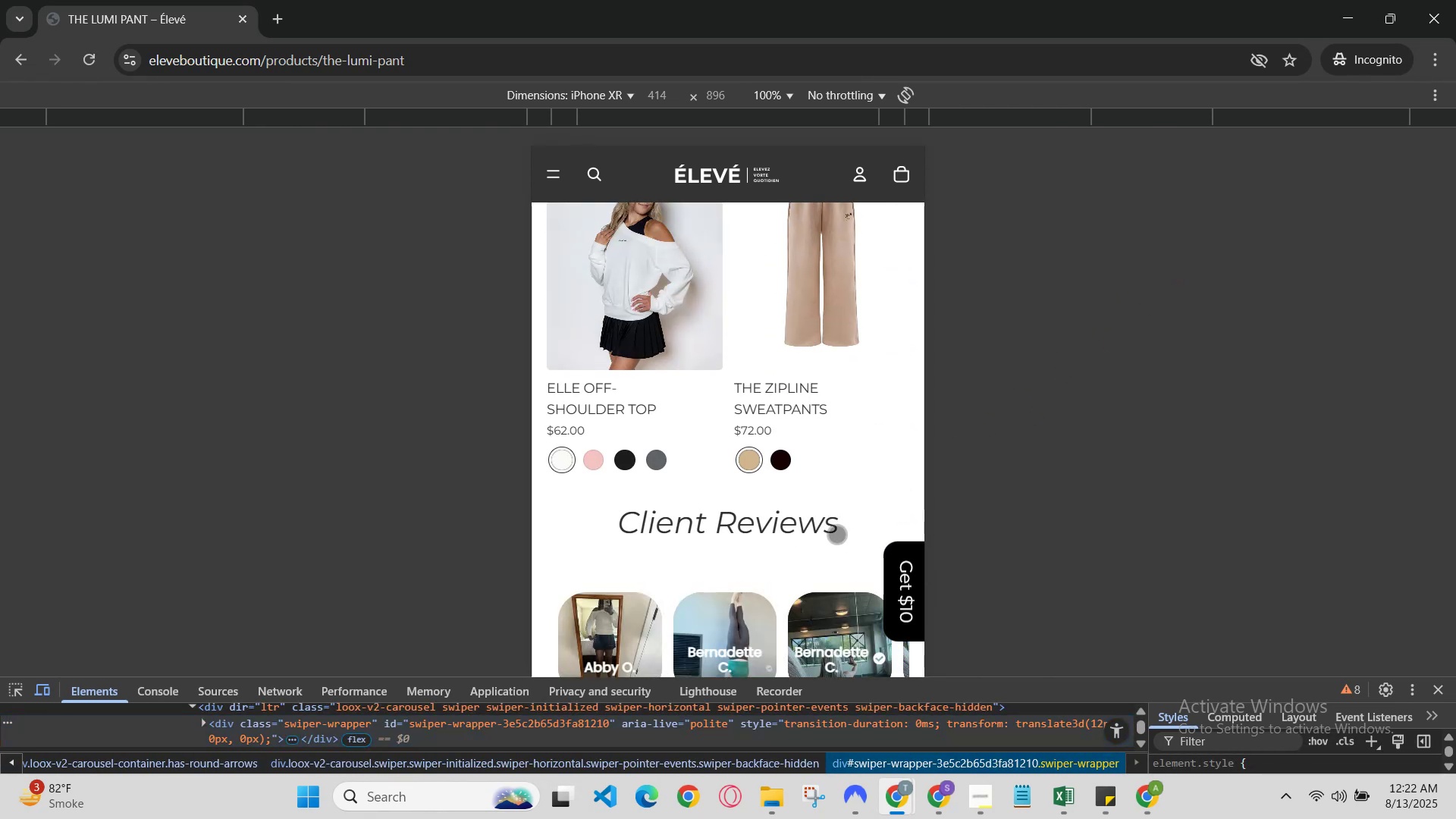 
right_click([827, 519])
 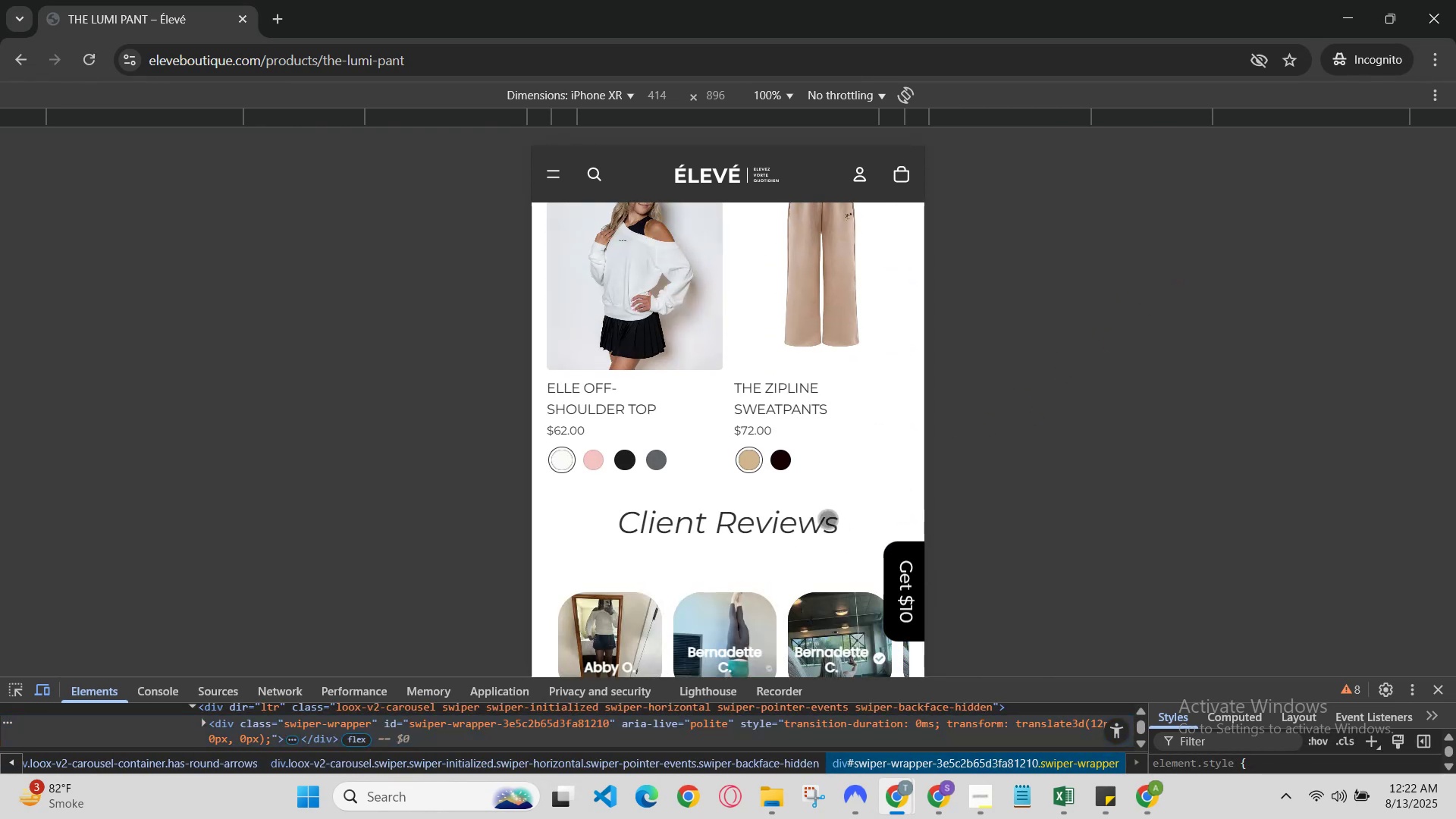 
right_click([827, 519])
 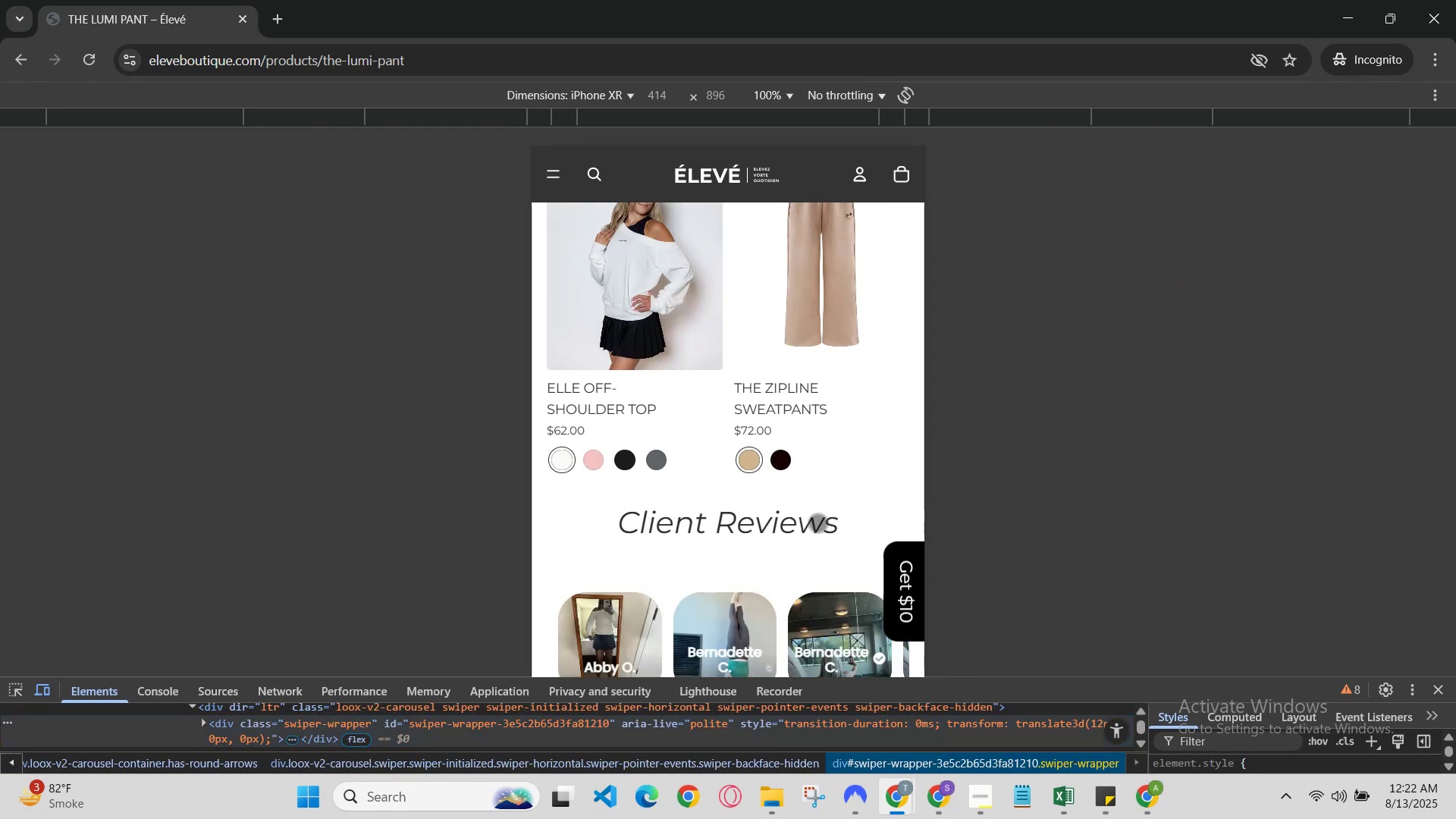 
right_click([813, 524])
 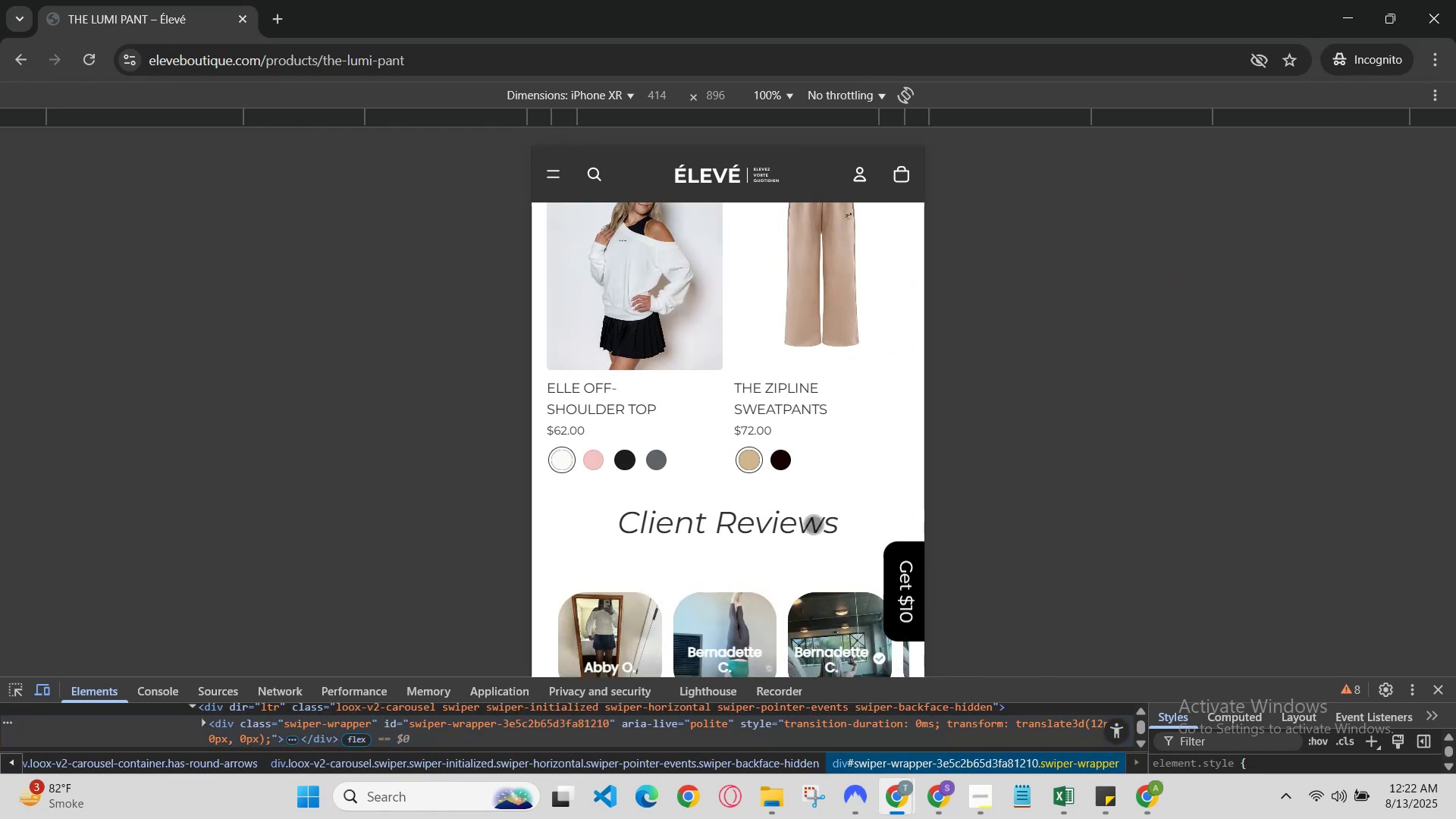 
right_click([813, 524])
 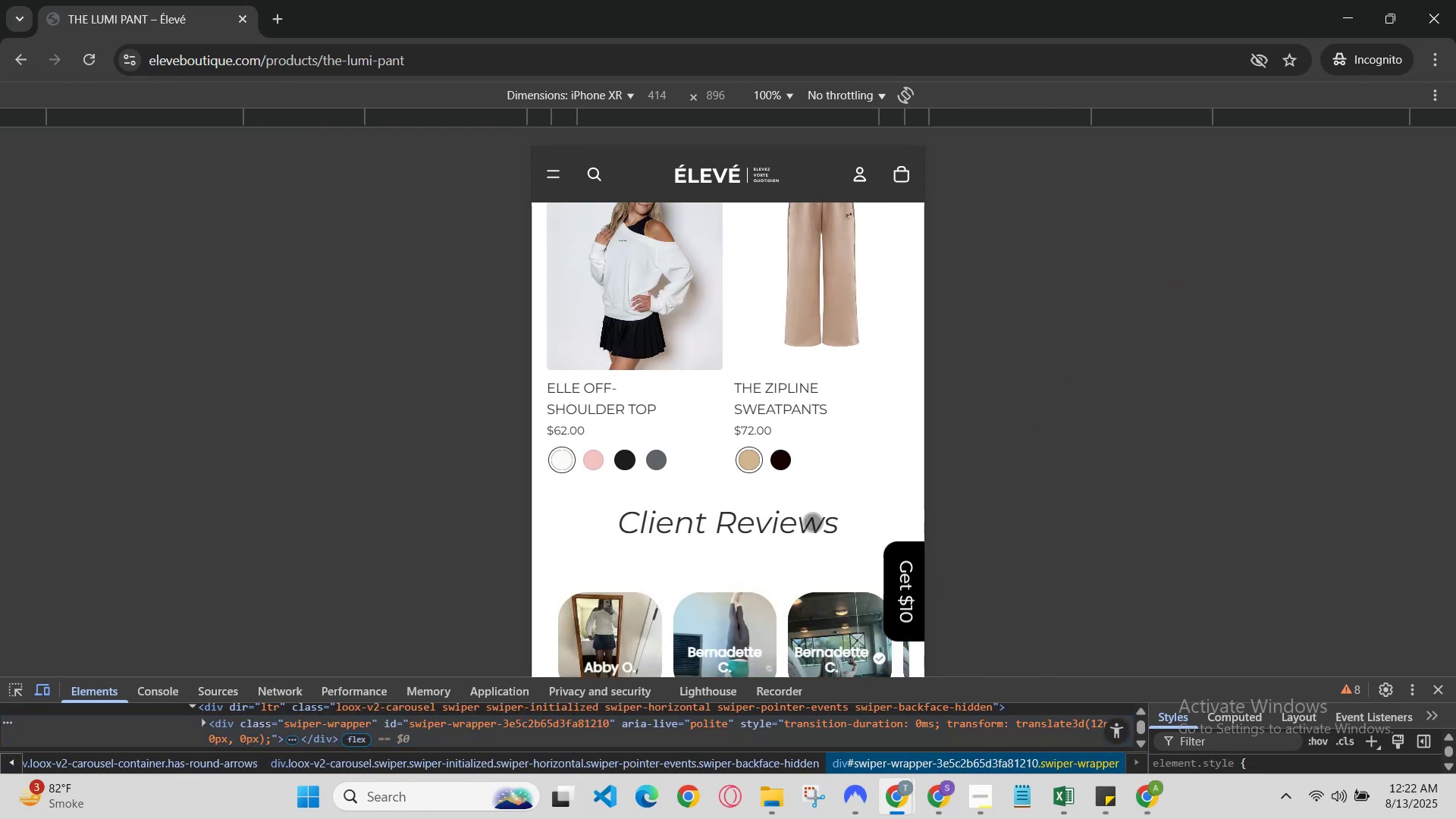 
right_click([812, 522])
 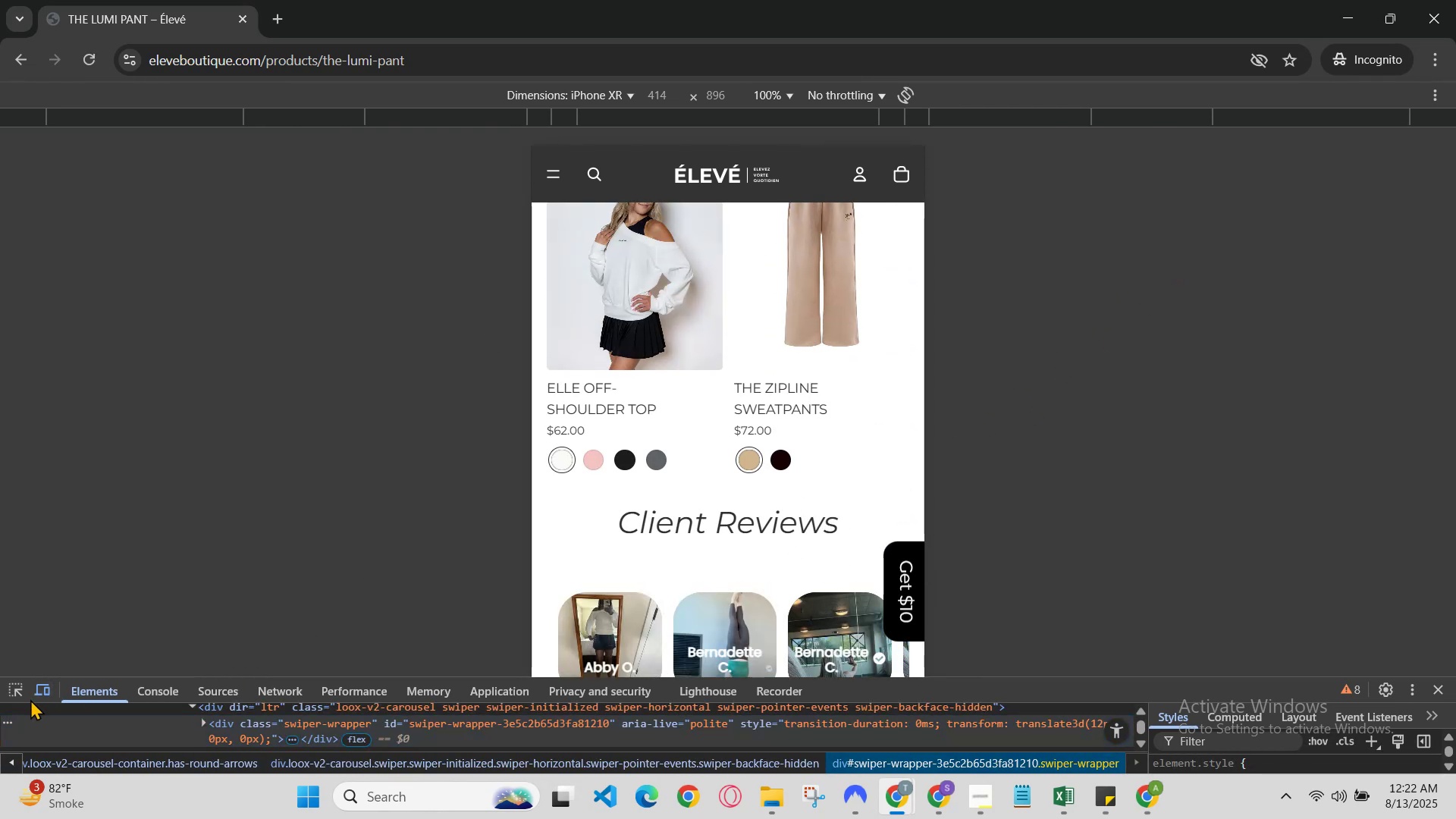 
left_click([36, 686])
 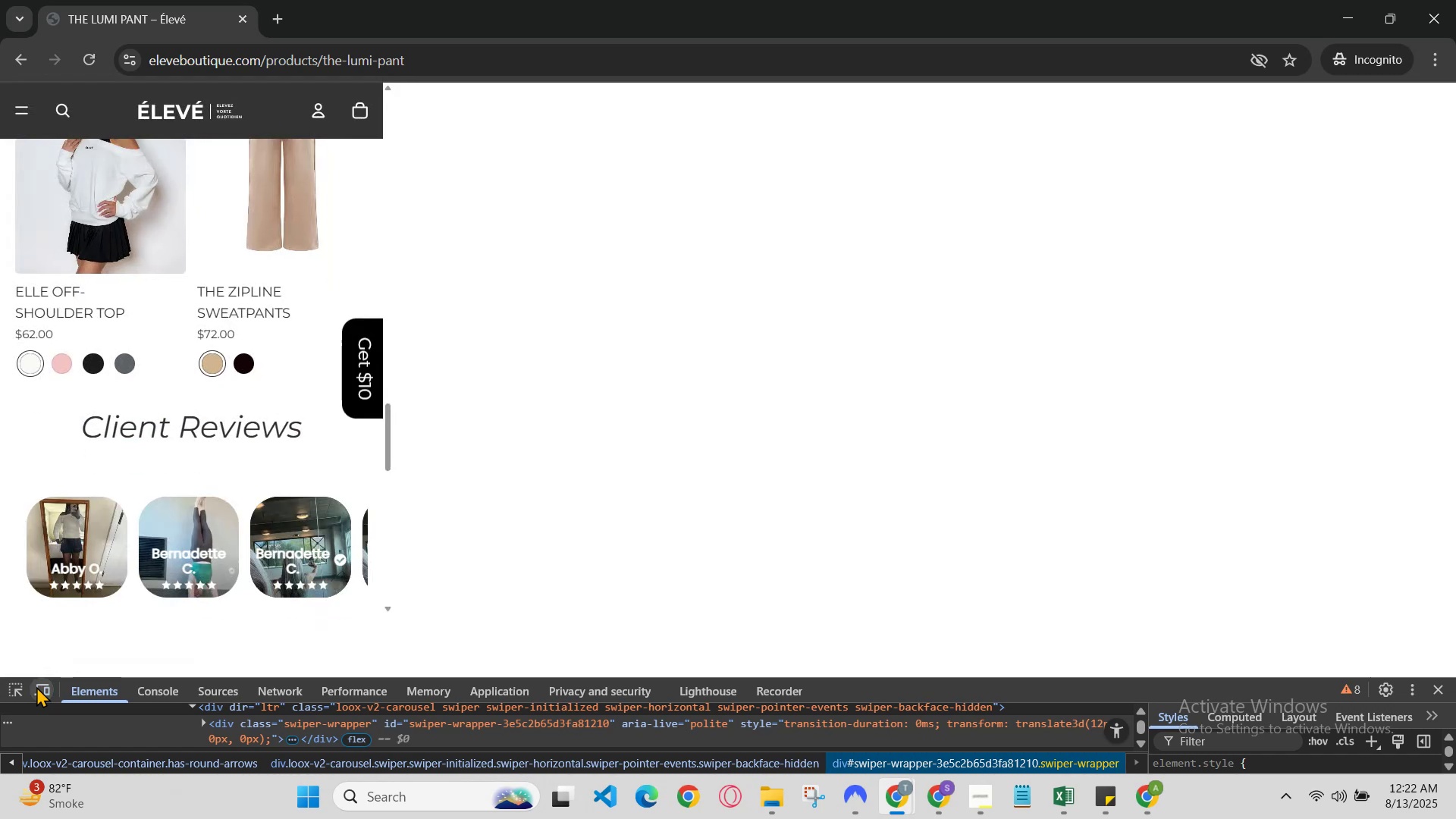 
left_click([36, 686])
 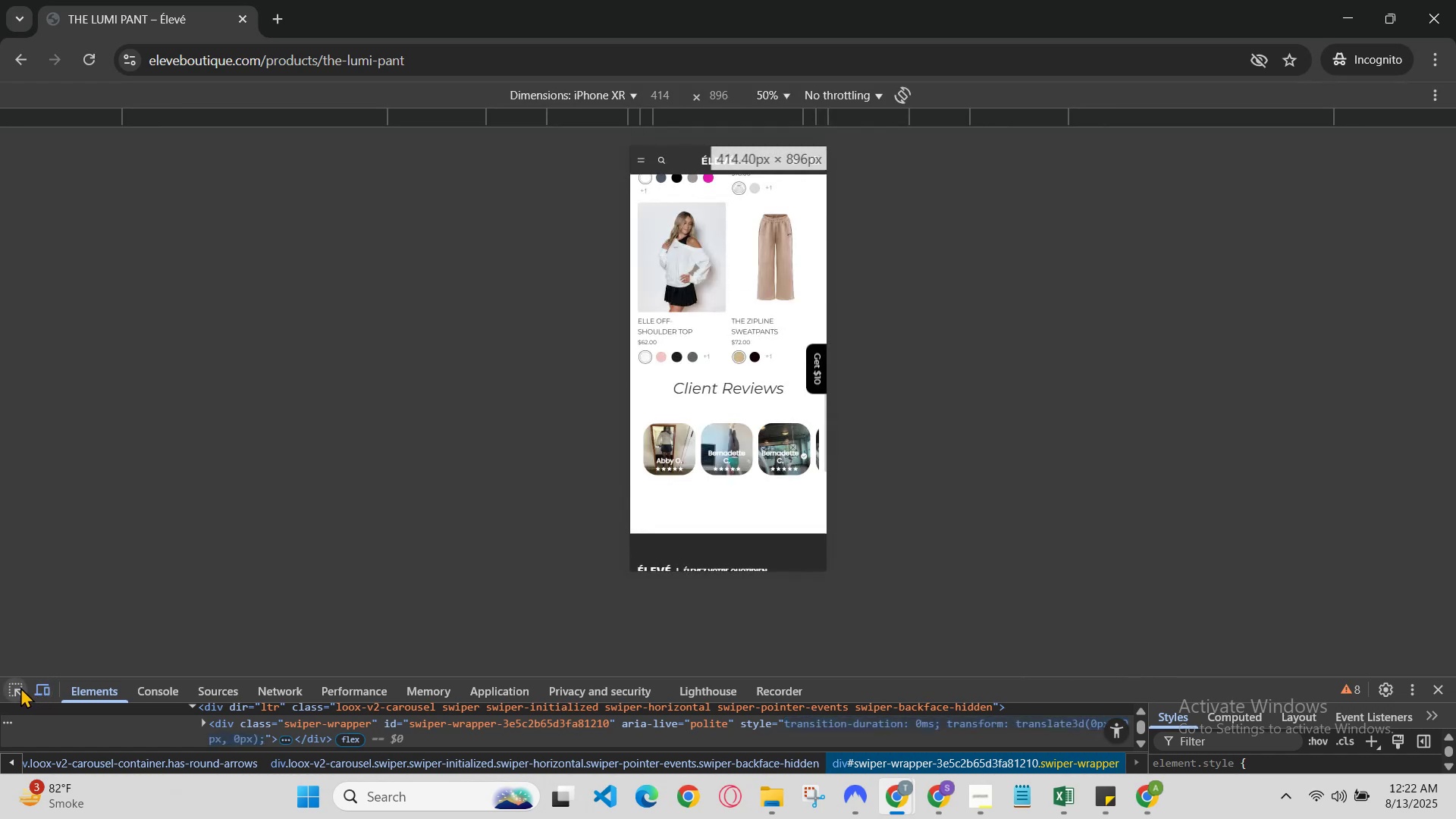 
left_click([20, 687])
 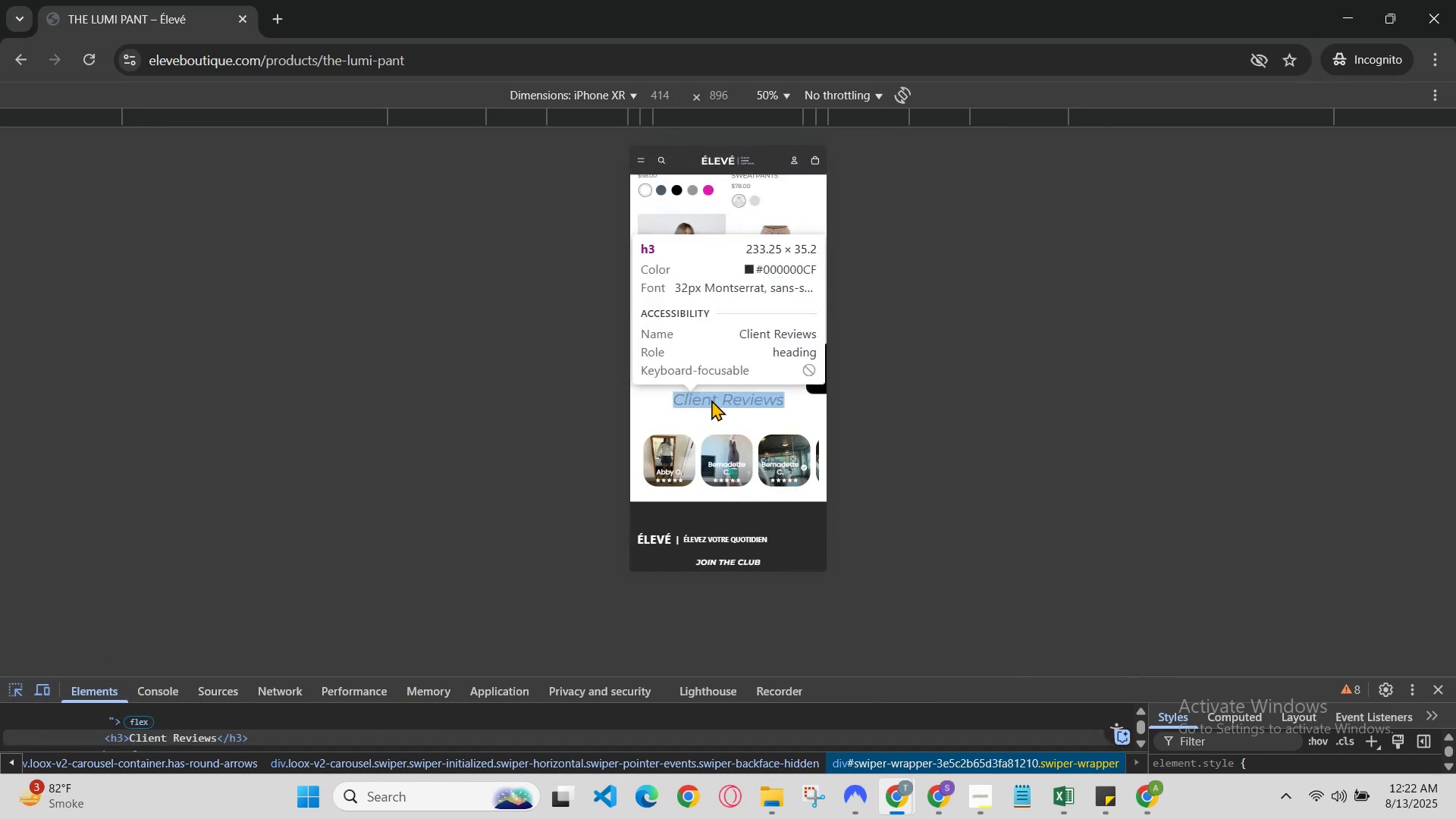 
right_click([713, 404])
 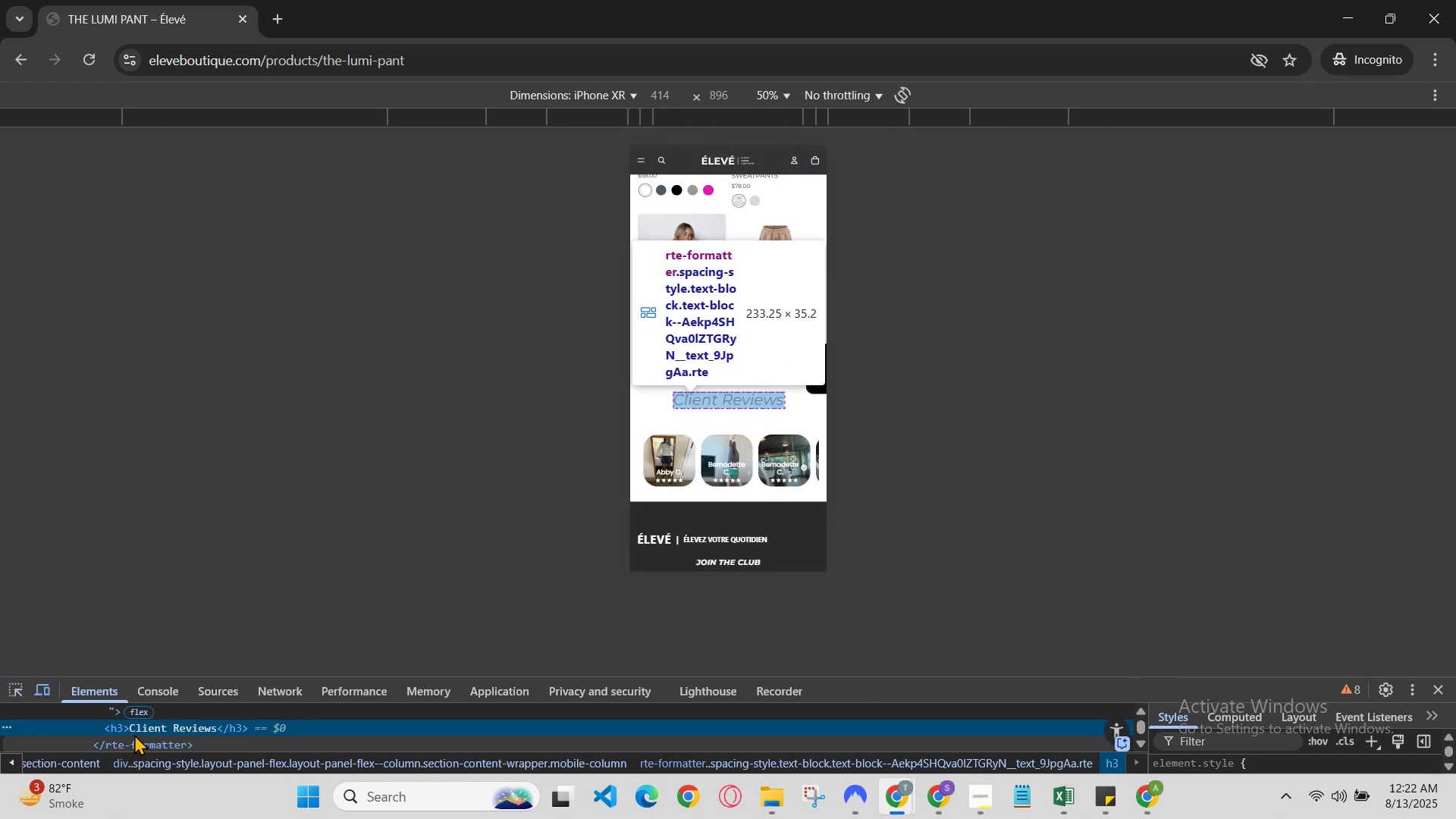 
double_click([117, 728])
 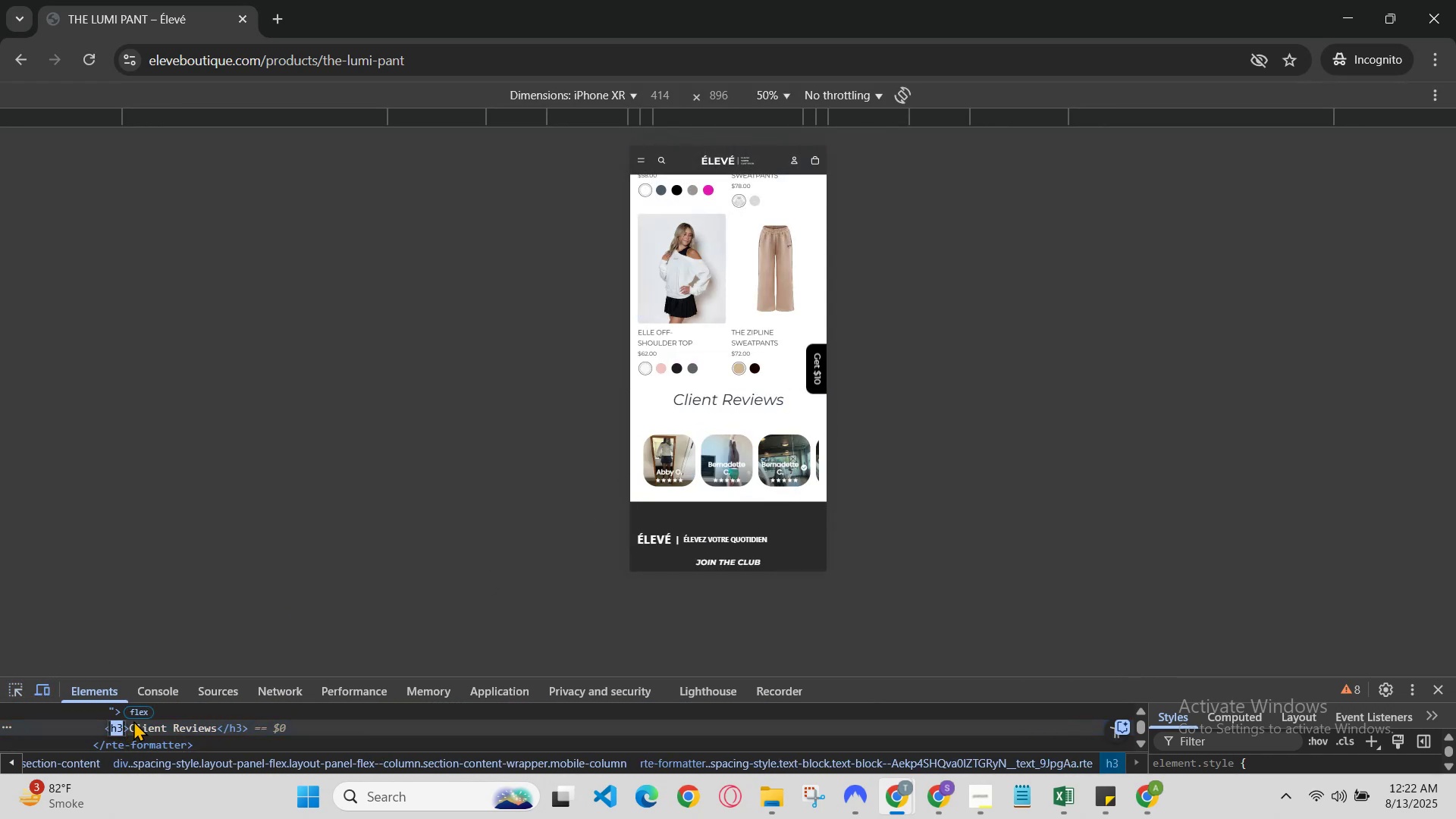 
scroll: coordinate [136, 721], scroll_direction: up, amount: 1.0
 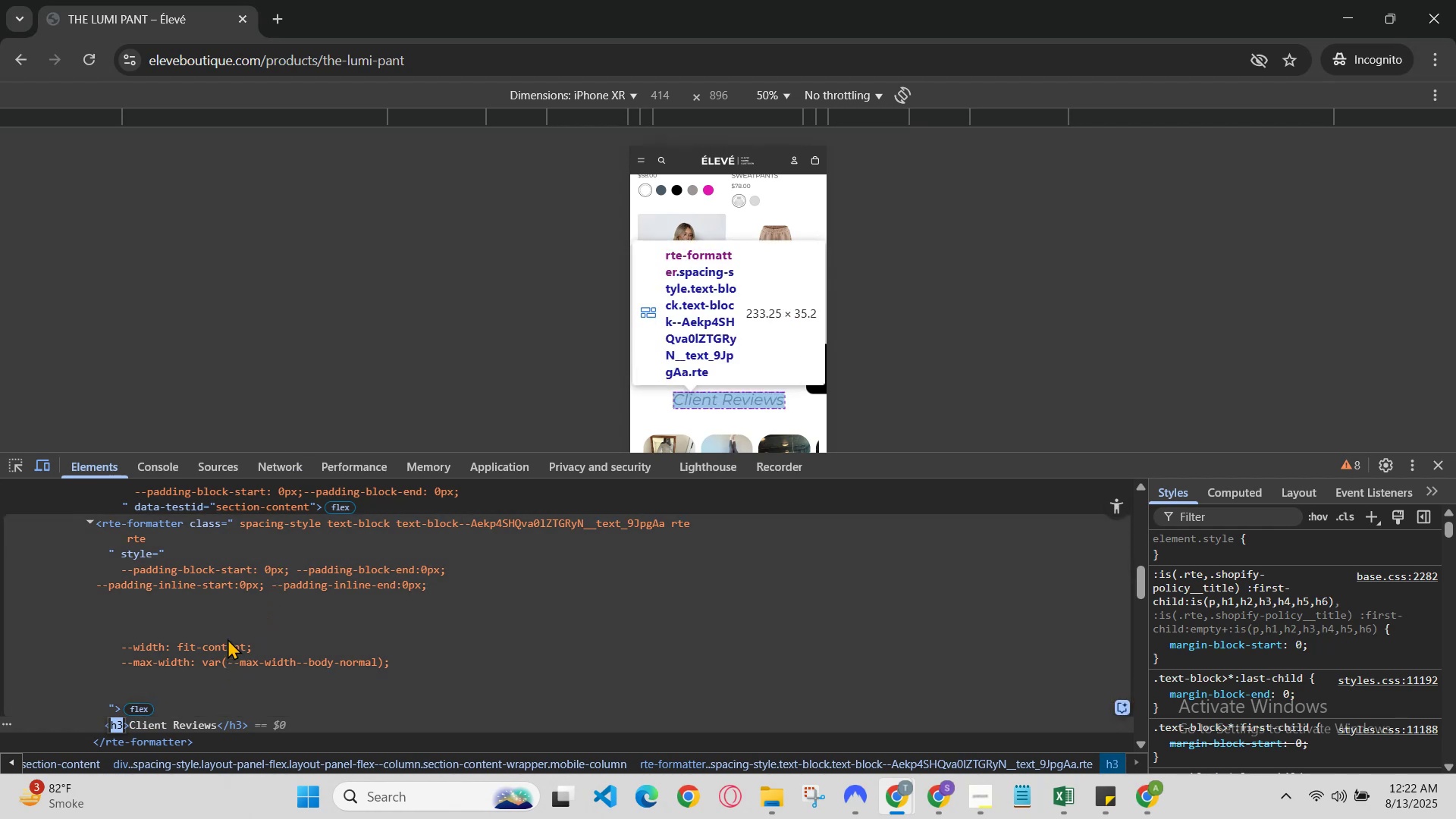 
wait(6.4)
 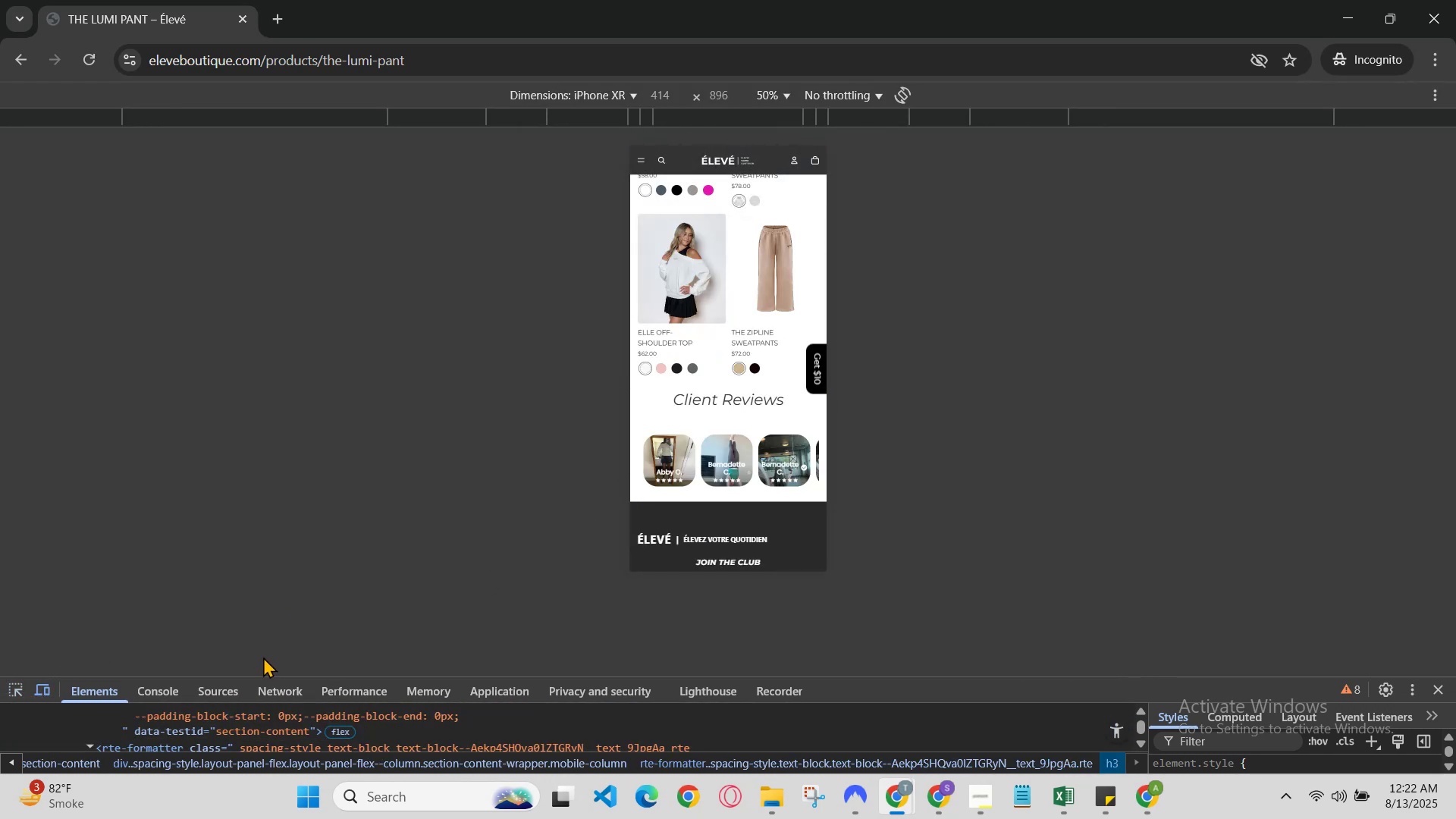 
hold_key(key=ShiftLeft, duration=1.16)
 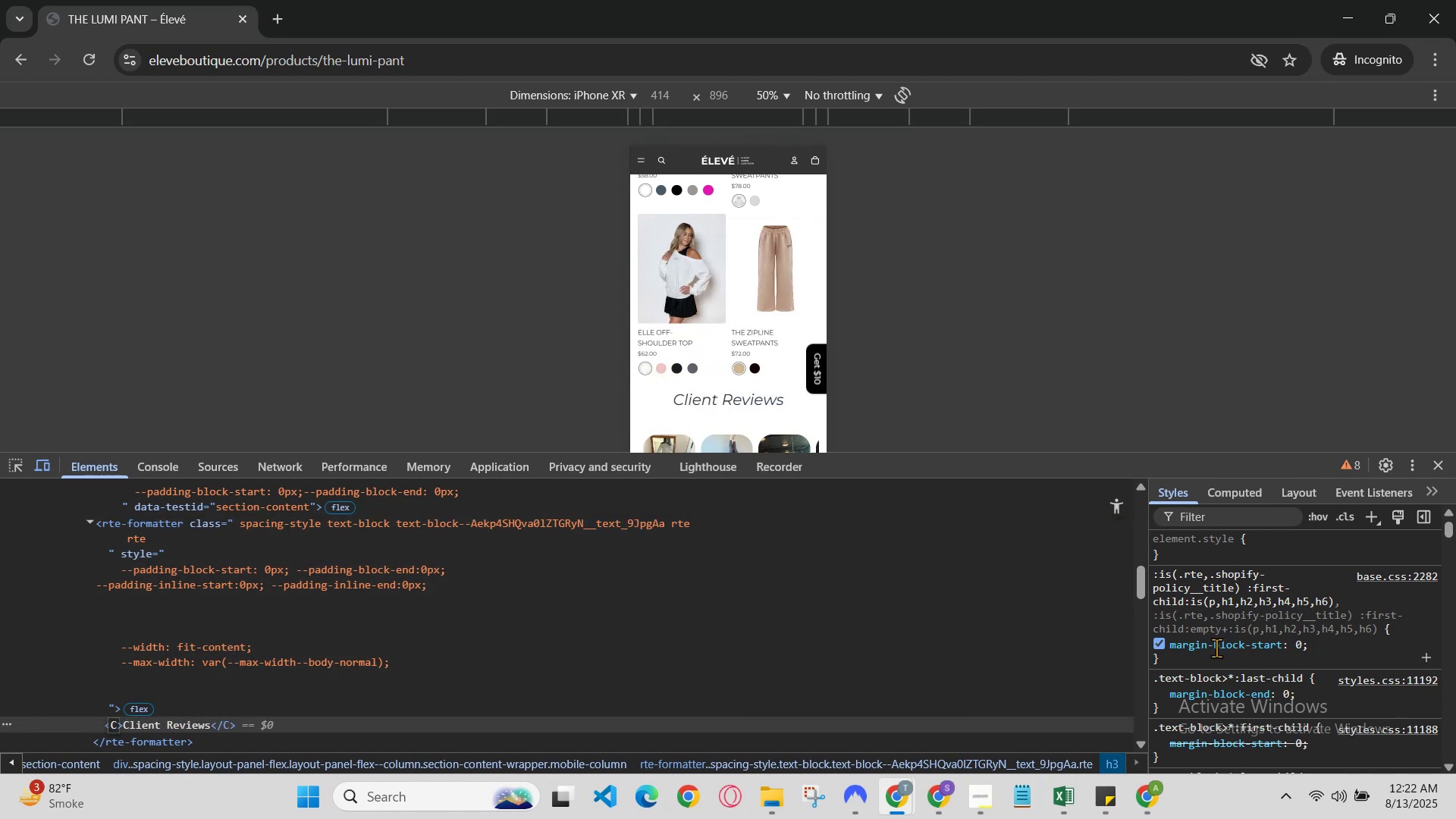 
hold_key(key=C, duration=0.34)
 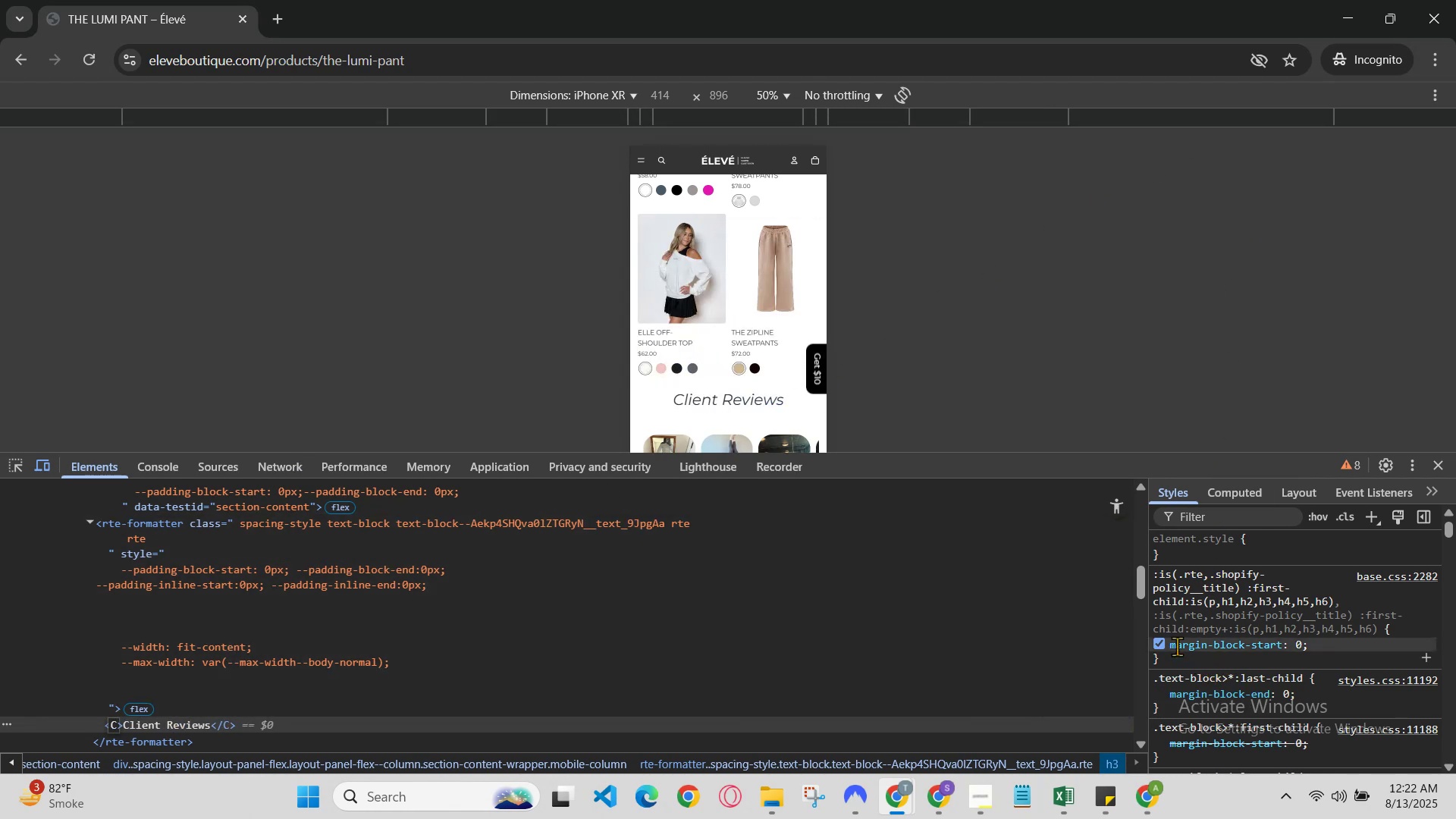 
left_click([1158, 644])
 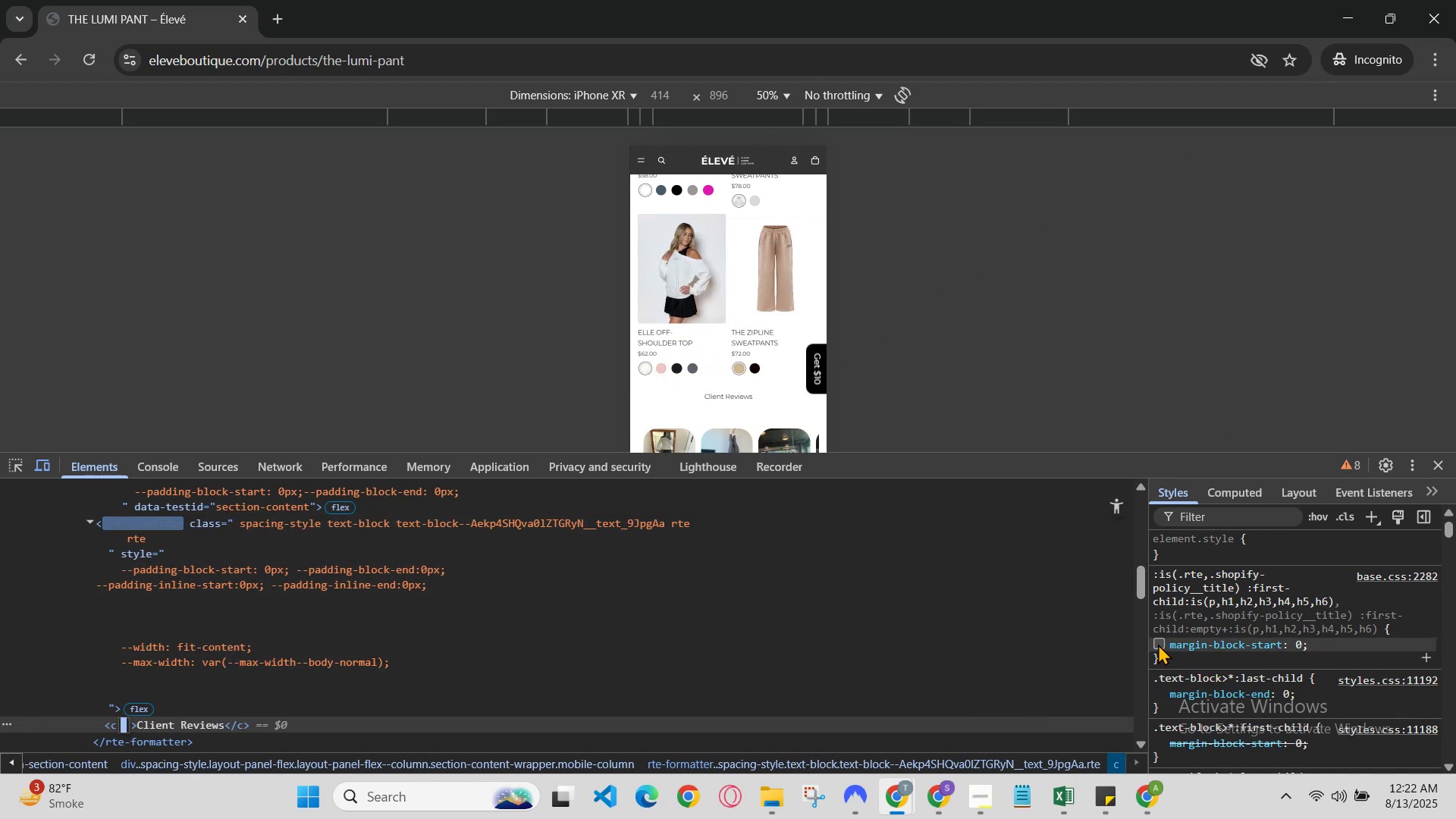 
left_click([1158, 644])
 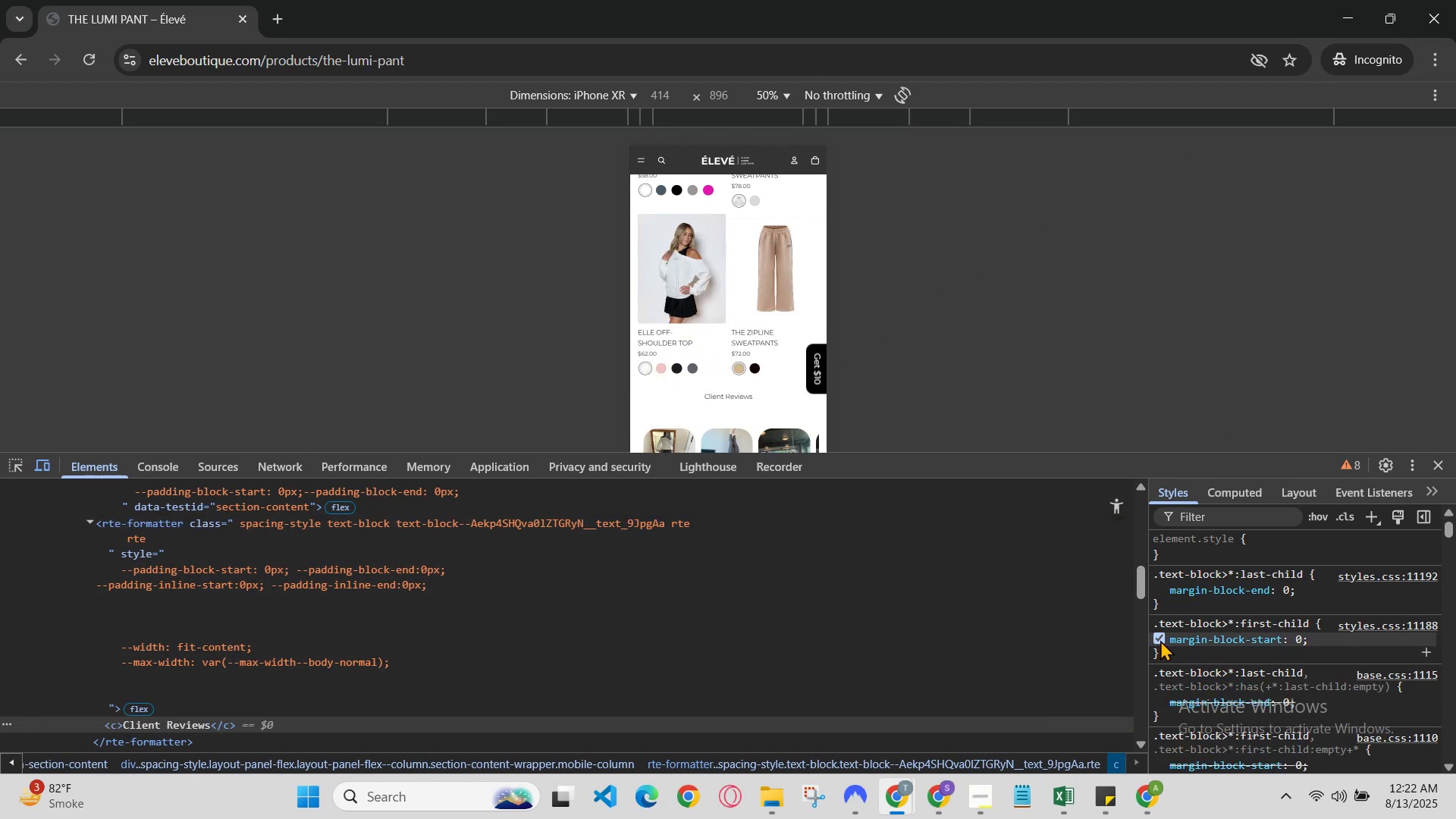 
left_click([1167, 631])
 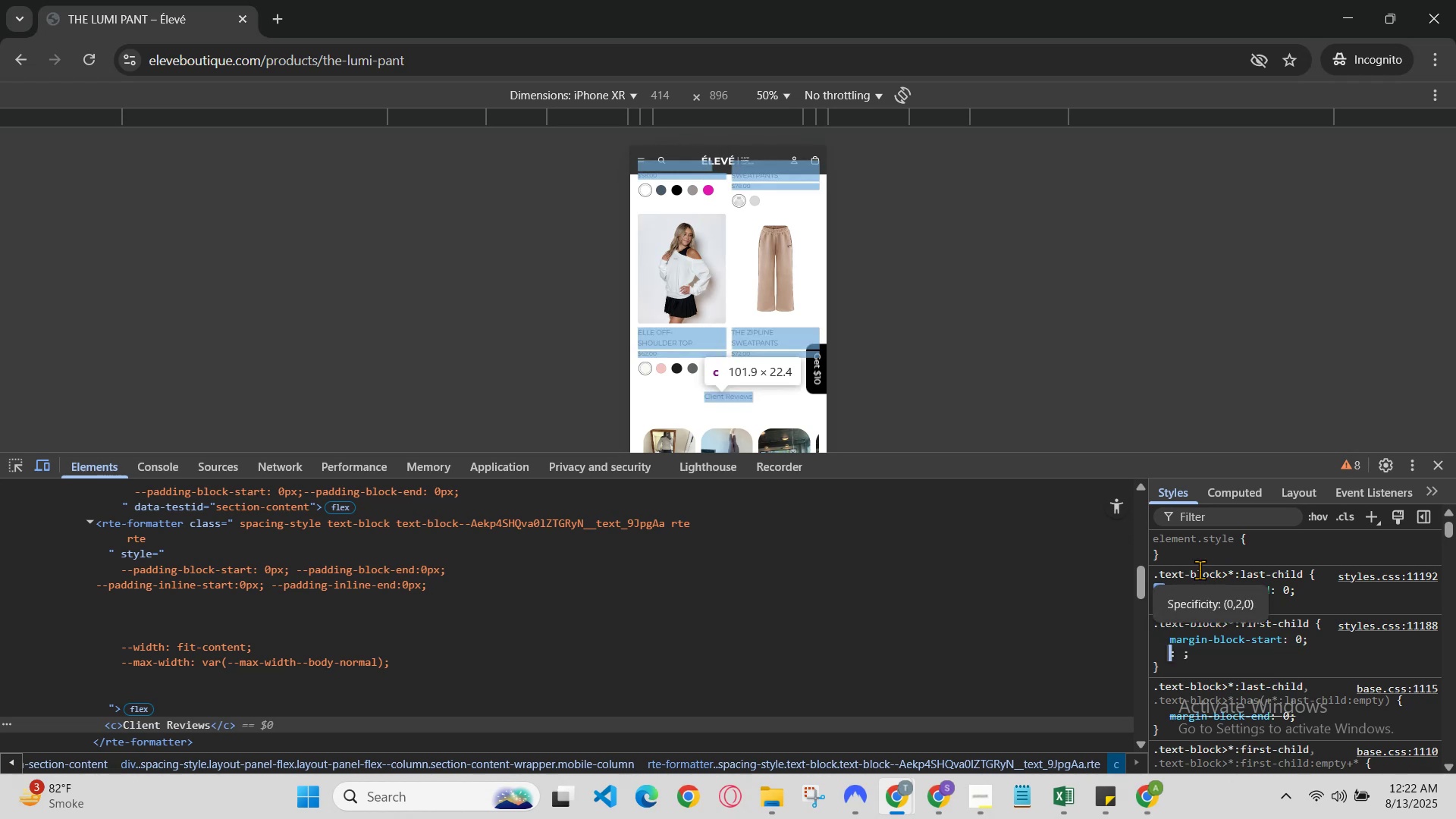 
left_click([1443, 475])
 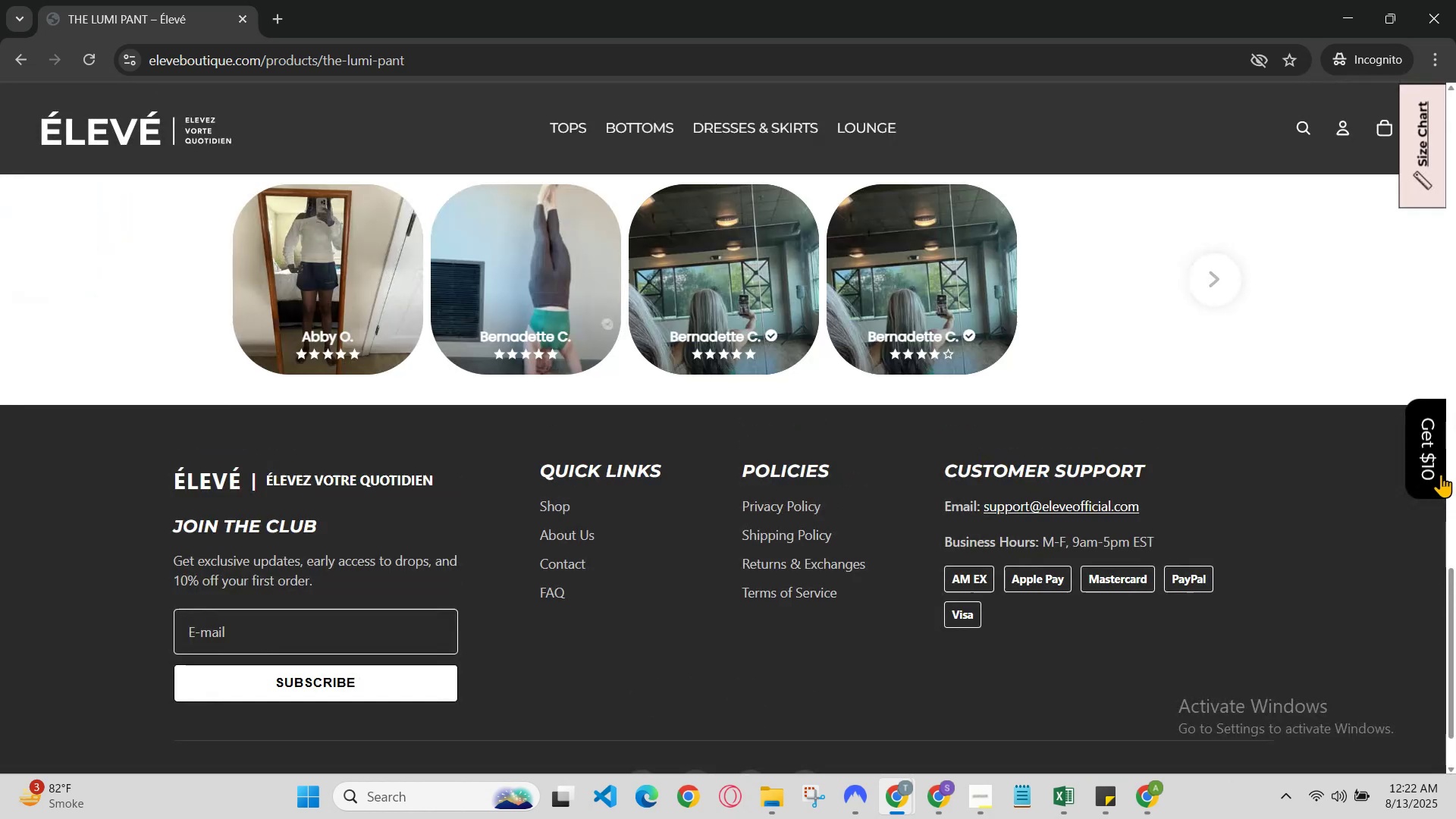 
hold_key(key=ControlLeft, duration=0.33)
 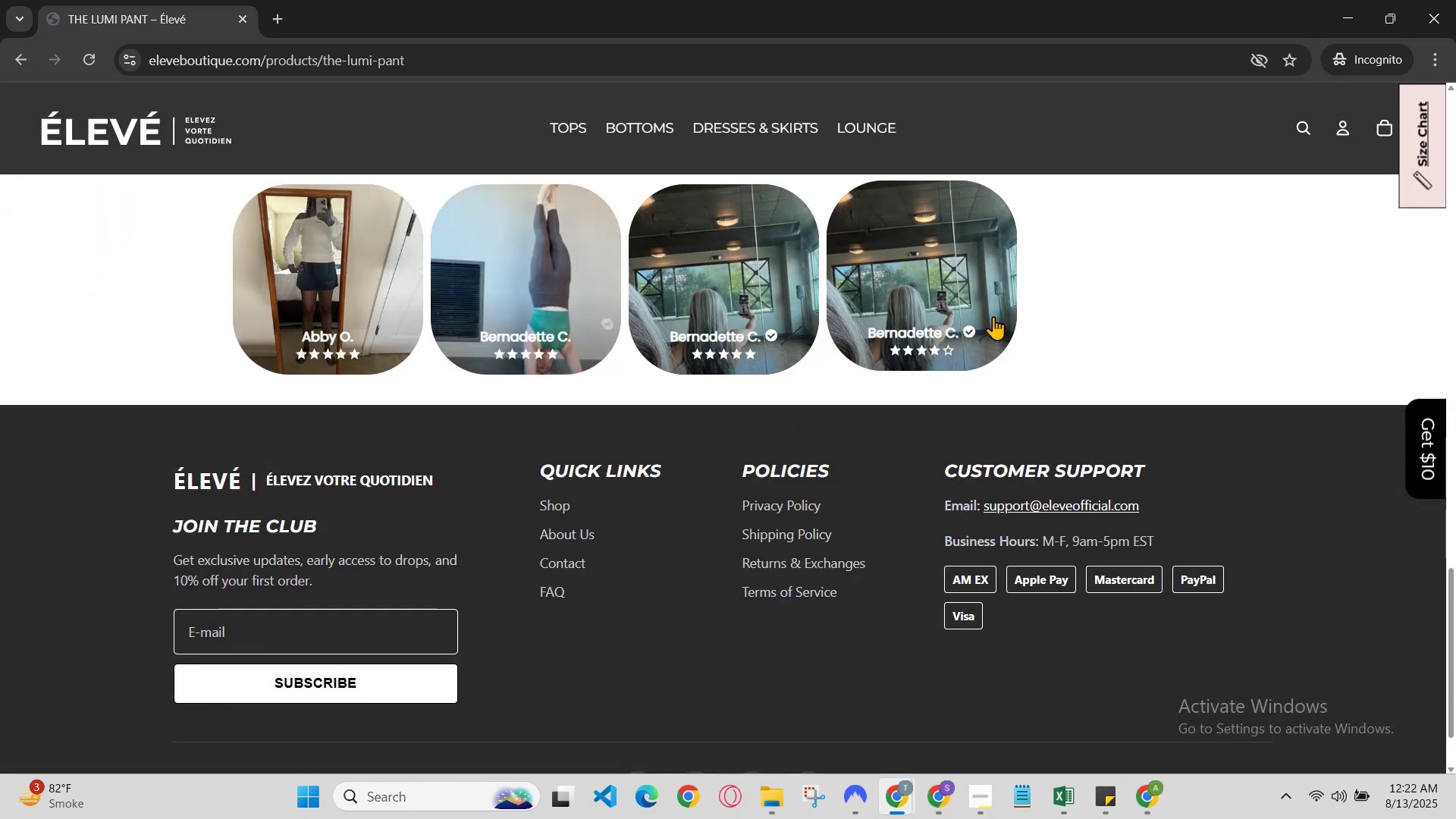 
scroll: coordinate [1048, 357], scroll_direction: up, amount: 2.0
 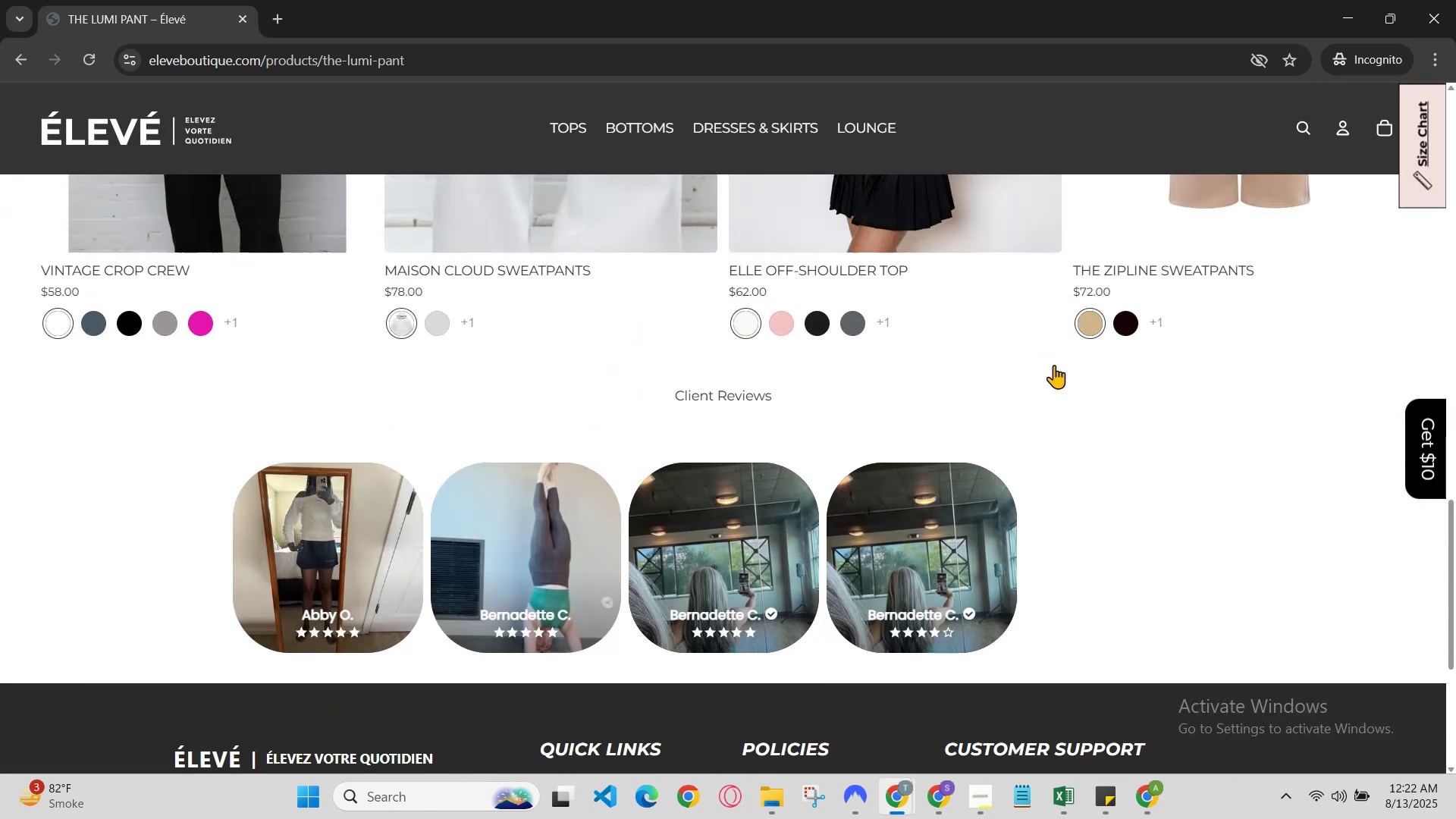 
key(Control+F)
 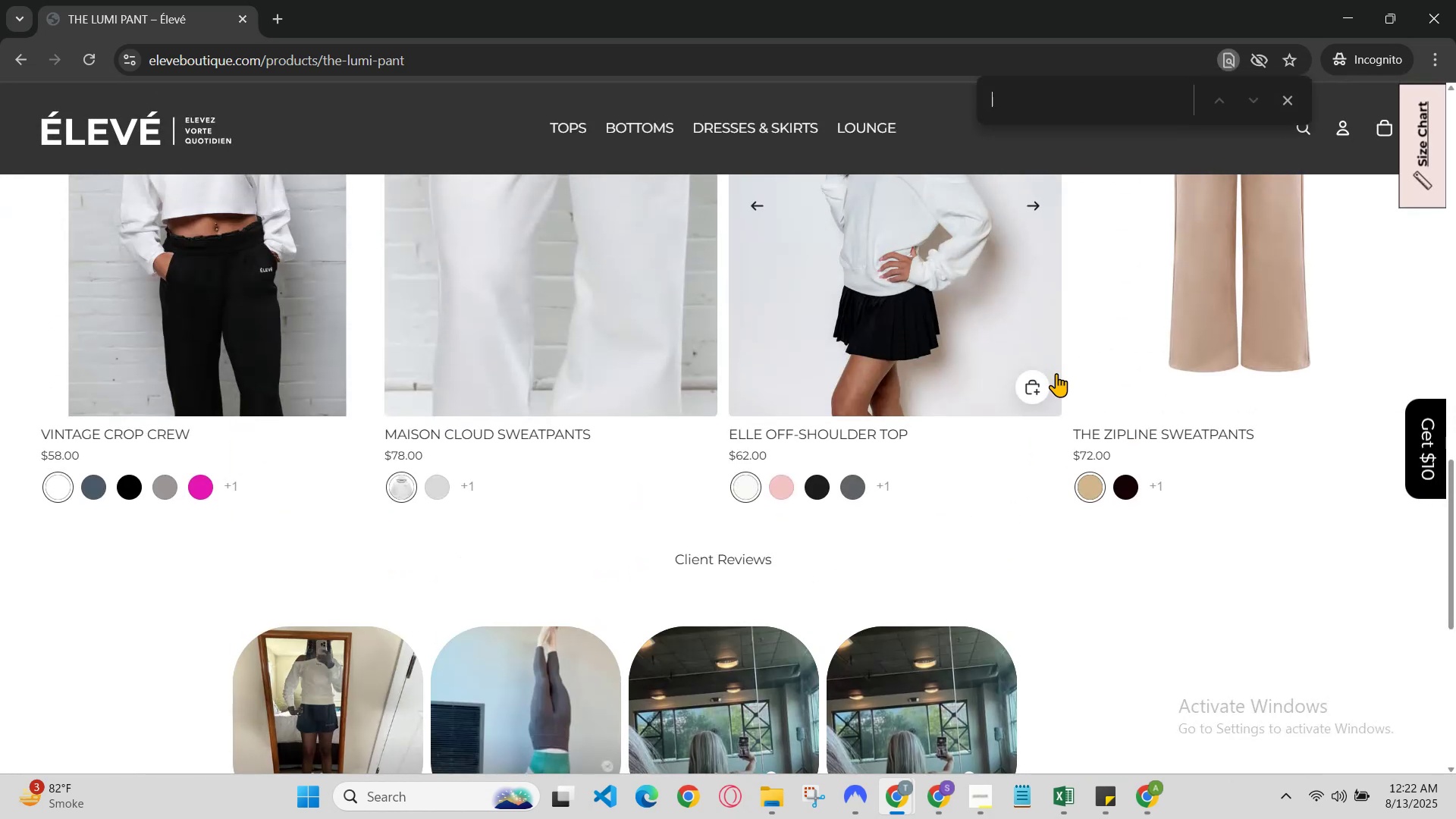 
key(Control+R)
 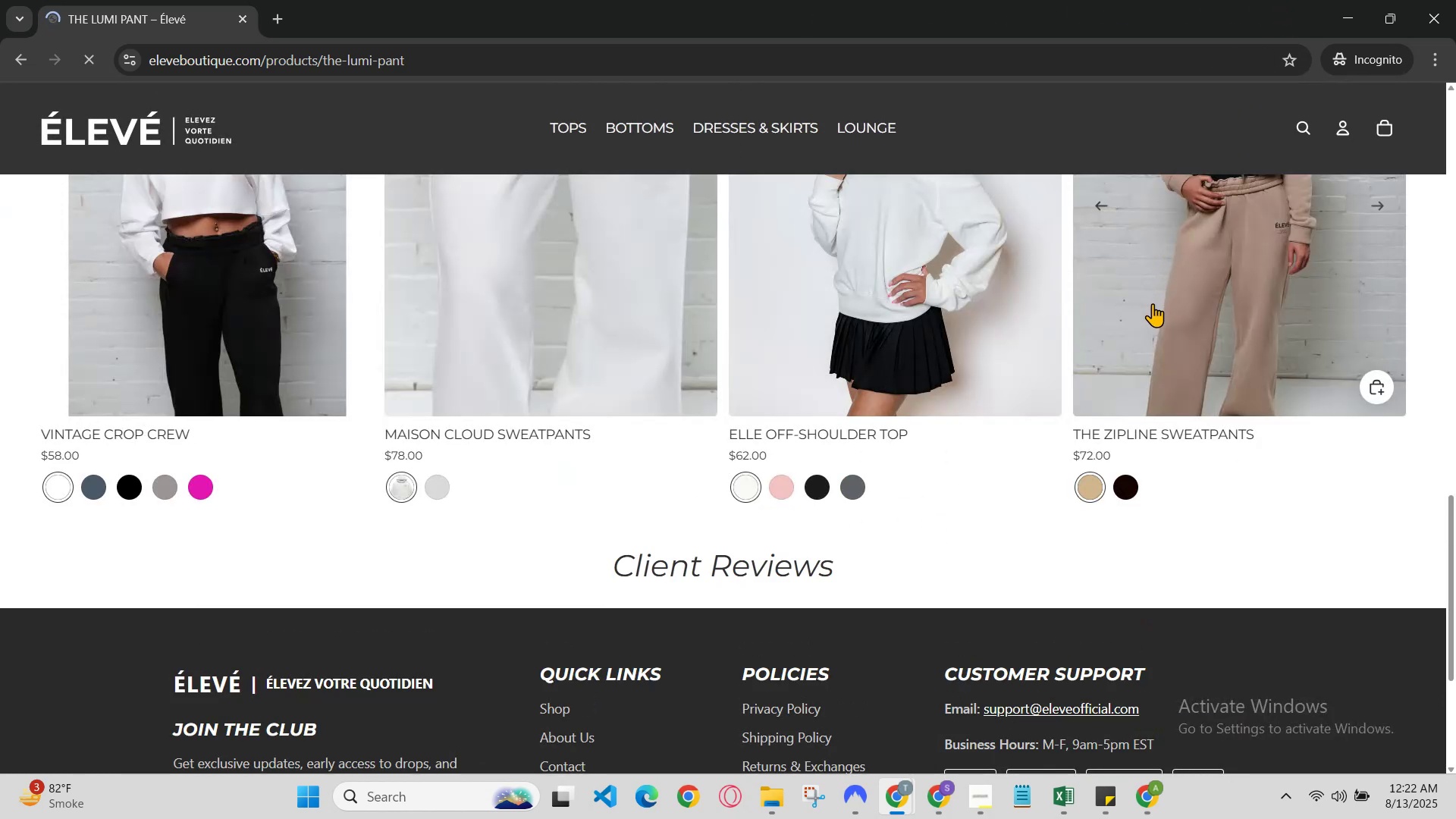 
scroll: coordinate [1249, 231], scroll_direction: down, amount: 1.0
 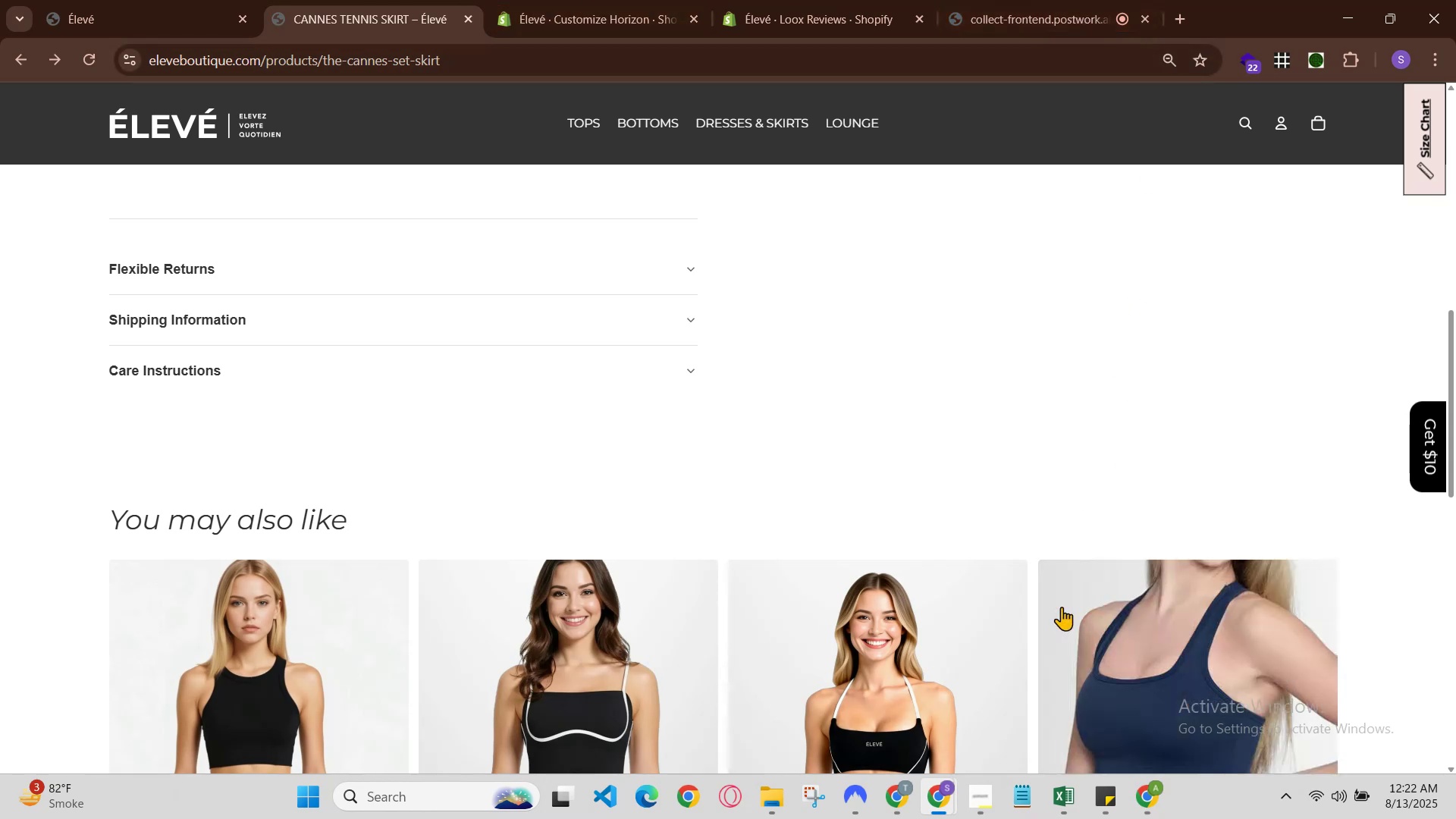 
wait(5.19)
 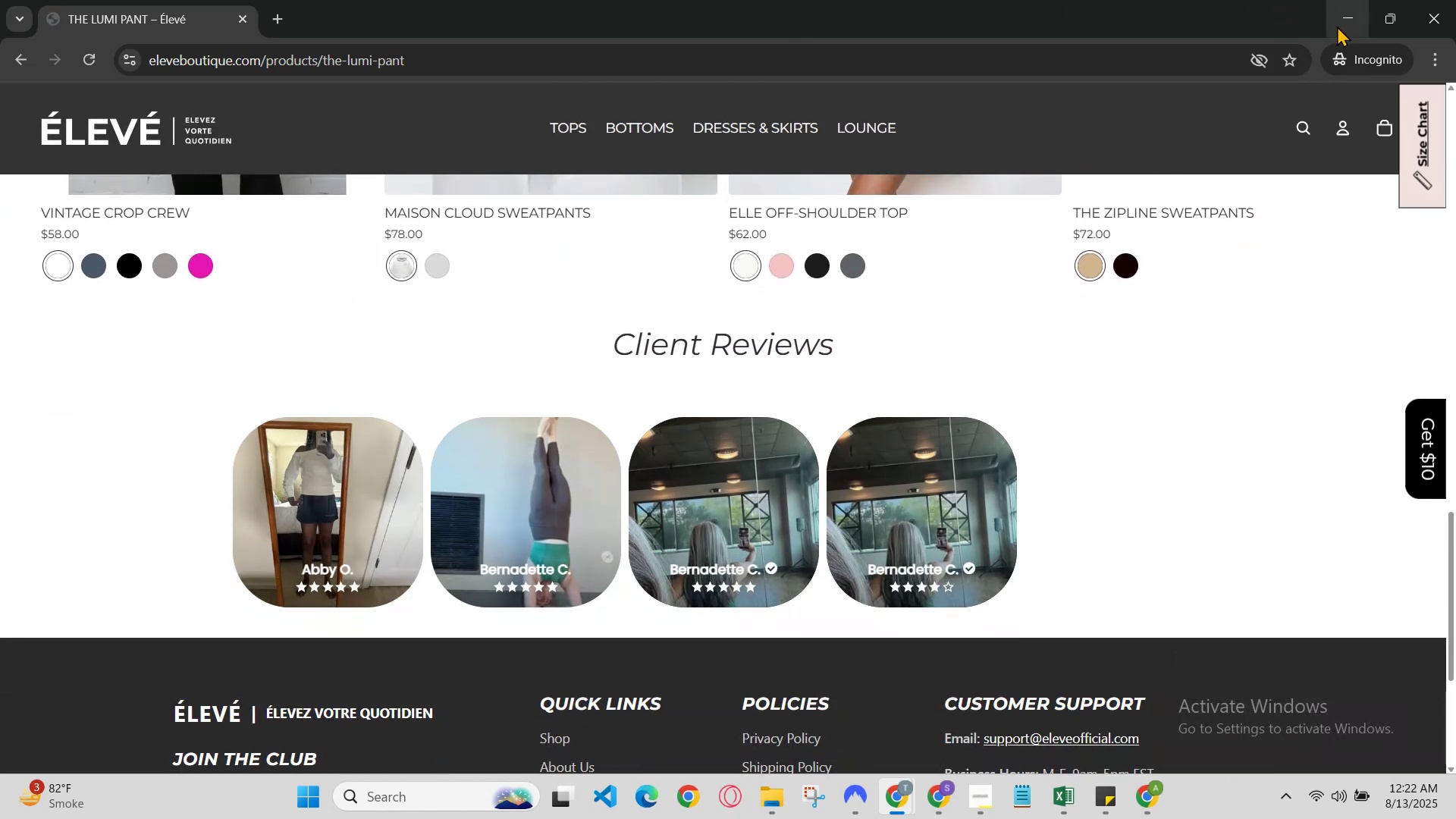 
left_click([1103, 0])
 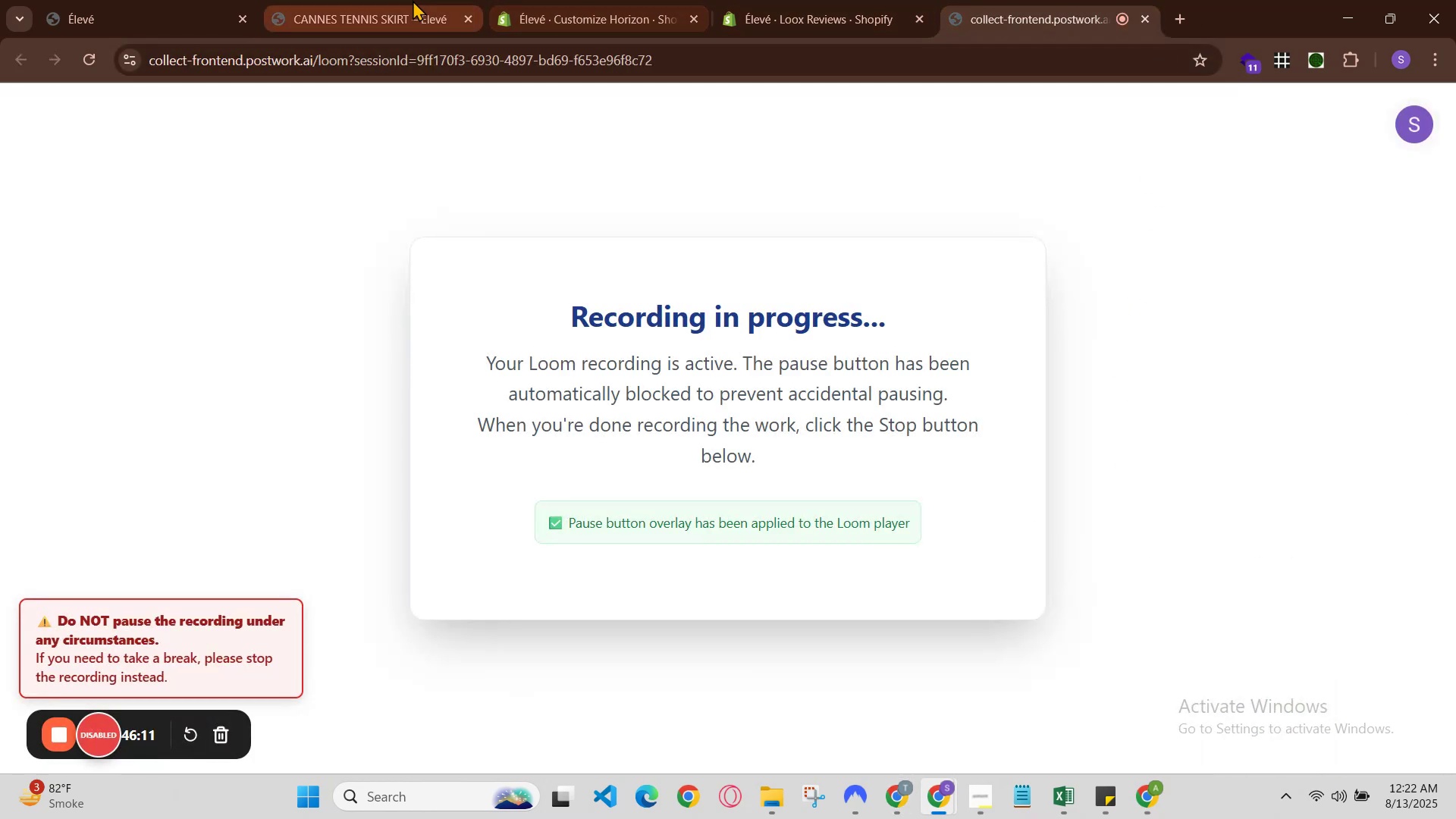 
left_click([412, 0])
 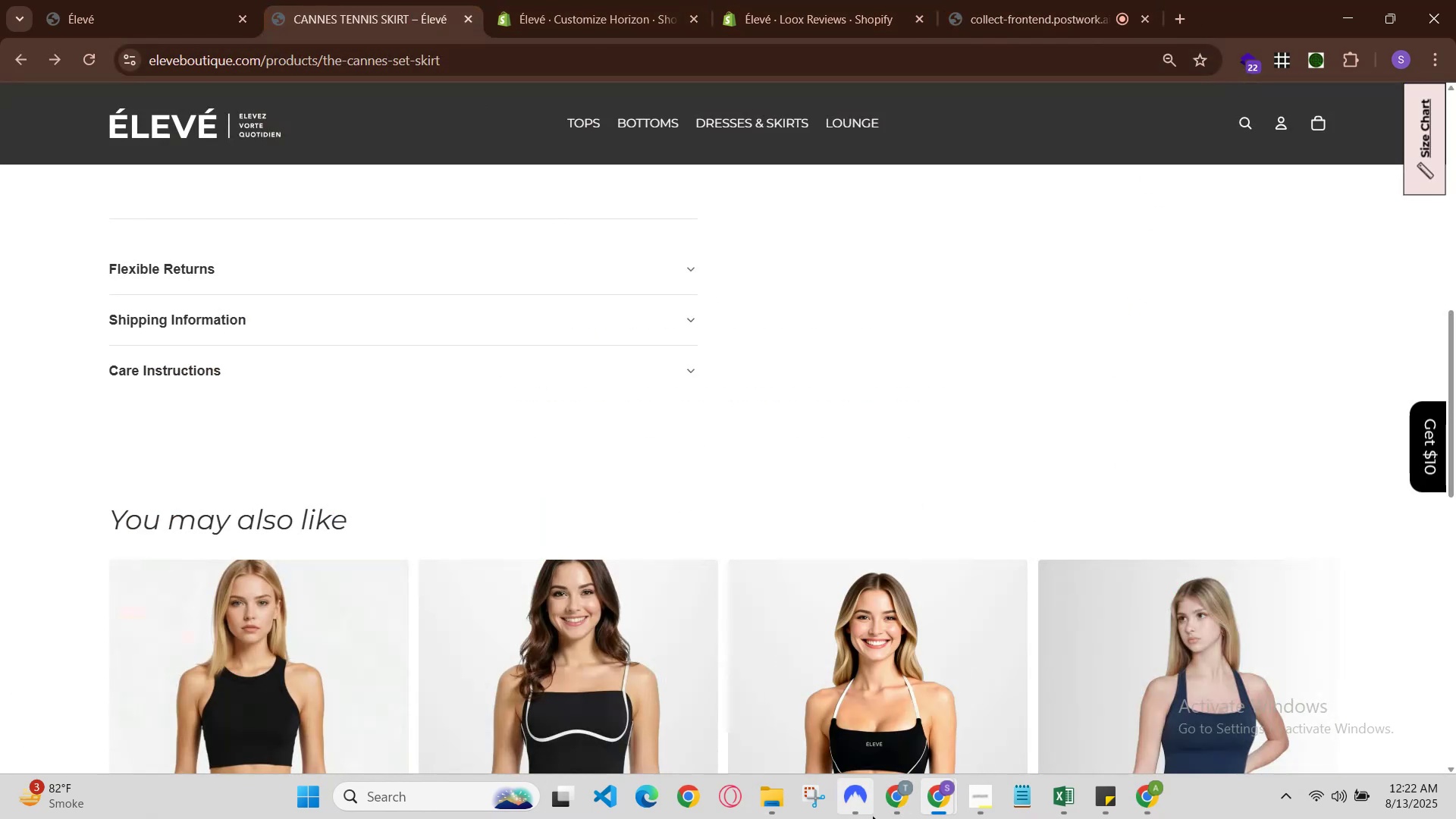 
left_click([891, 805])
 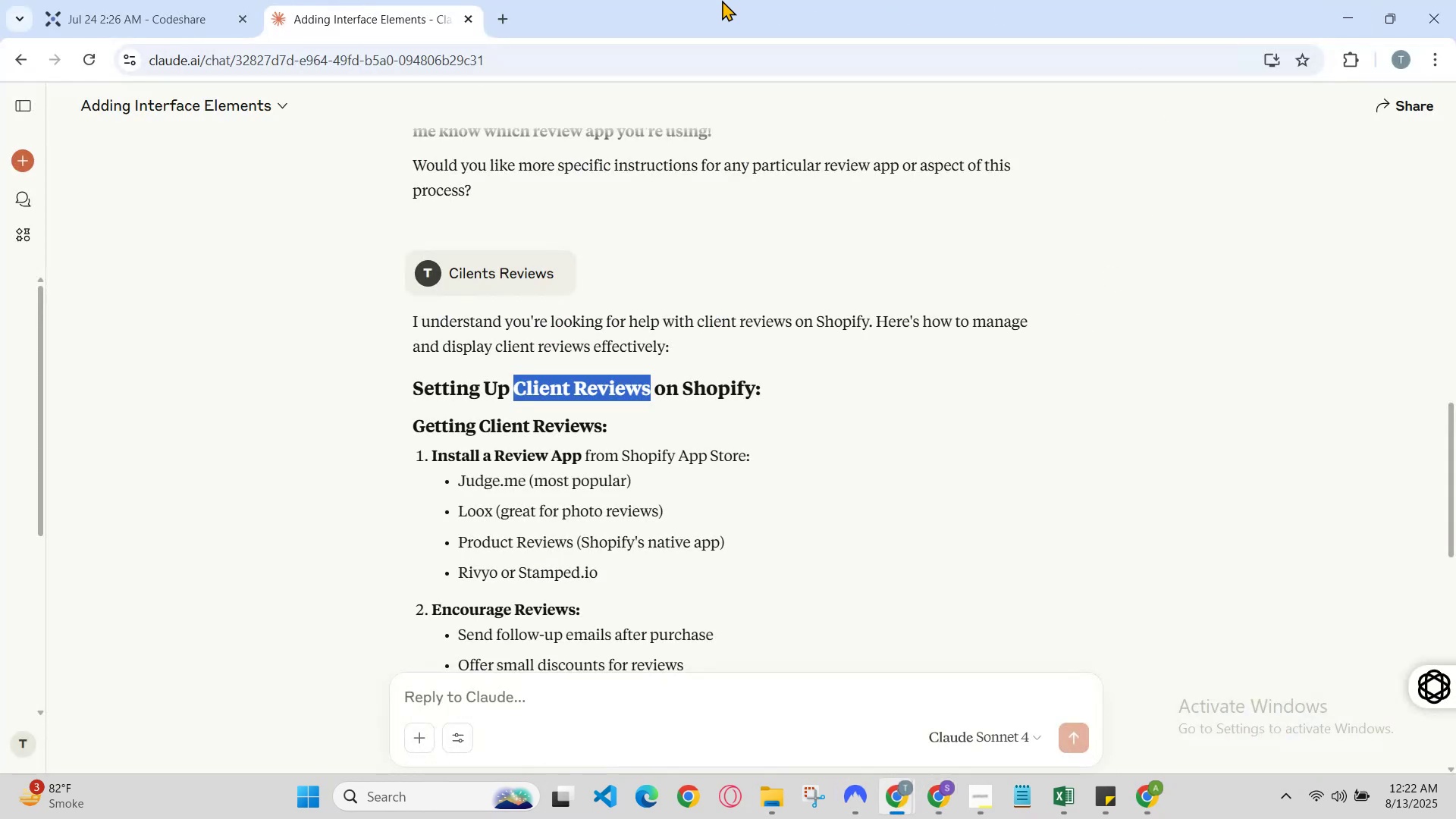 
left_click([495, 13])
 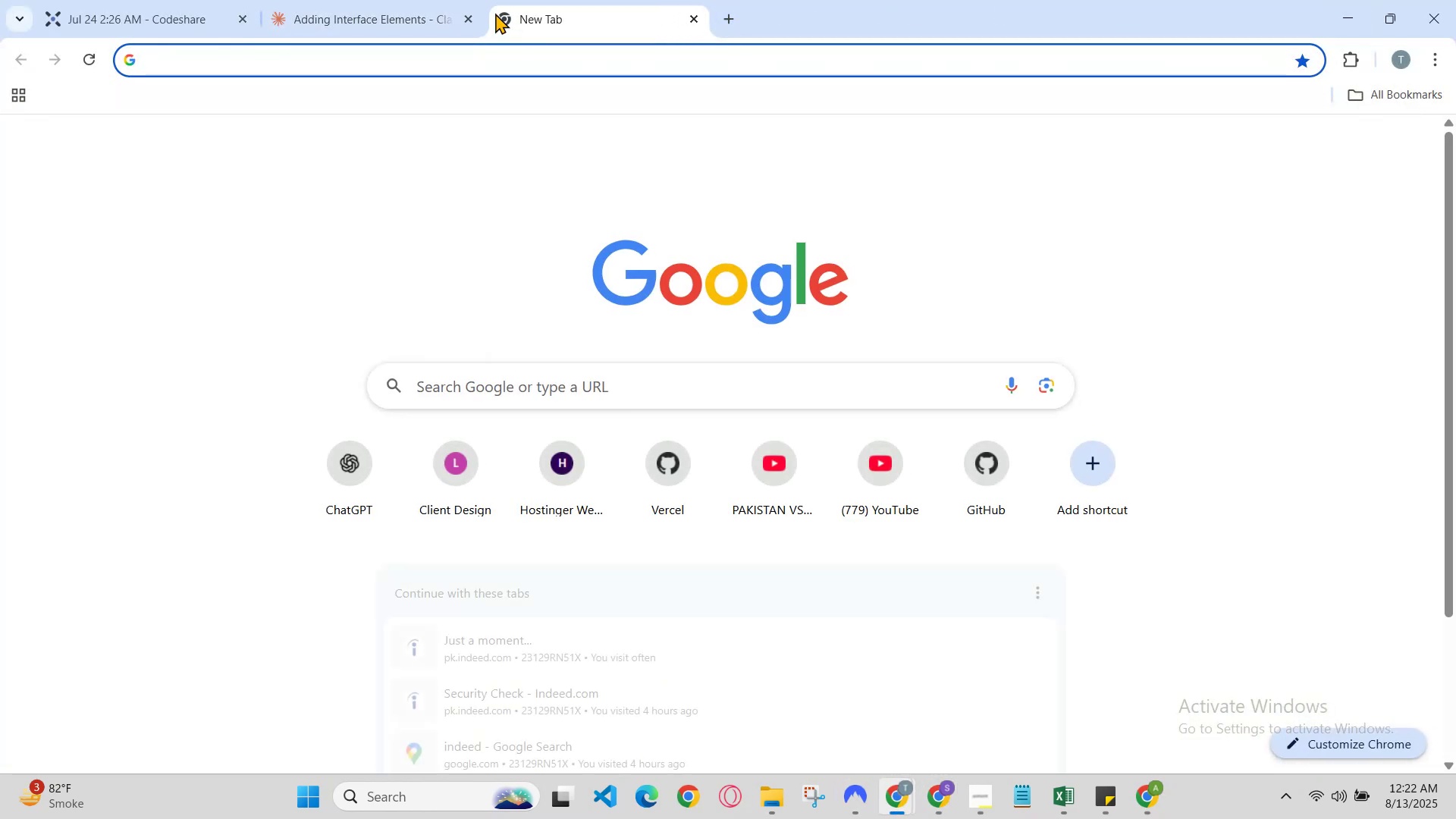 
type(pa)
 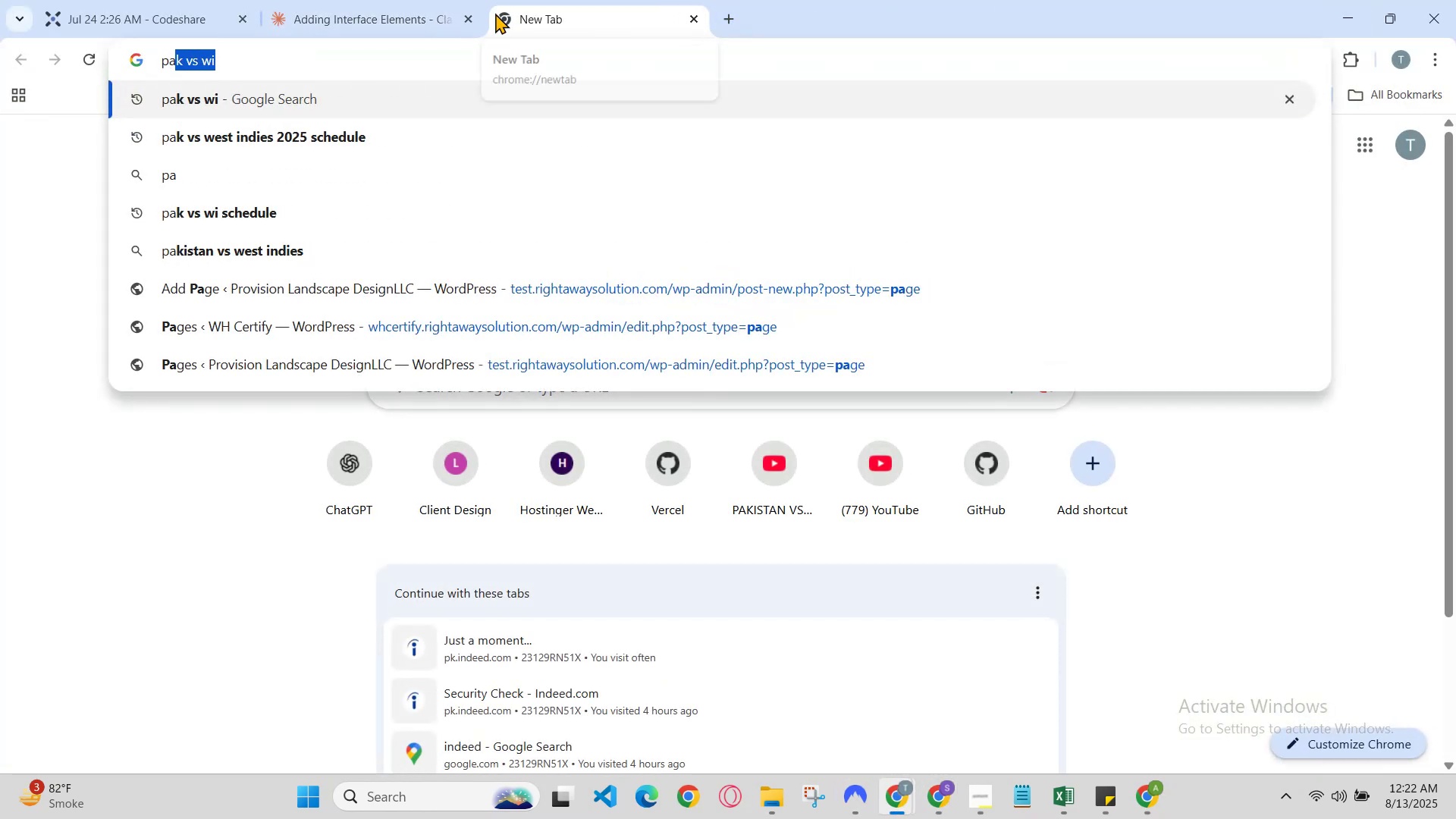 
key(Enter)
 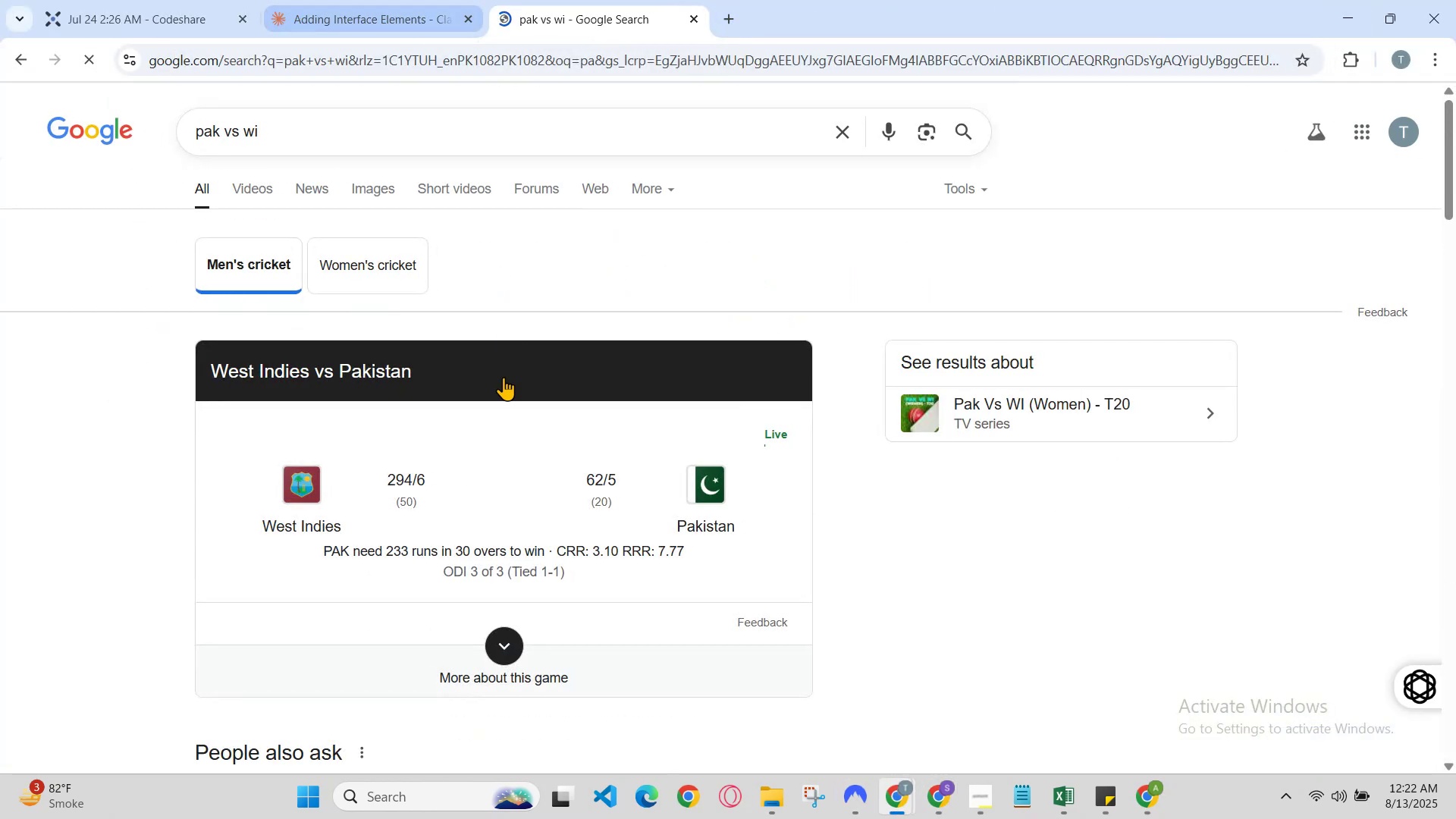 
left_click([603, 469])
 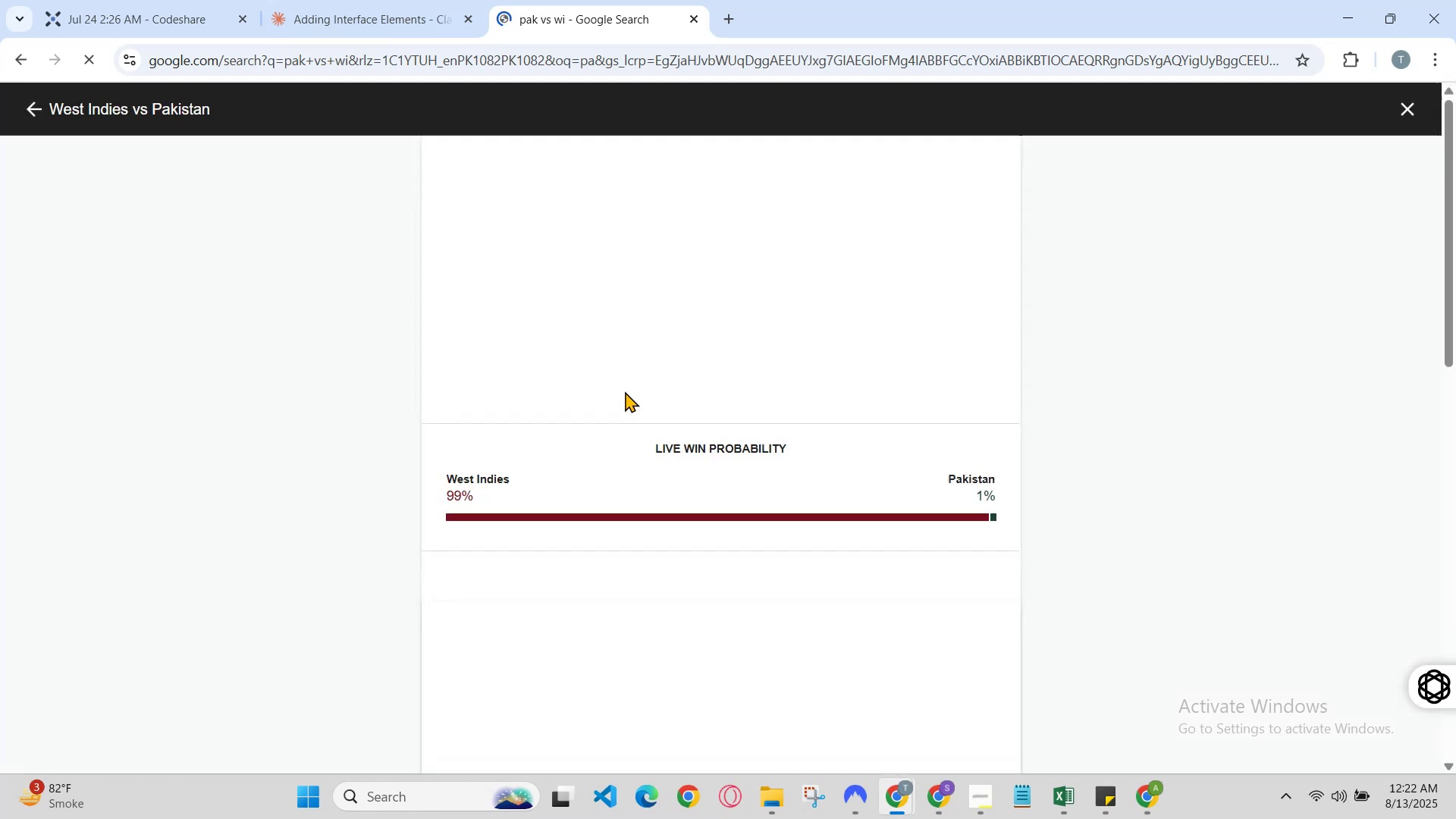 
scroll: coordinate [638, 304], scroll_direction: down, amount: 1.0
 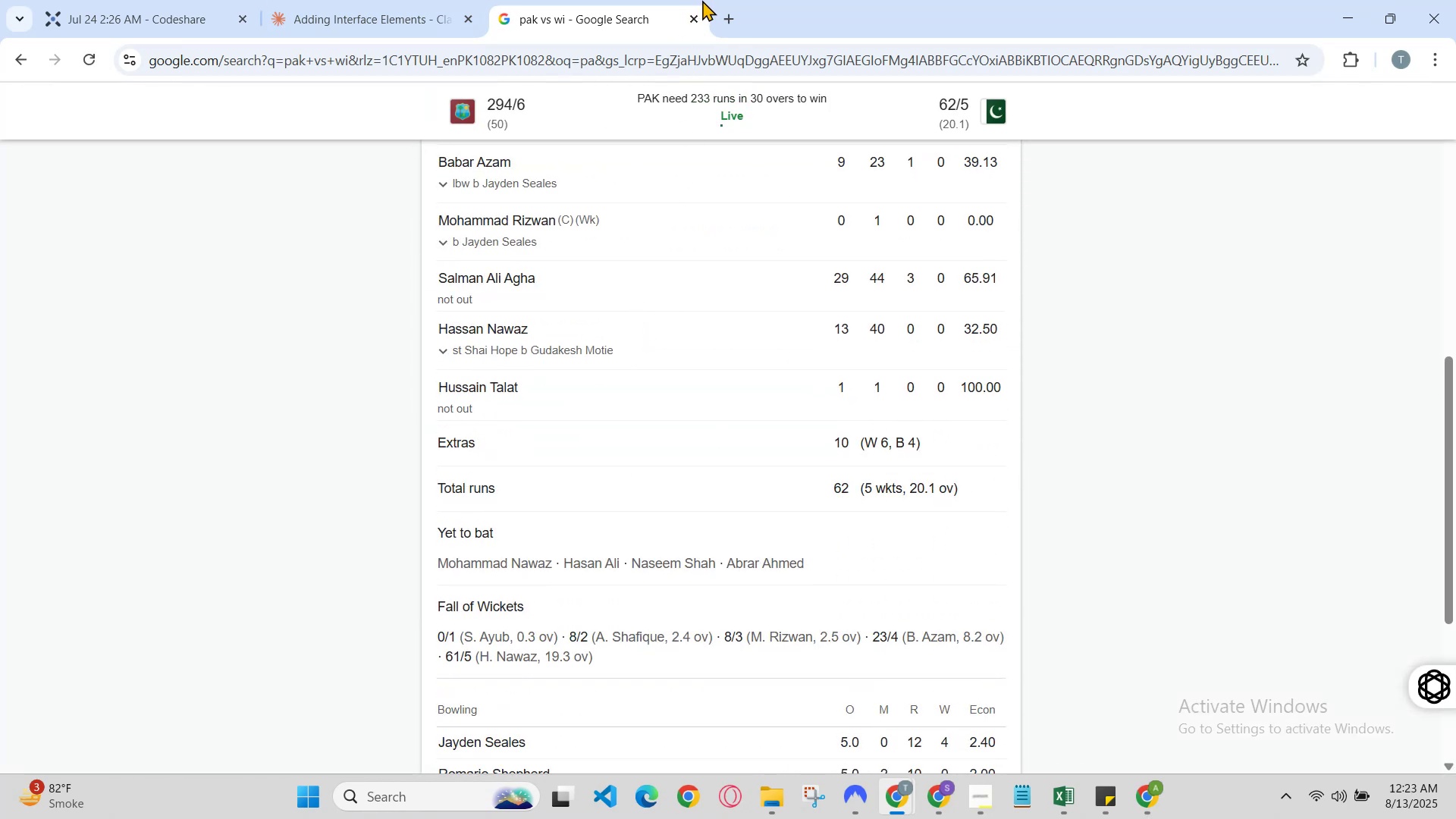 
left_click([693, 23])
 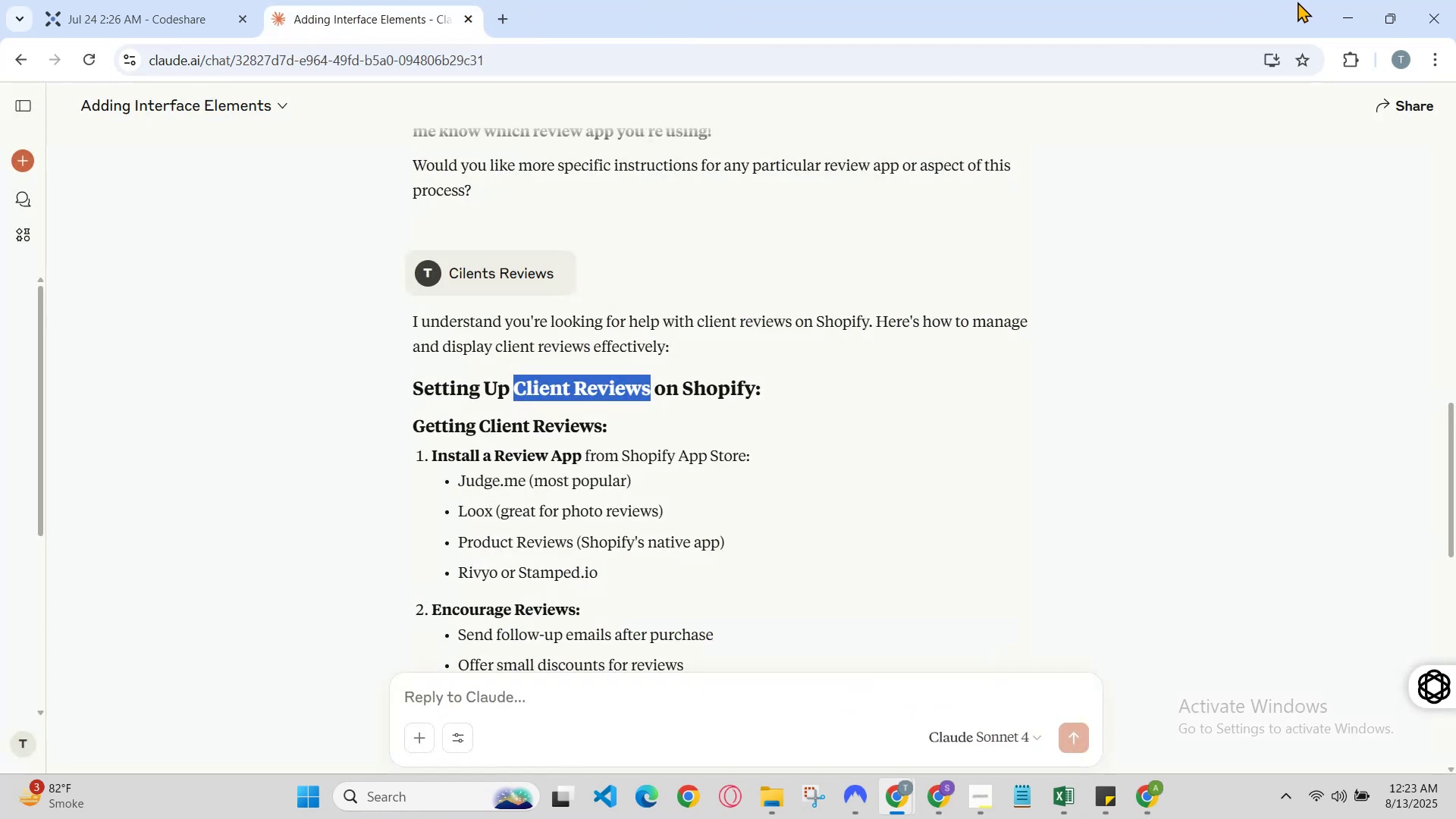 
left_click([1344, 20])
 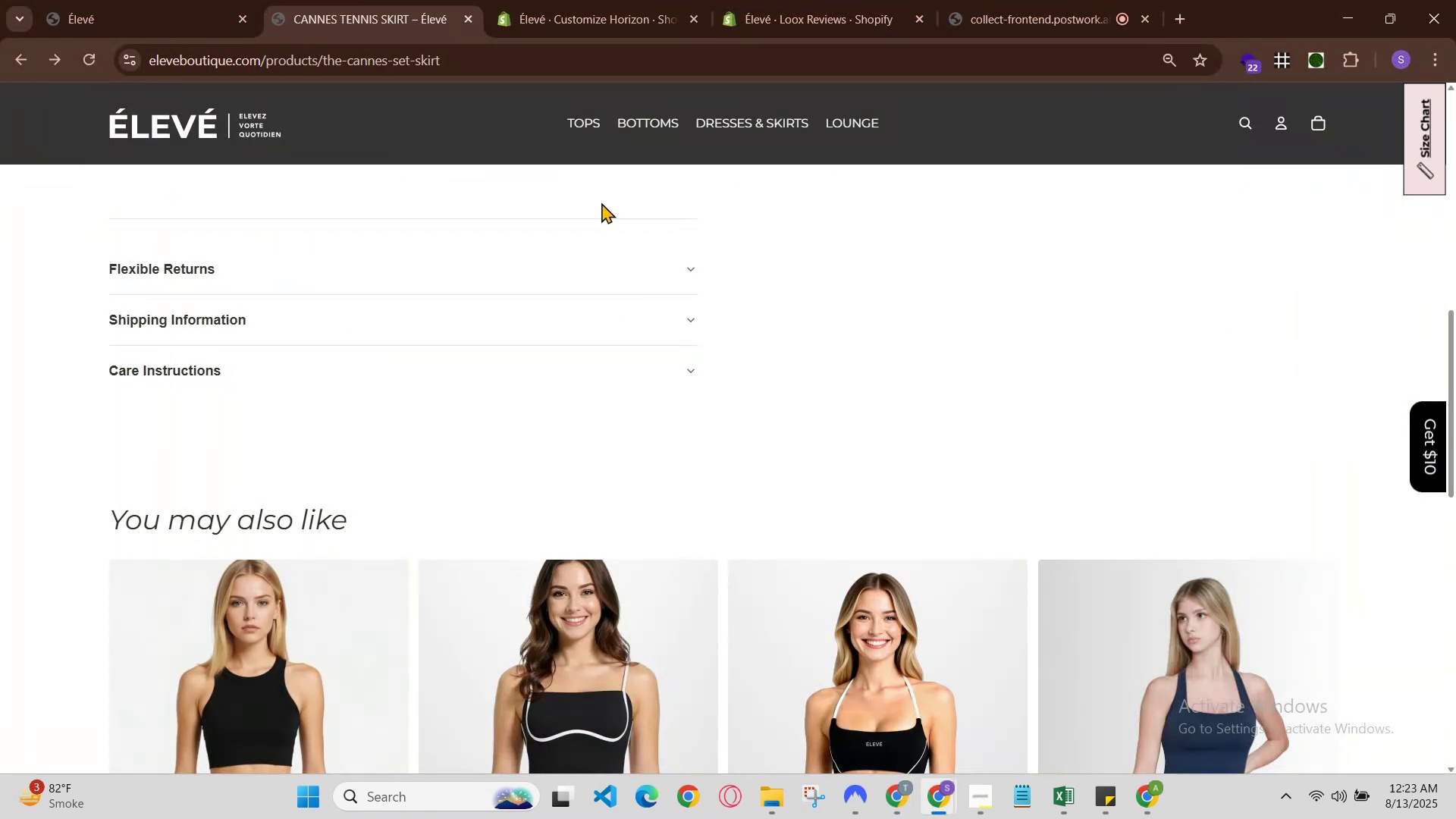 
scroll: coordinate [856, 427], scroll_direction: down, amount: 5.0
 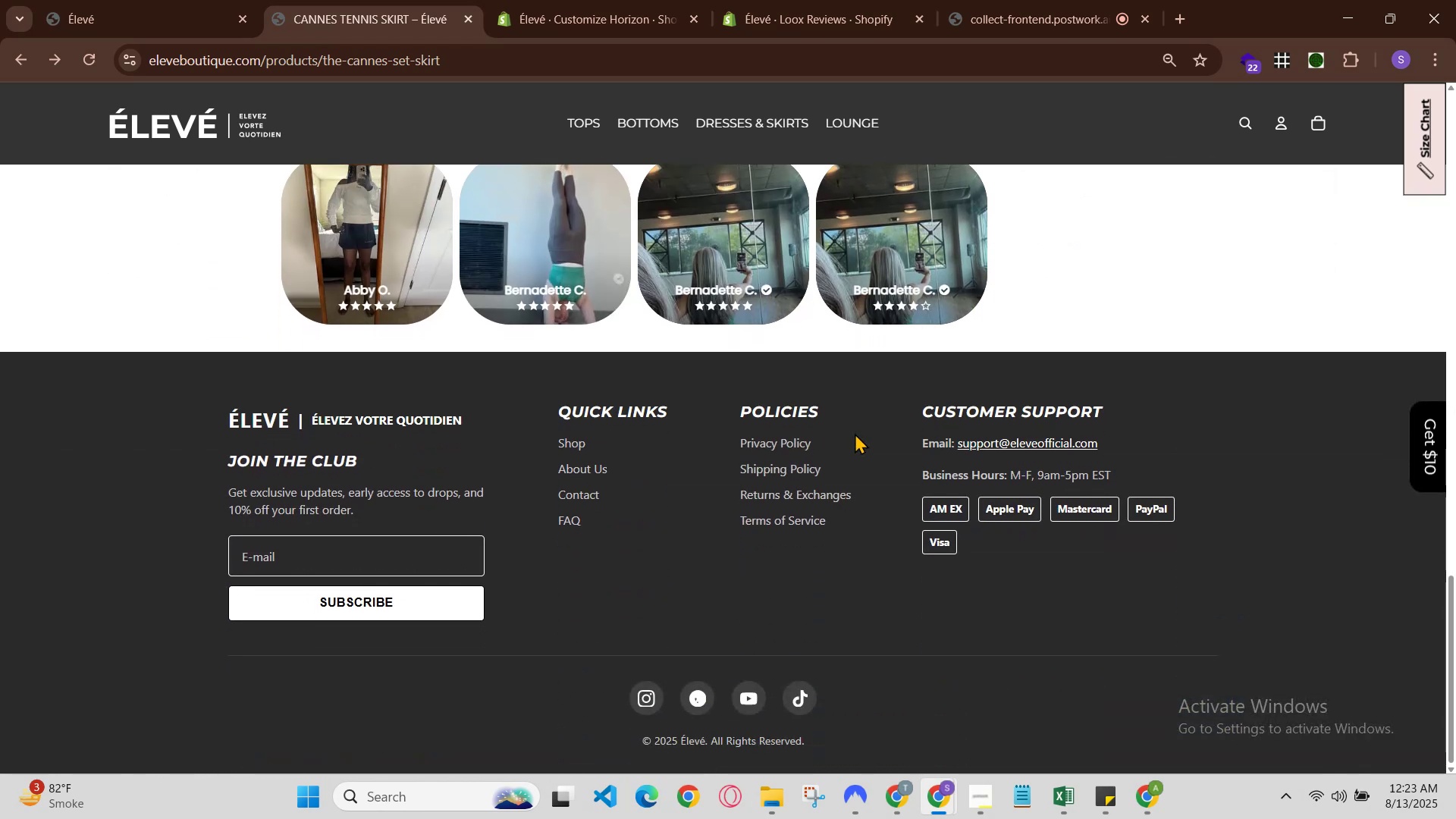 
scroll: coordinate [854, 434], scroll_direction: up, amount: 1.0
 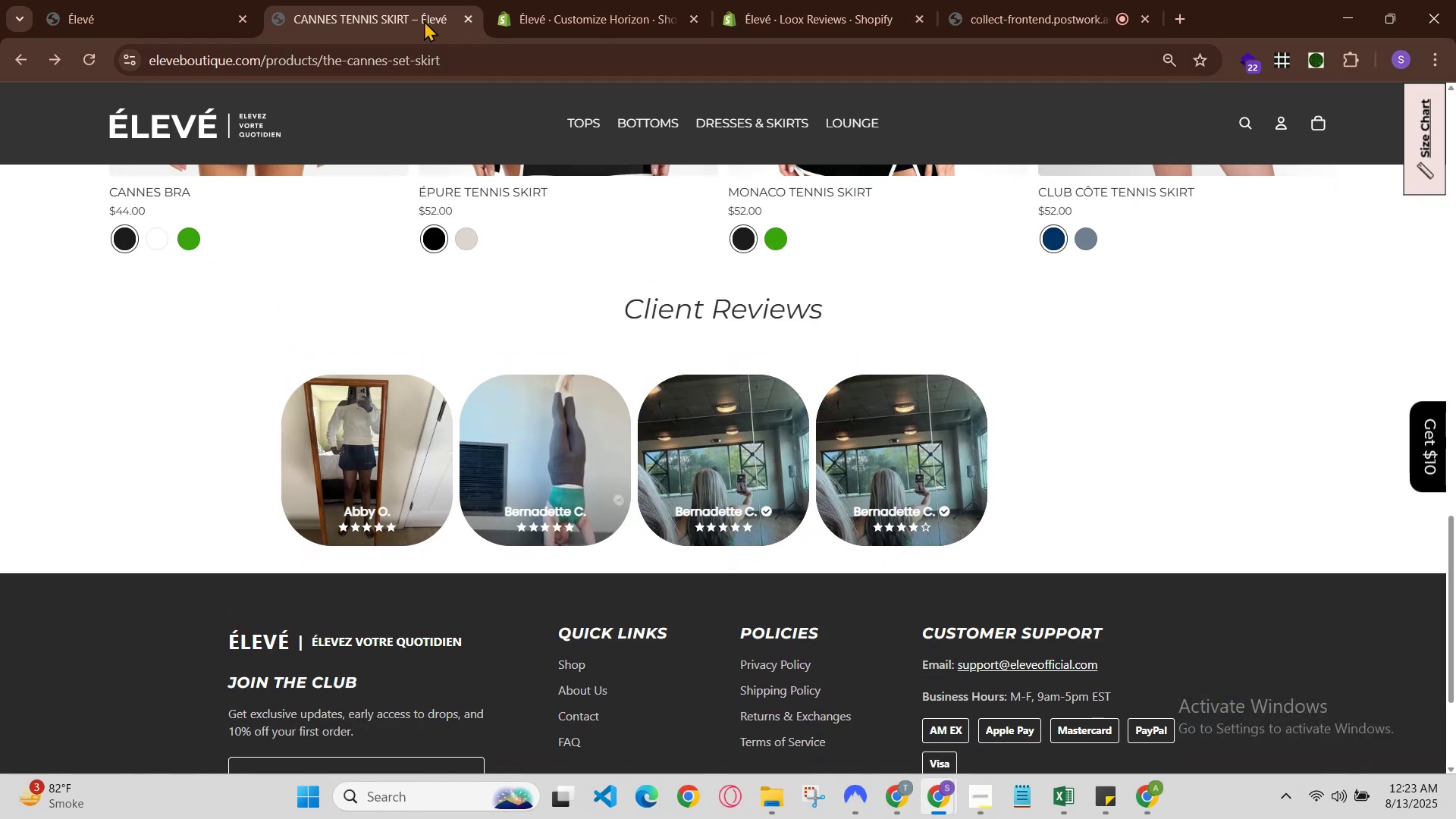 
left_click([413, 0])
 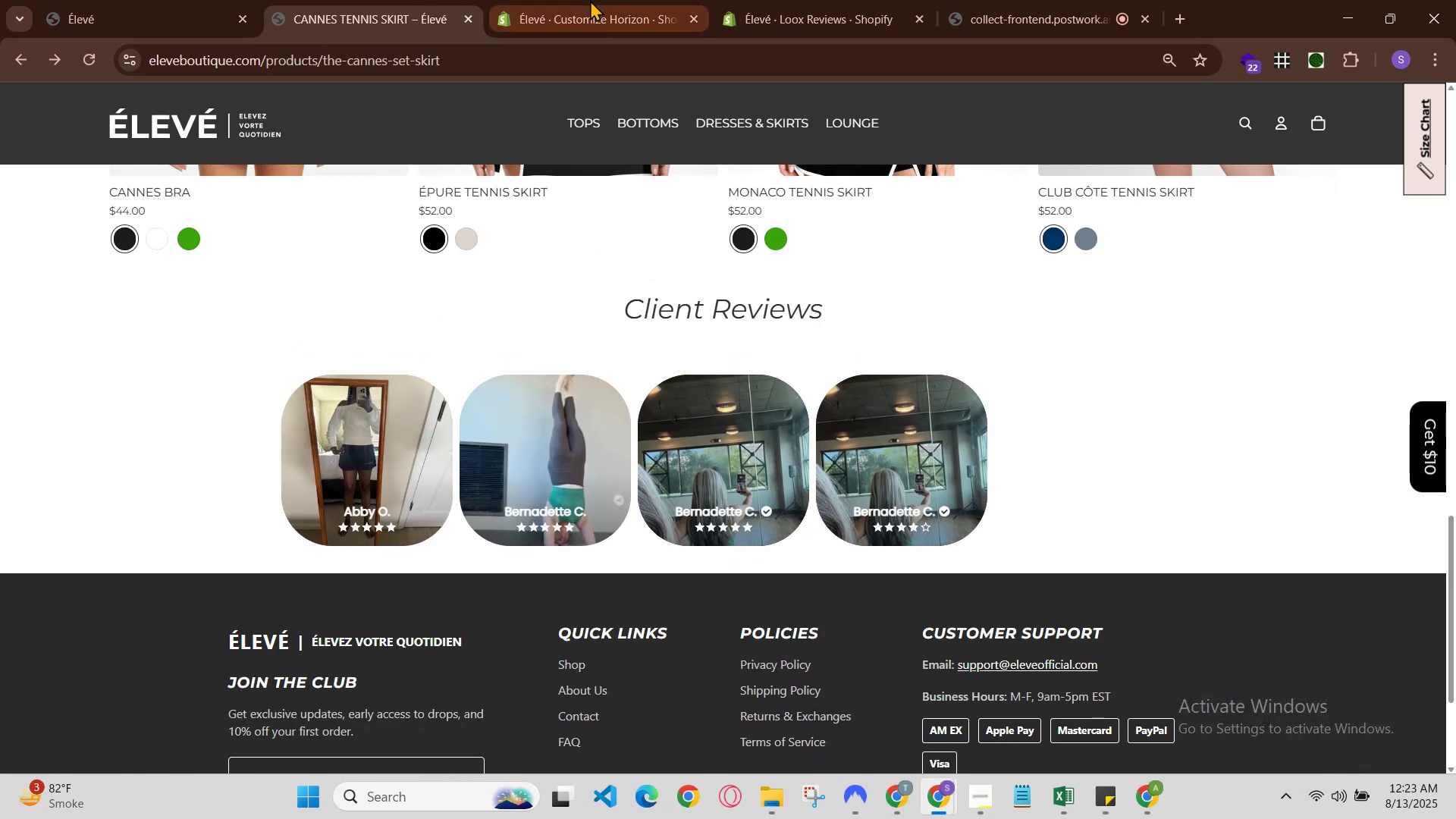 
left_click([592, 0])
 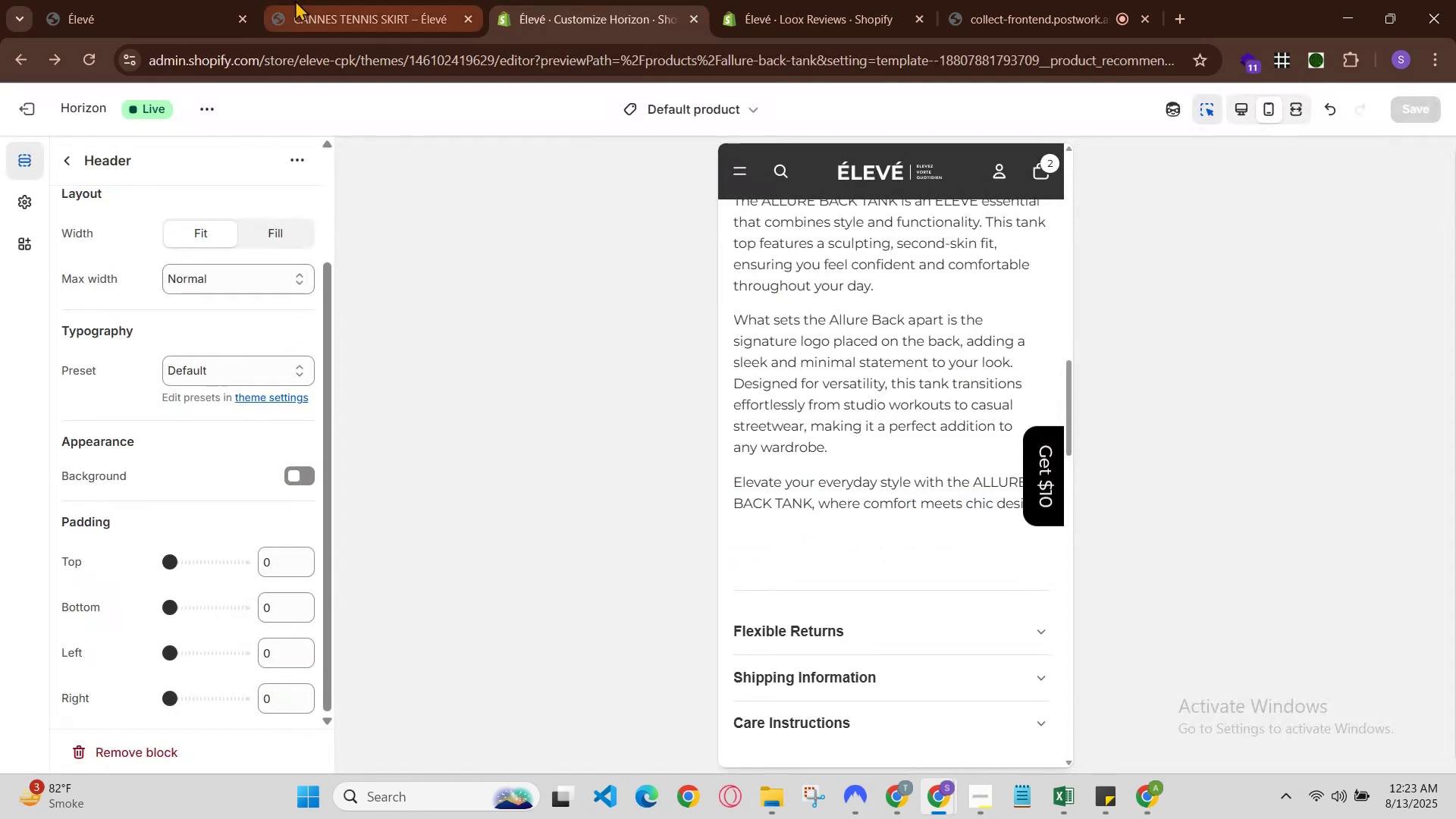 
left_click([293, 0])
 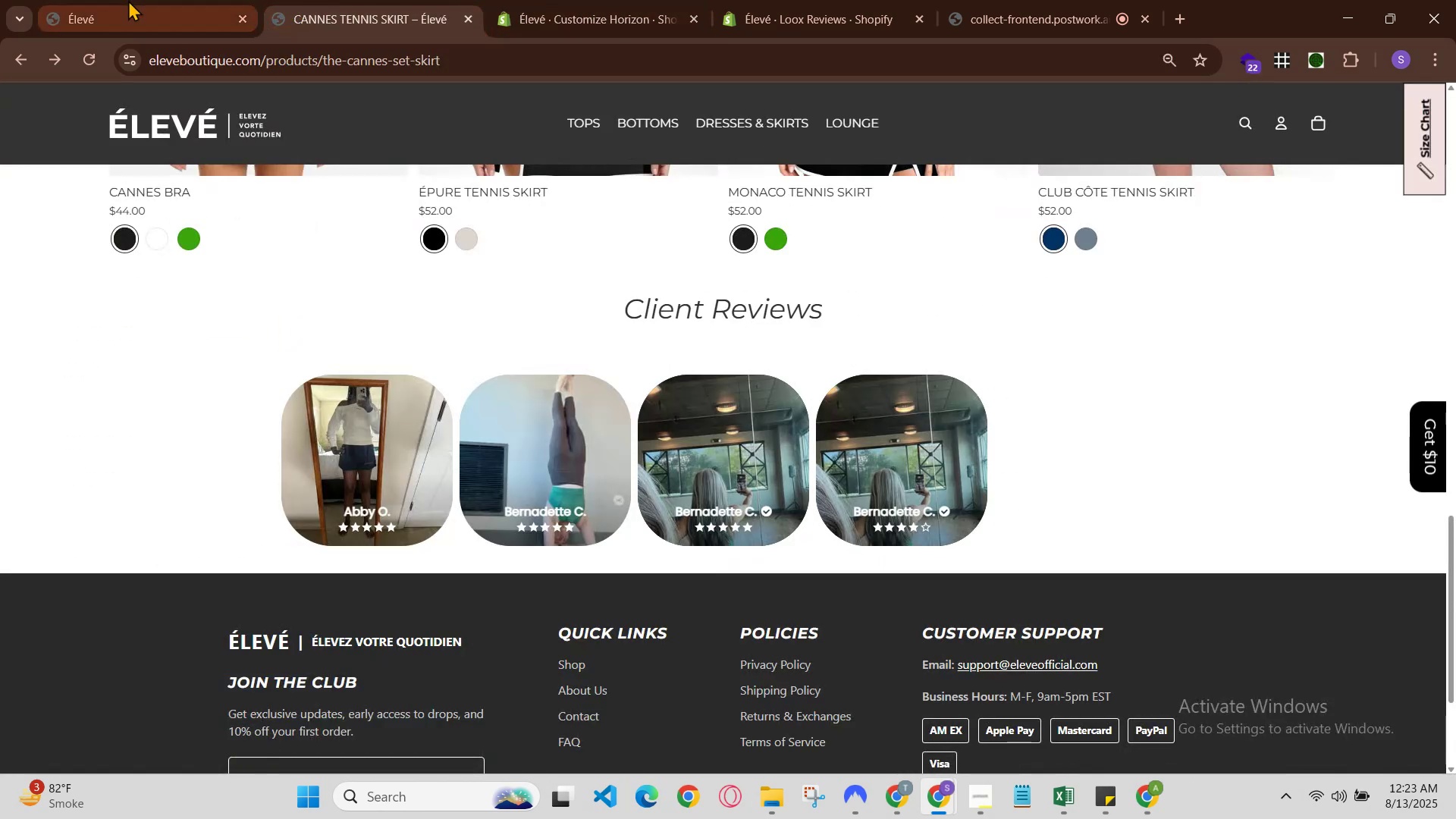 
left_click([125, 0])
 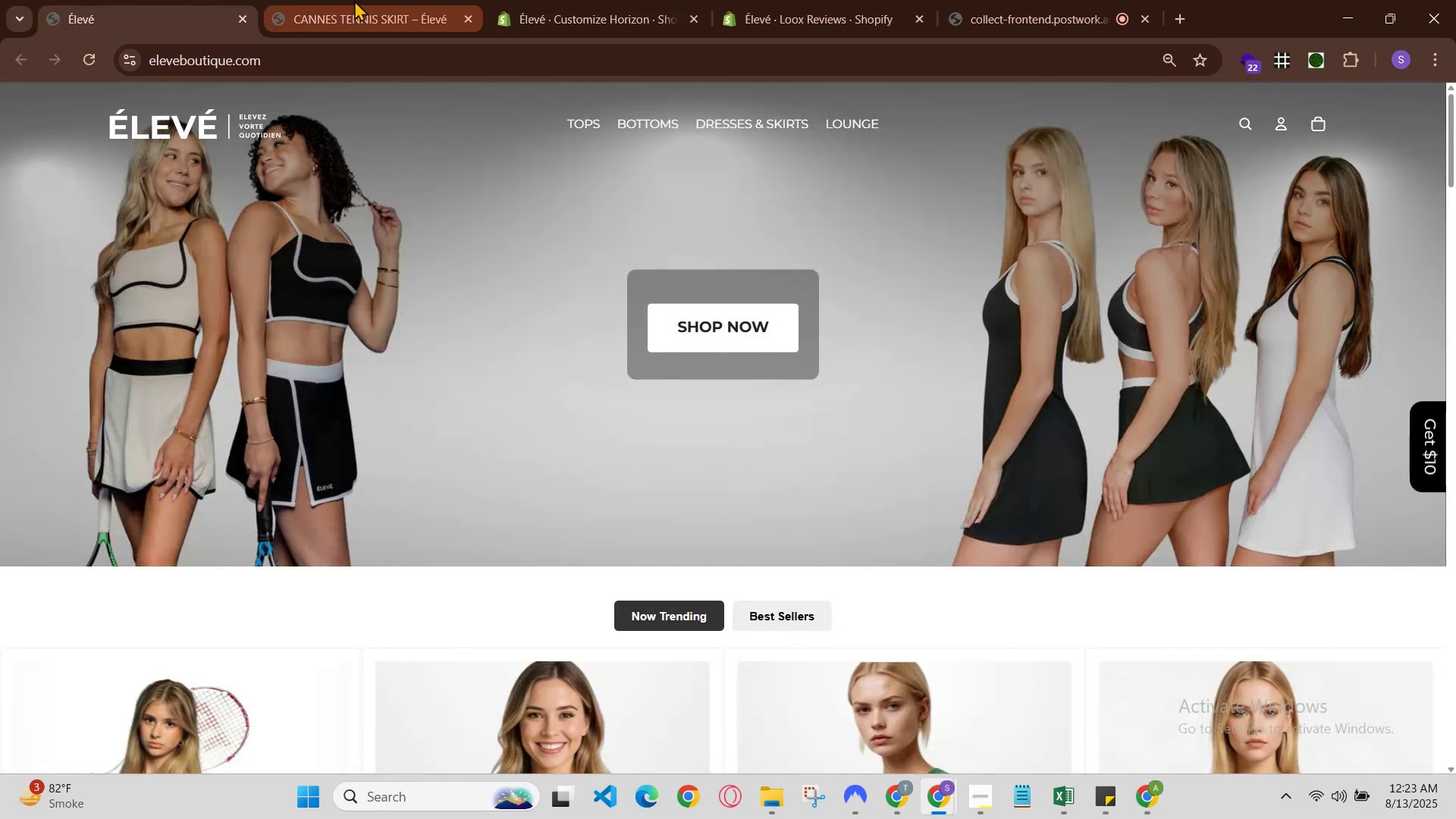 
left_click([372, 0])
 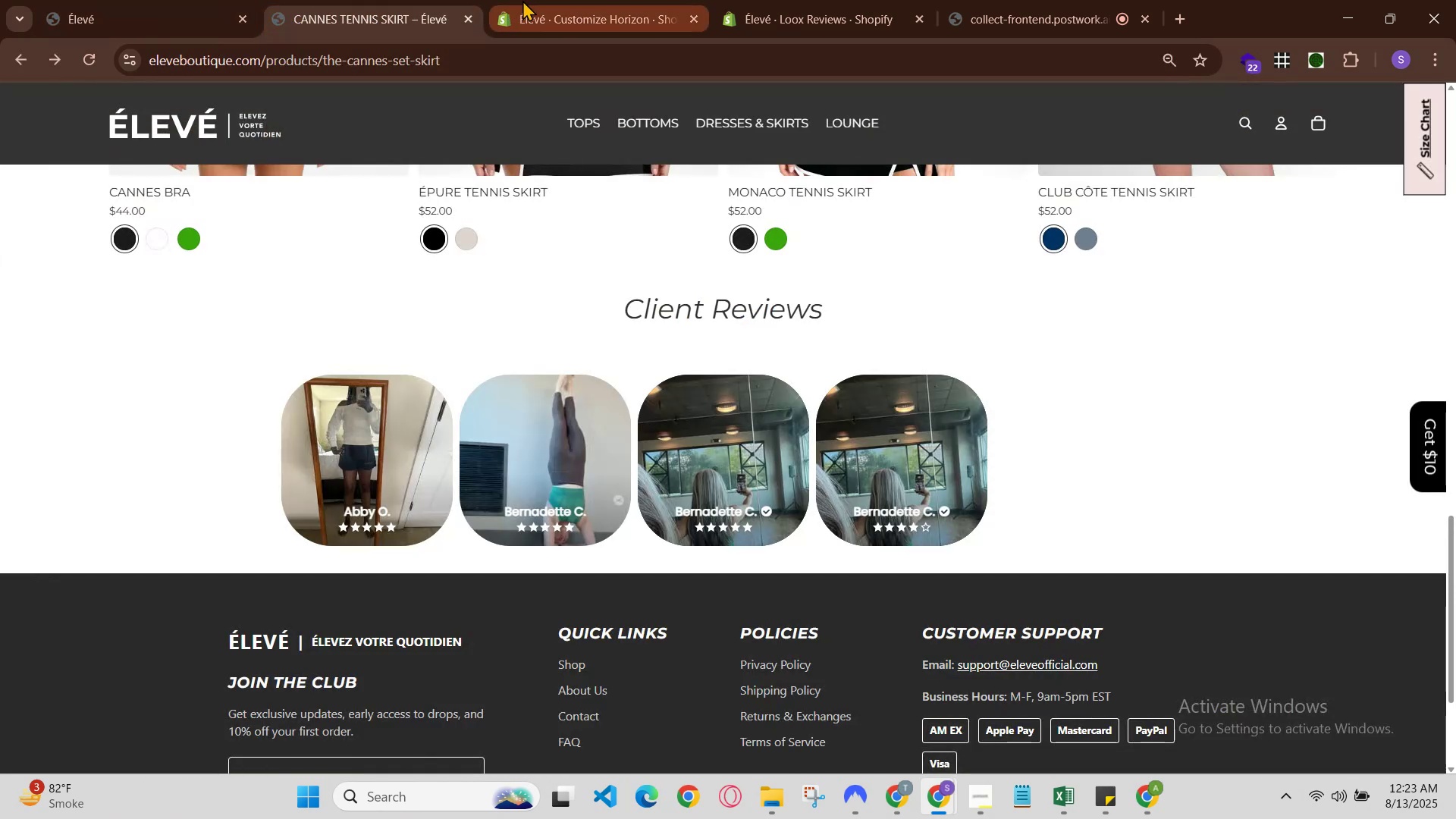 
left_click([535, 0])
 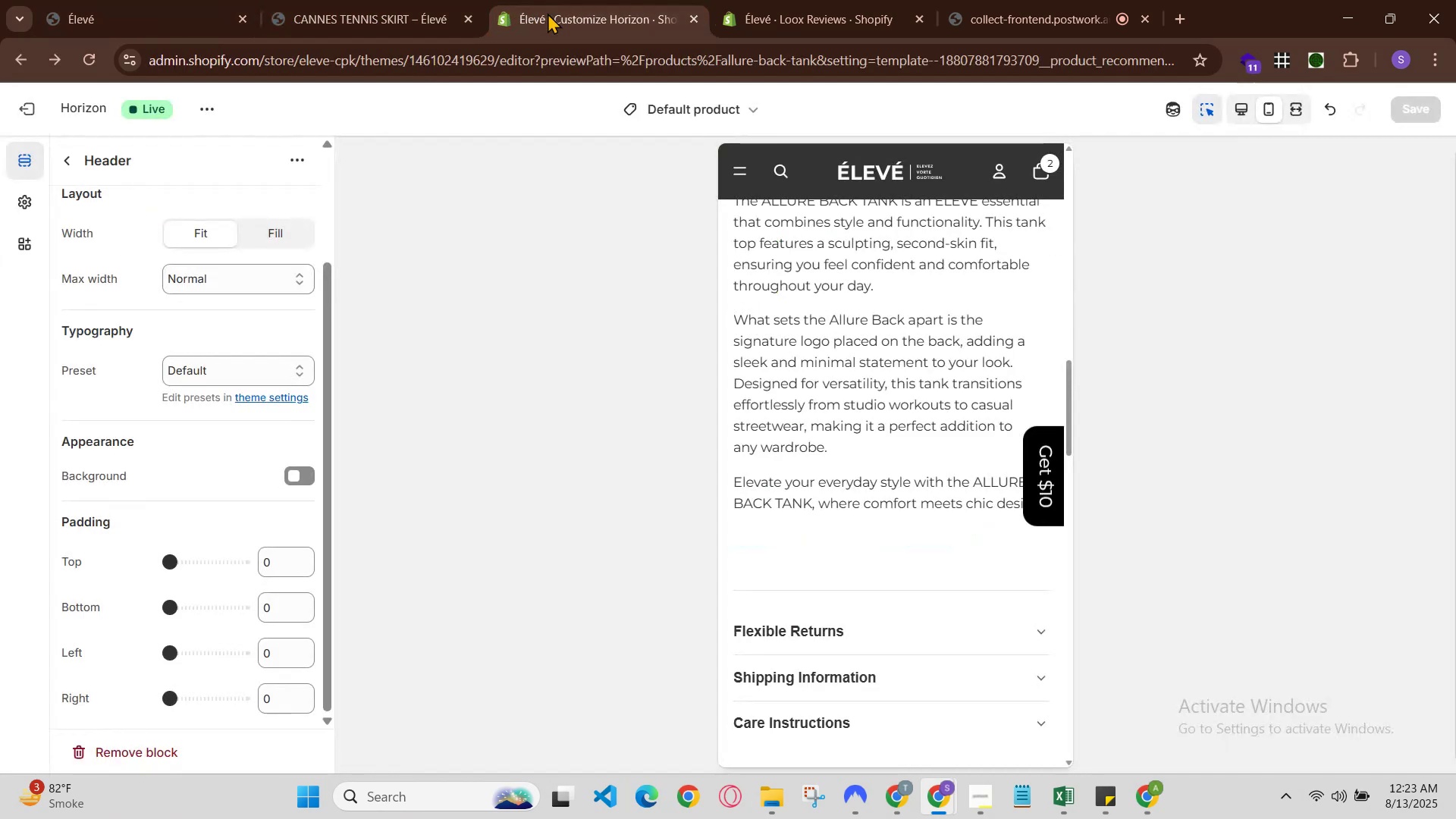 
scroll: coordinate [861, 431], scroll_direction: up, amount: 4.0
 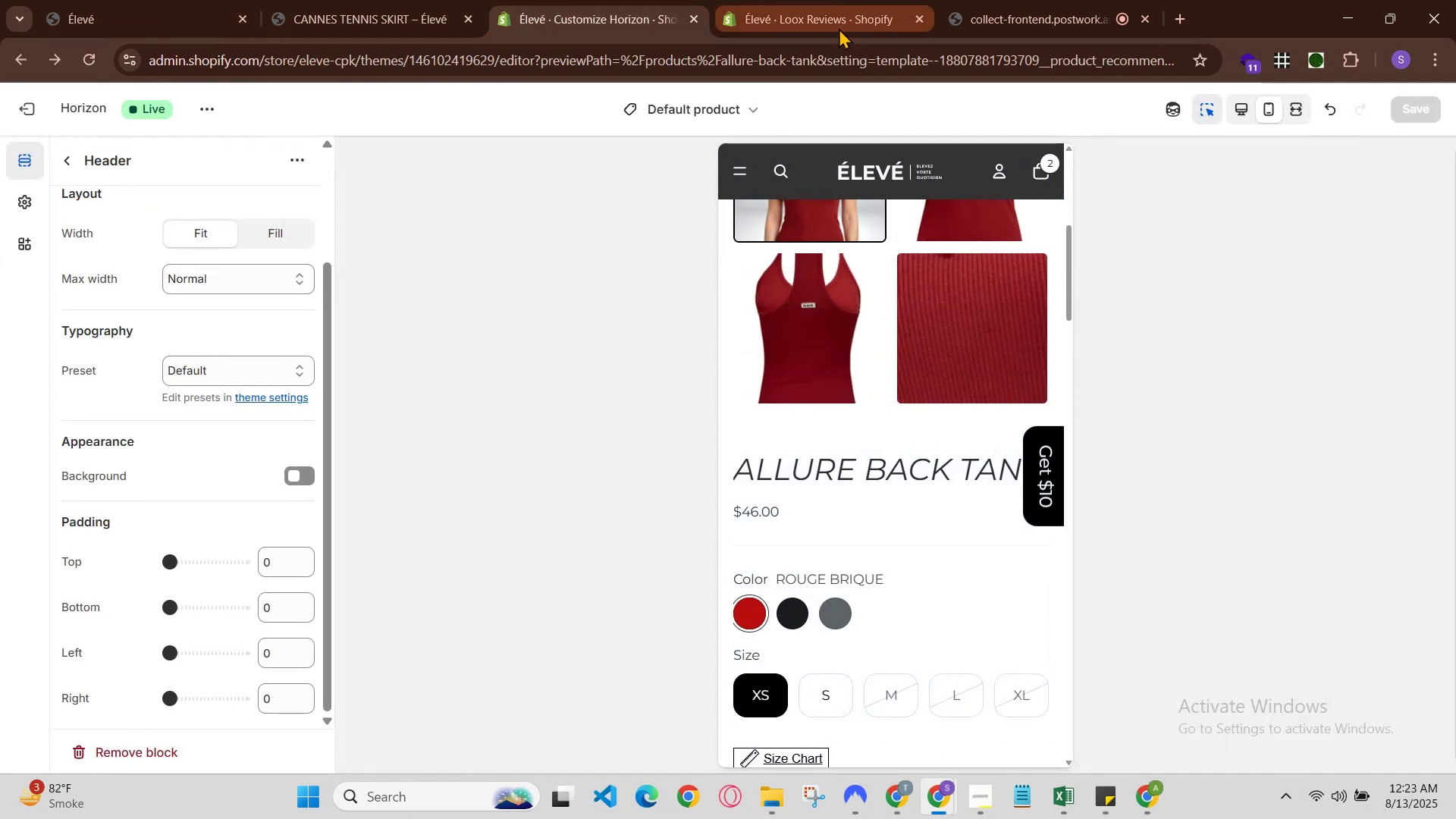 
left_click([730, 0])
 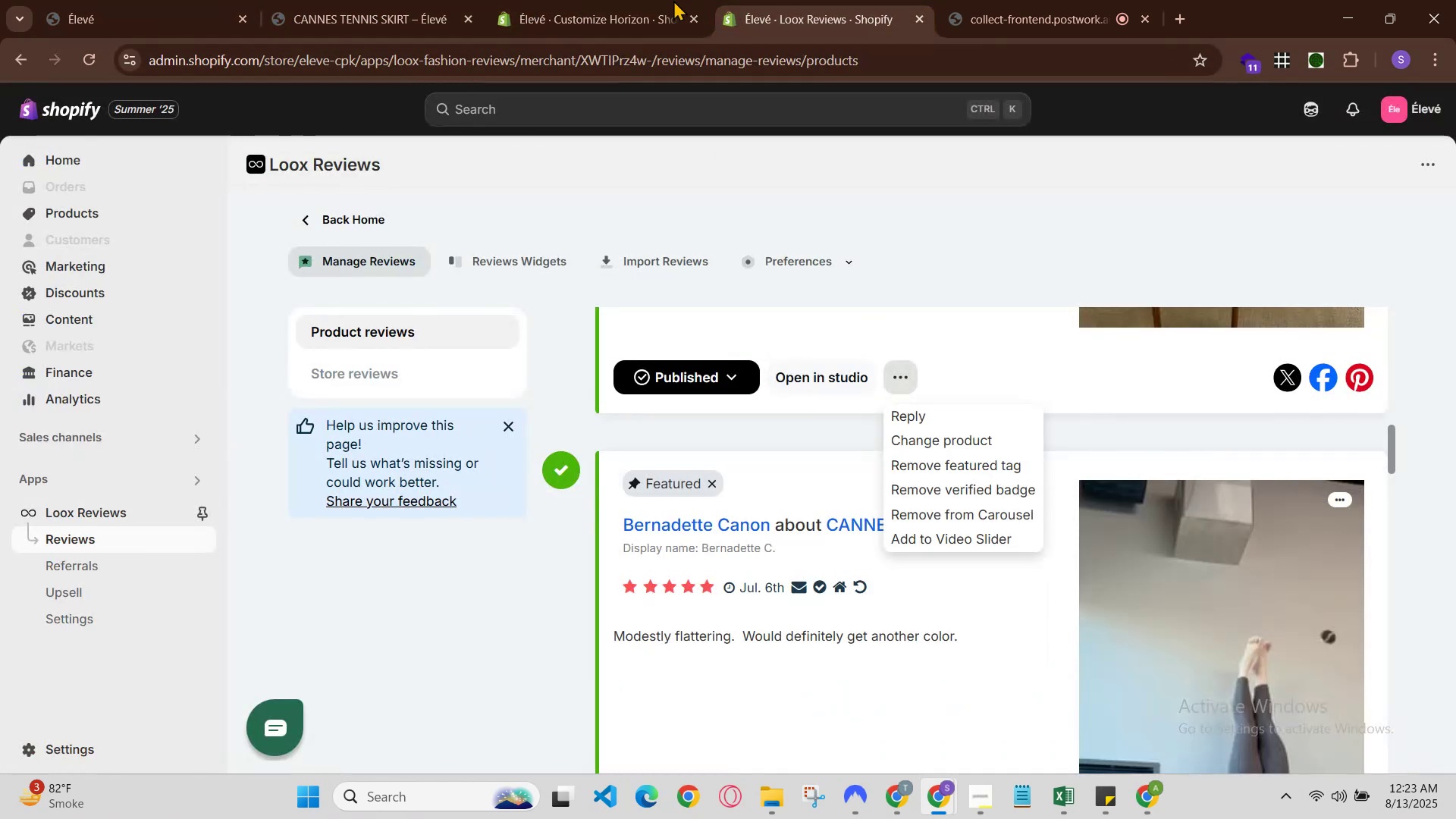 
left_click([620, 0])
 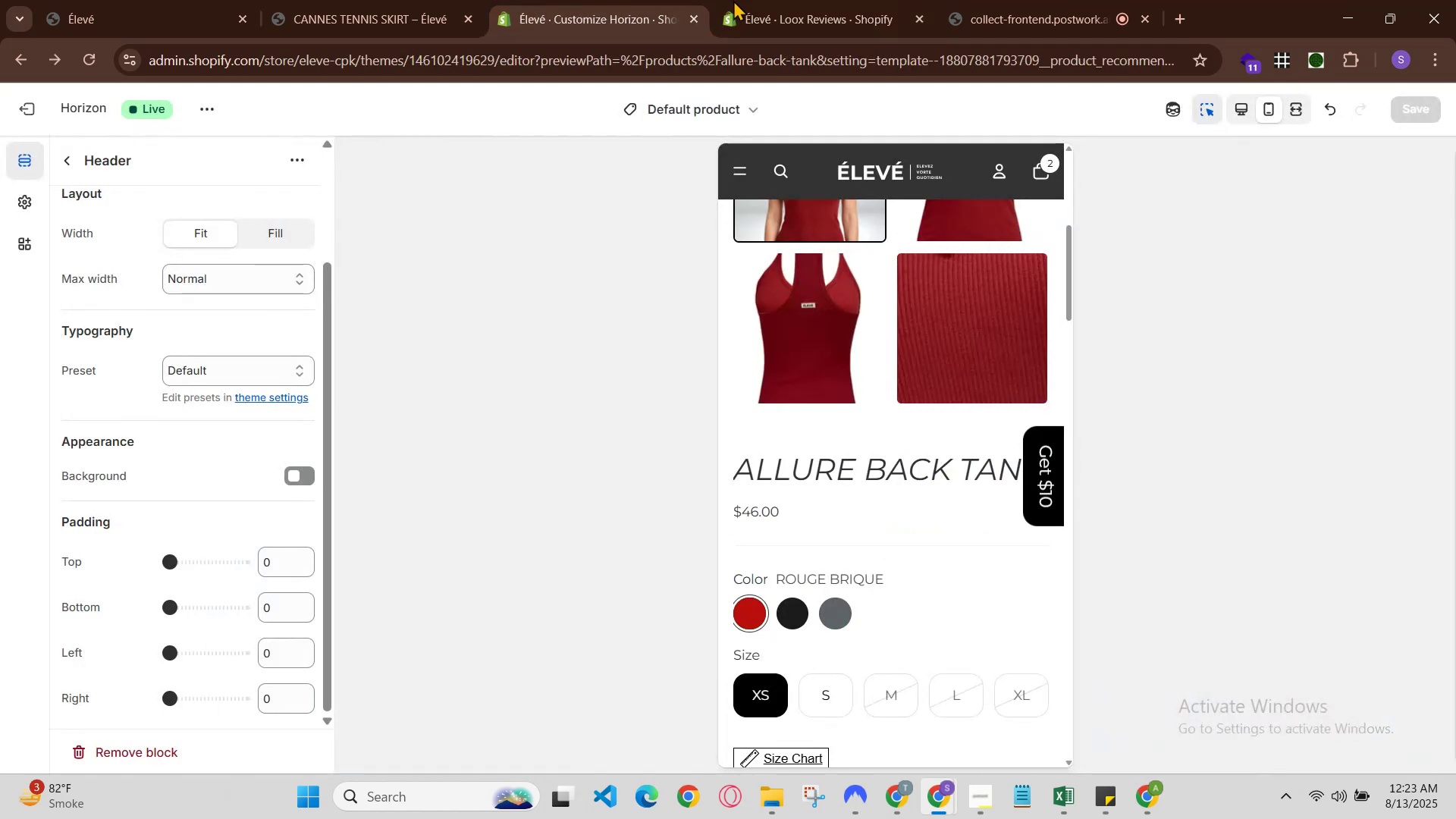 
left_click([824, 0])
 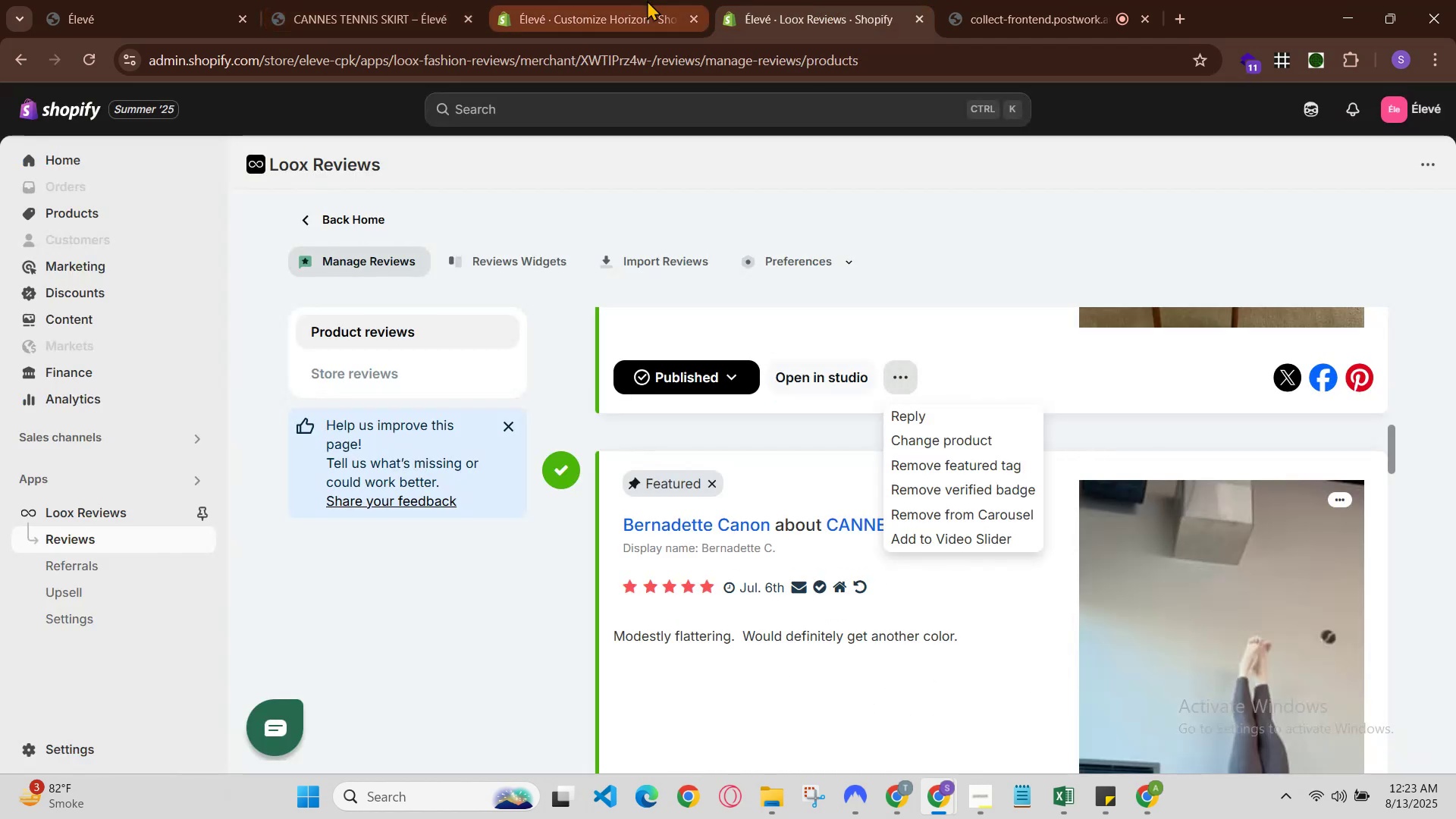 
left_click([730, 0])
 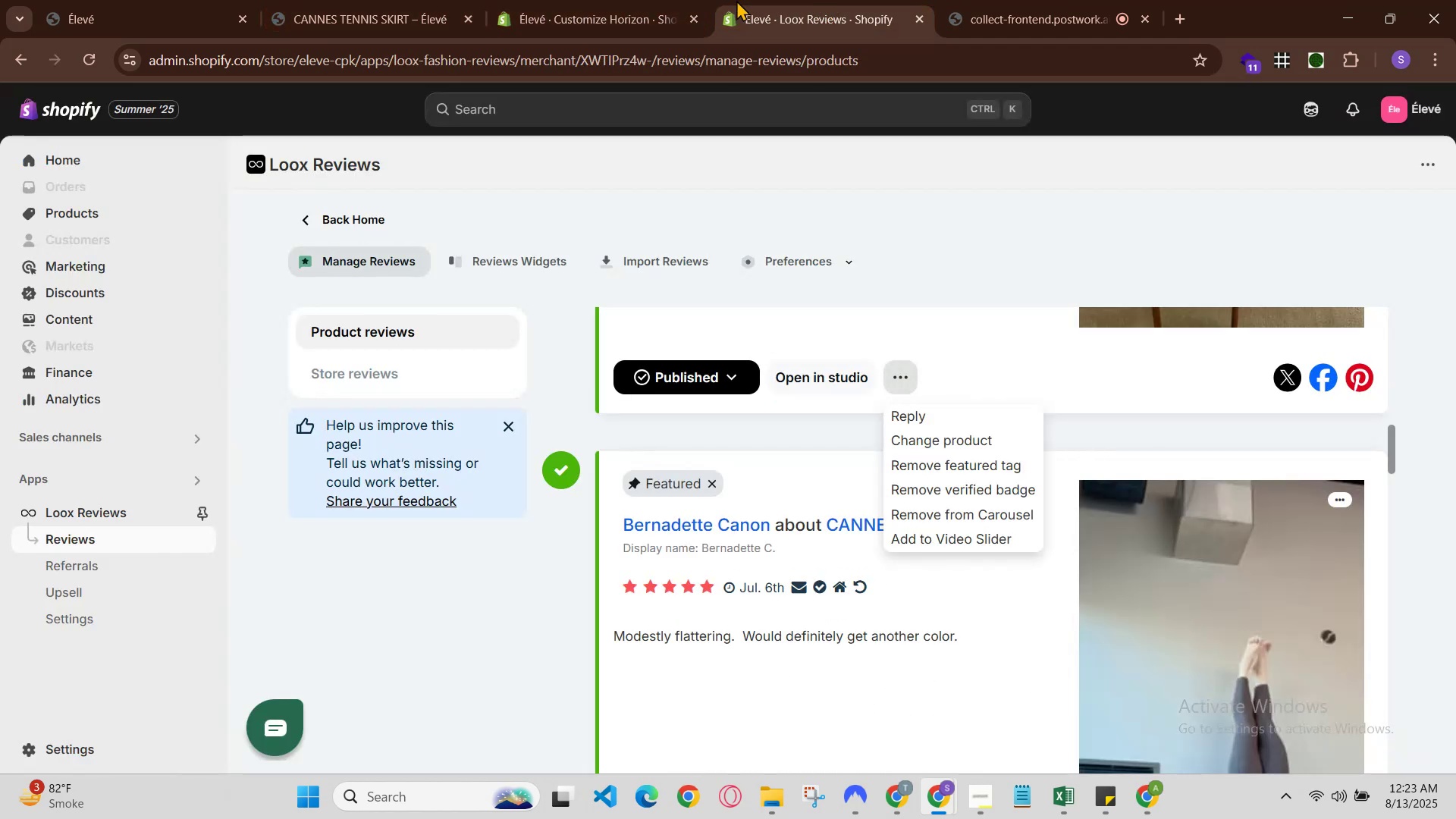 
left_click([635, 0])
 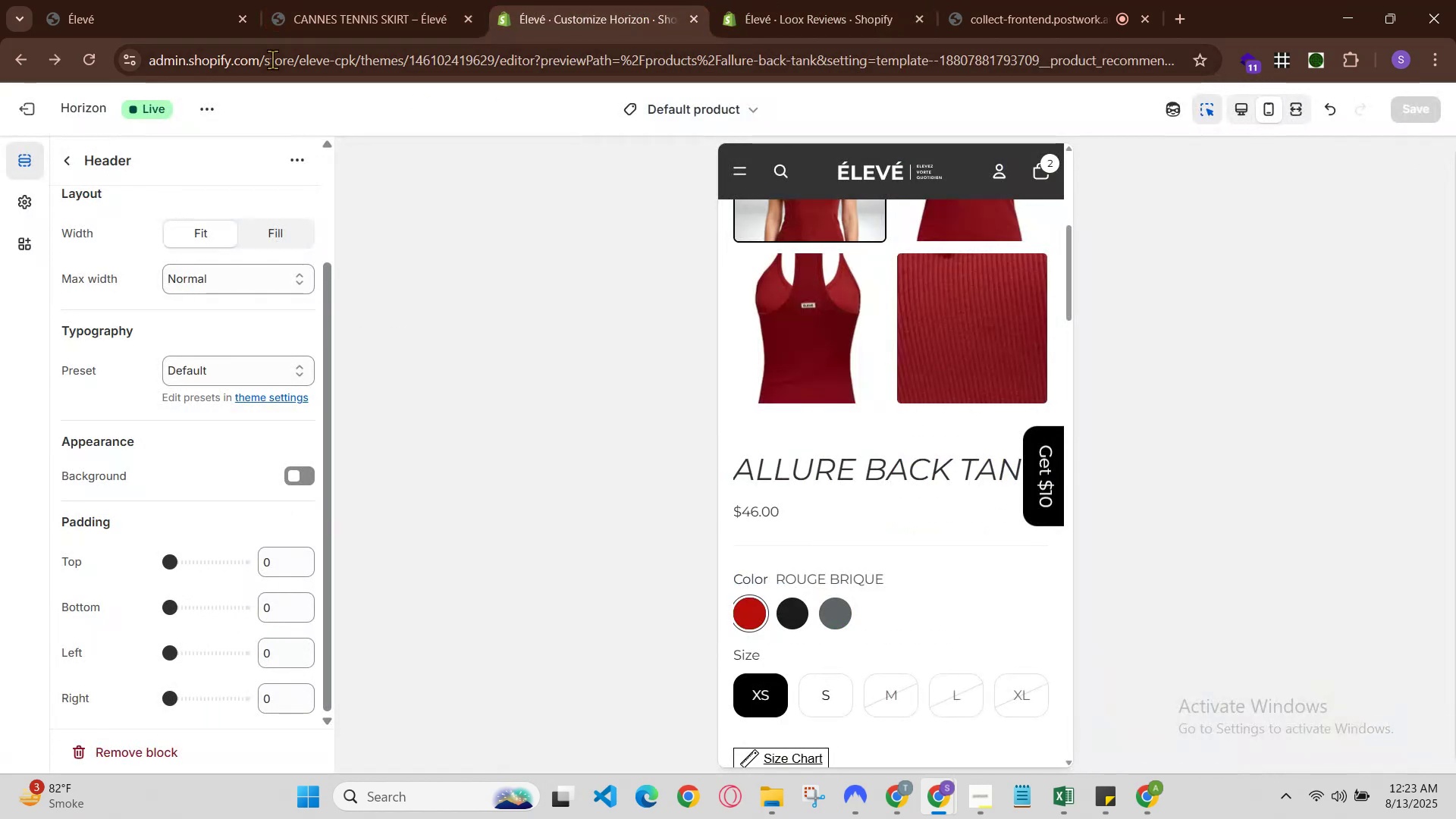 
left_click([149, 0])
 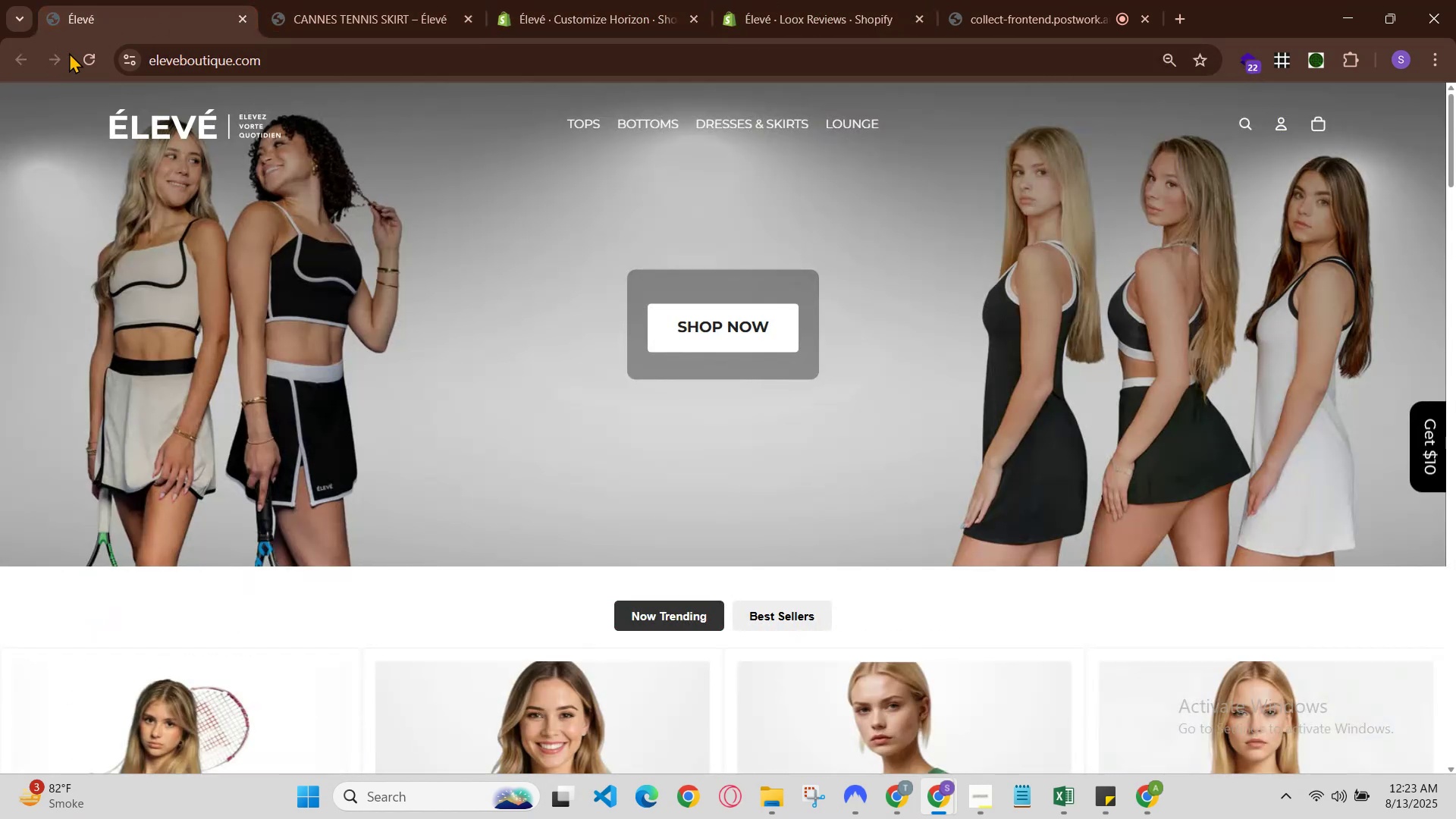 
left_click([96, 46])
 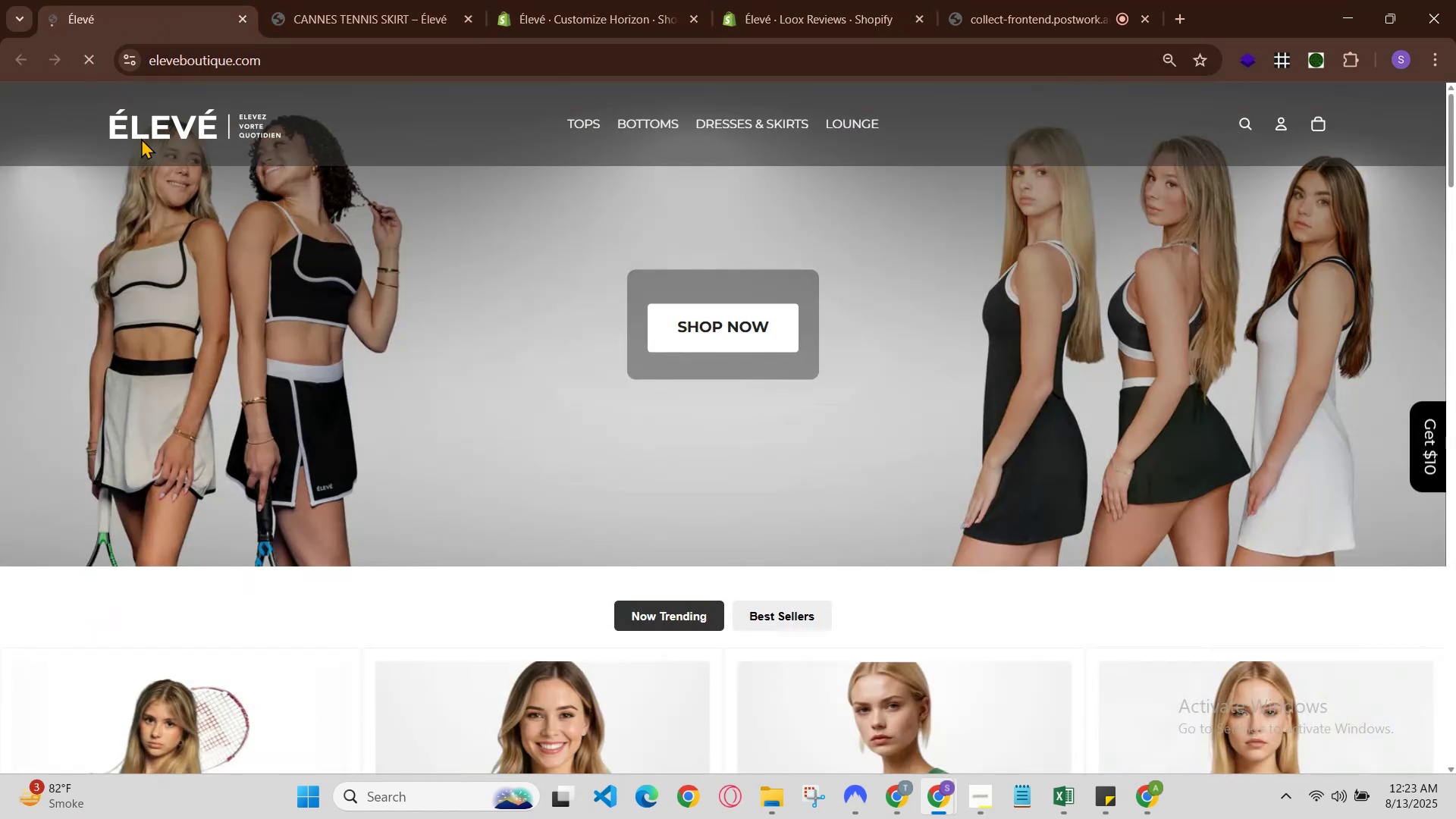 
scroll: coordinate [307, 284], scroll_direction: down, amount: 9.0
 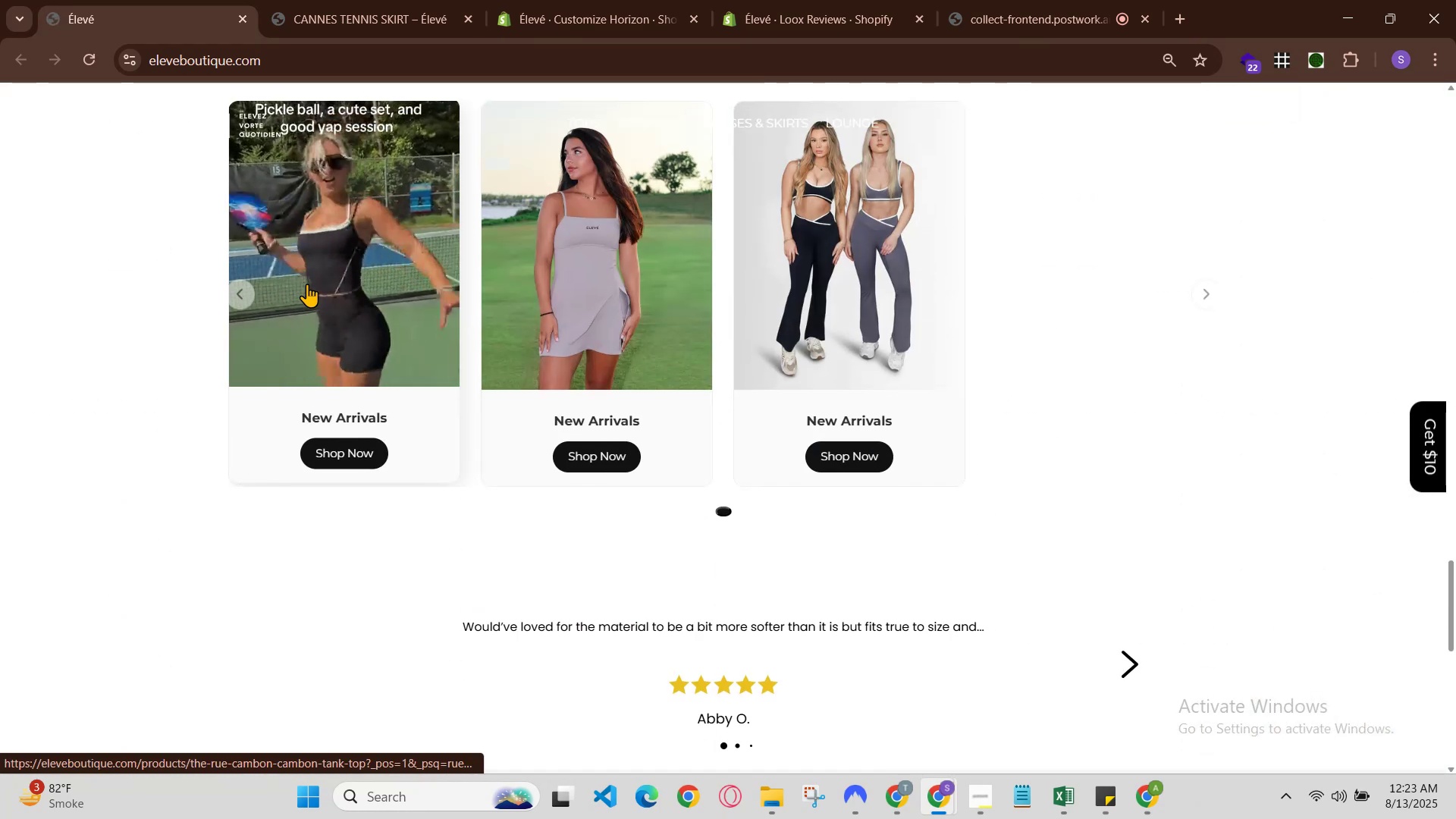 
scroll: coordinate [306, 290], scroll_direction: up, amount: 2.0
 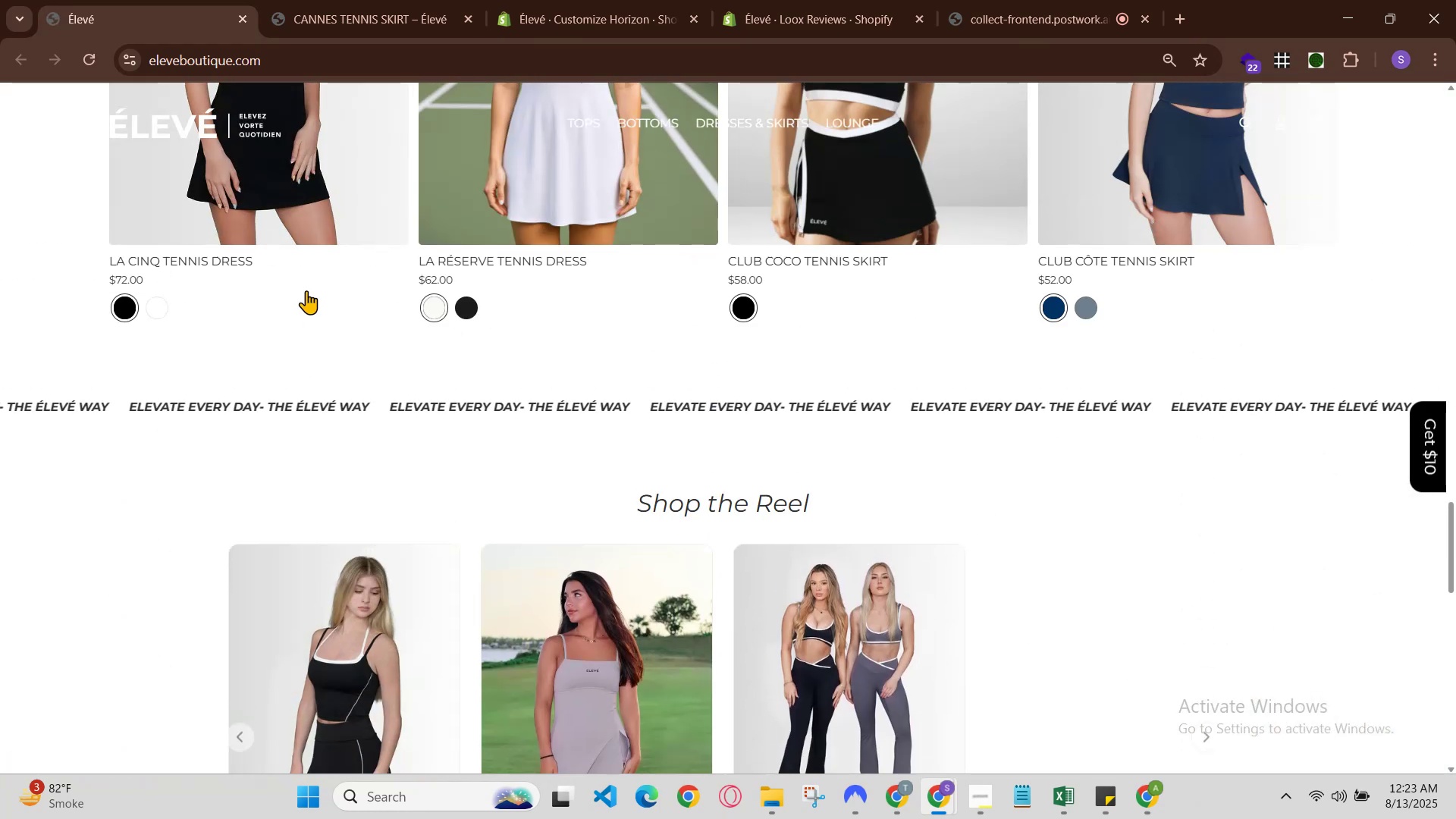 
scroll: coordinate [306, 298], scroll_direction: down, amount: 1.0
 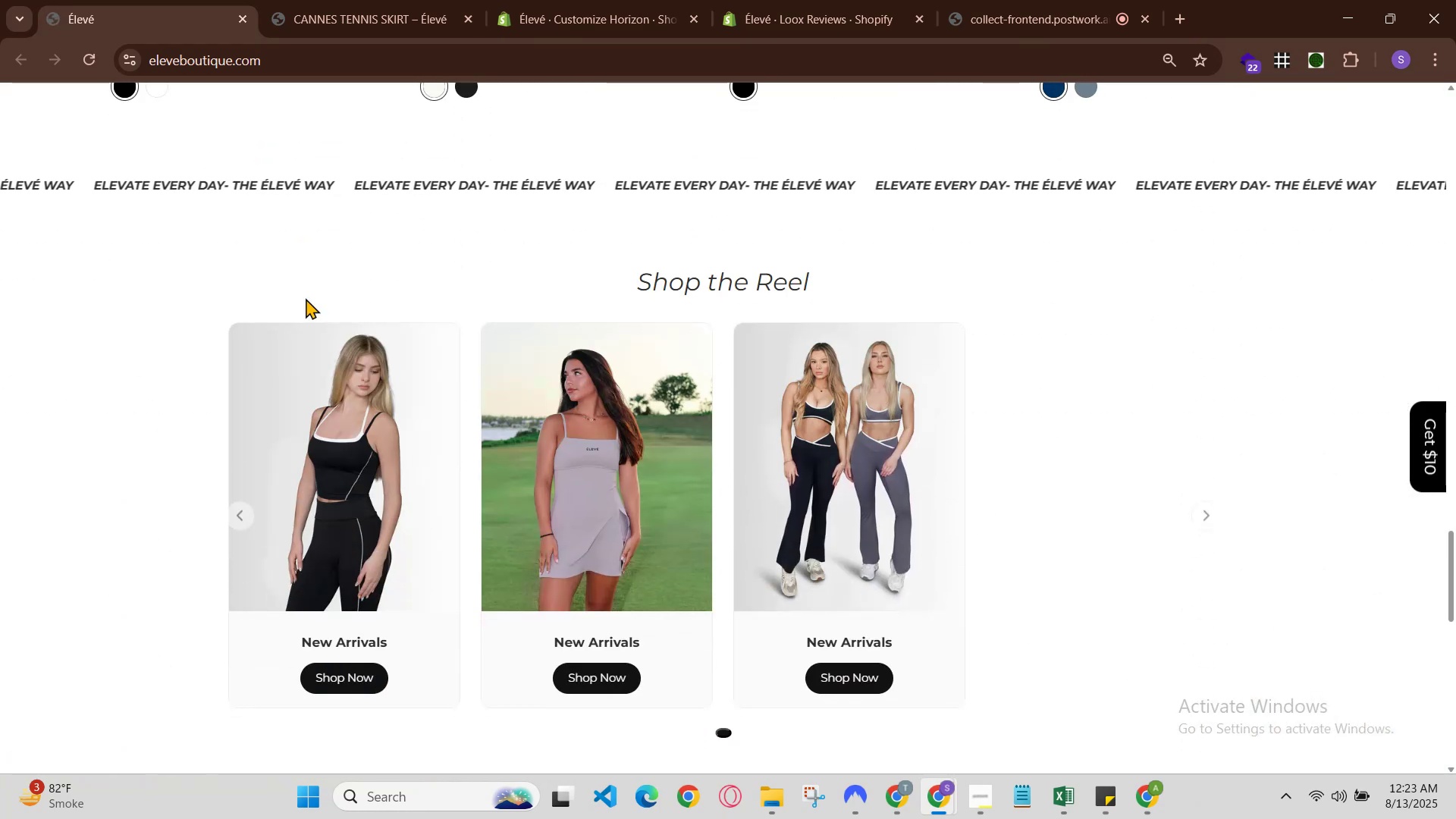 
scroll: coordinate [306, 298], scroll_direction: up, amount: 1.0
 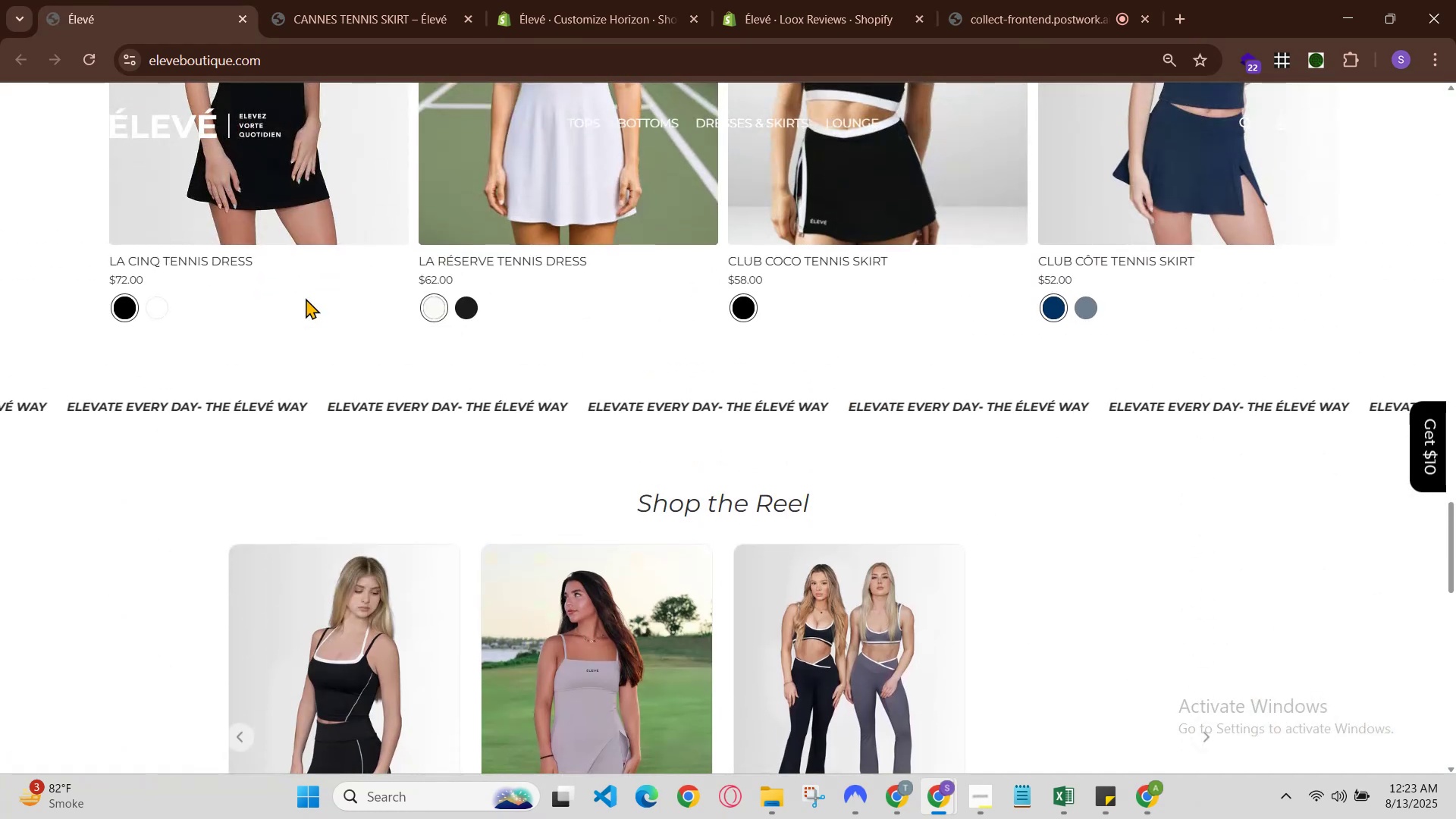 
scroll: coordinate [306, 298], scroll_direction: down, amount: 2.0
 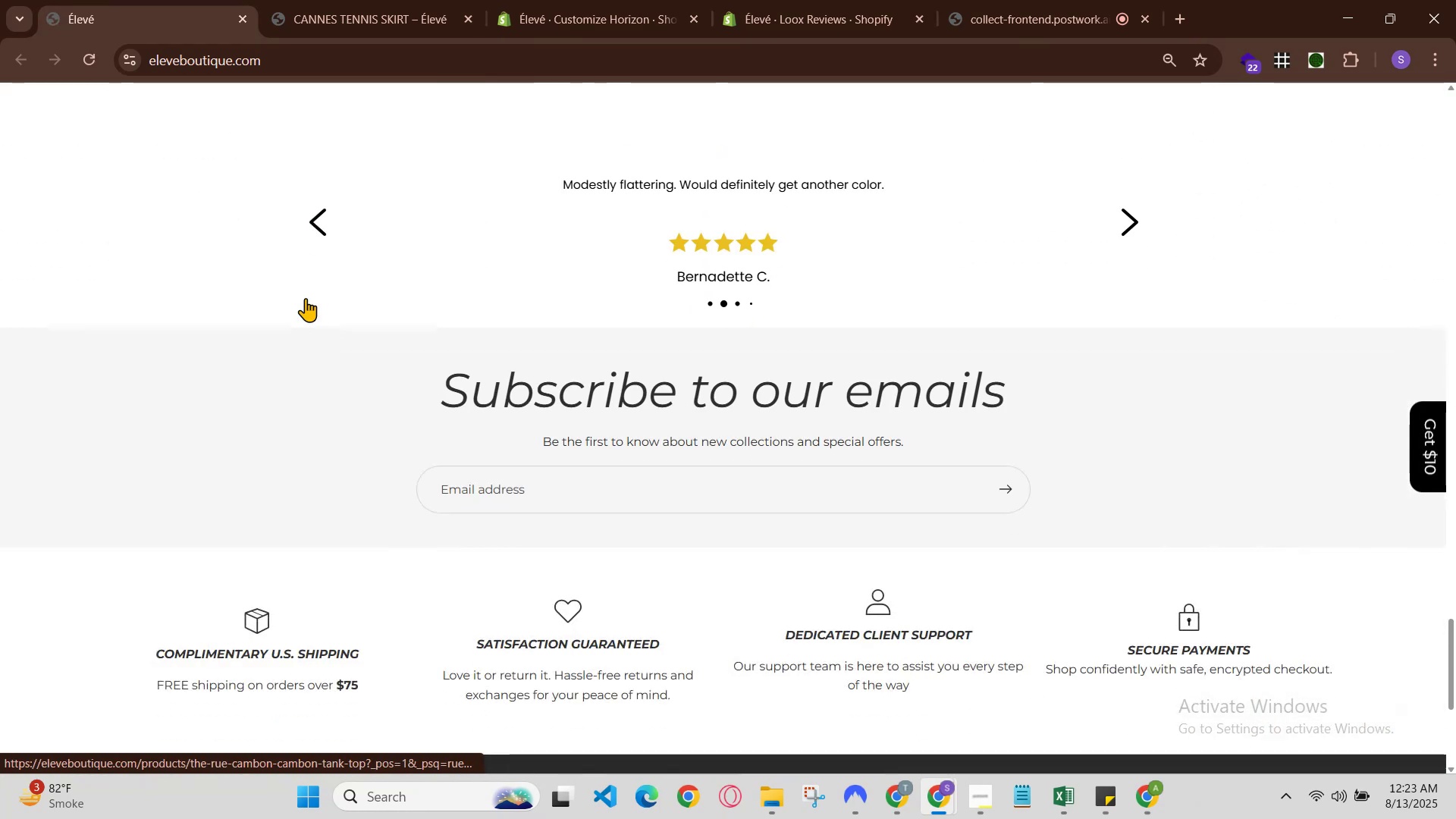 
scroll: coordinate [306, 299], scroll_direction: up, amount: 3.0
 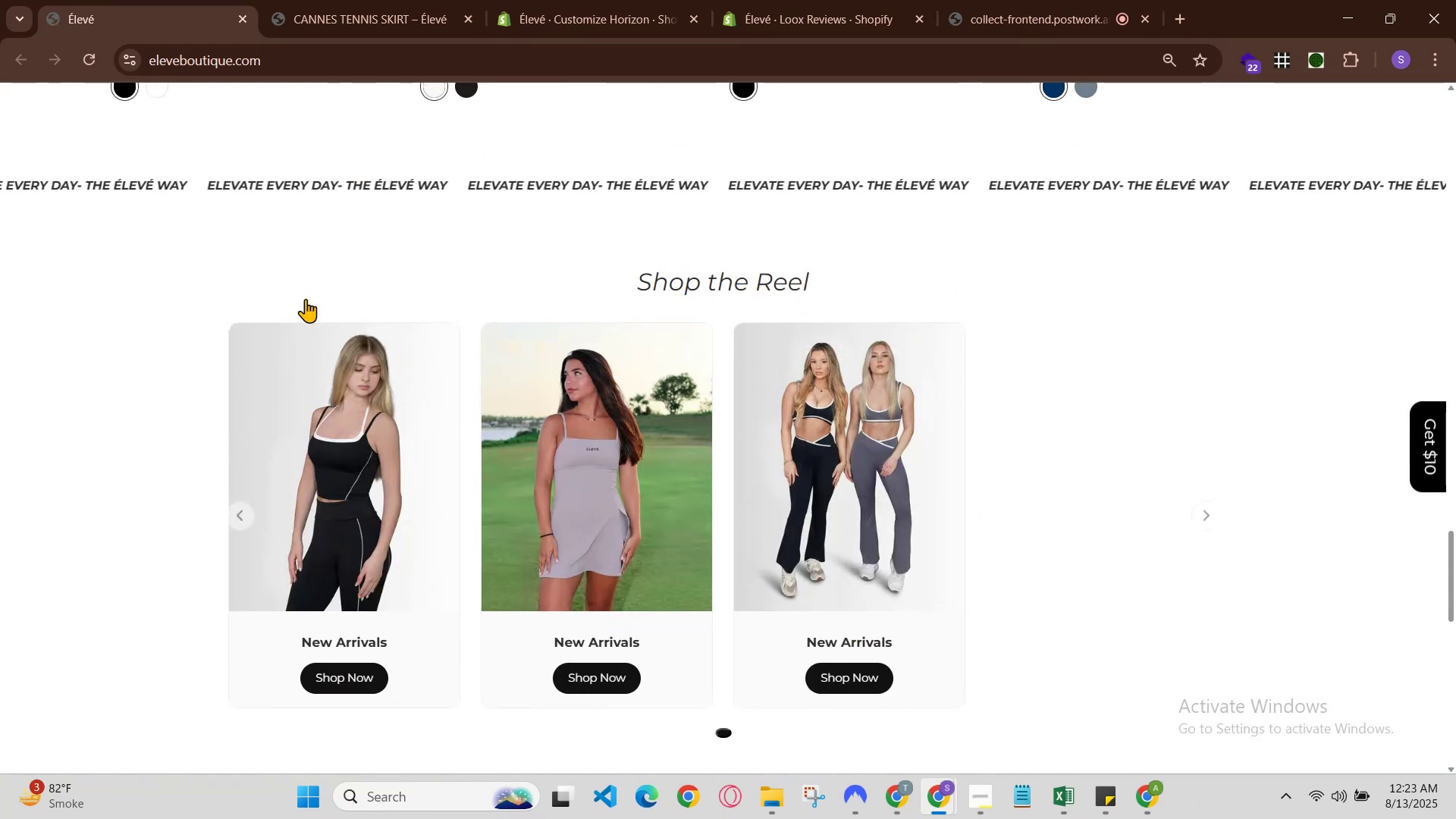 
scroll: coordinate [306, 299], scroll_direction: none, amount: 0.0
 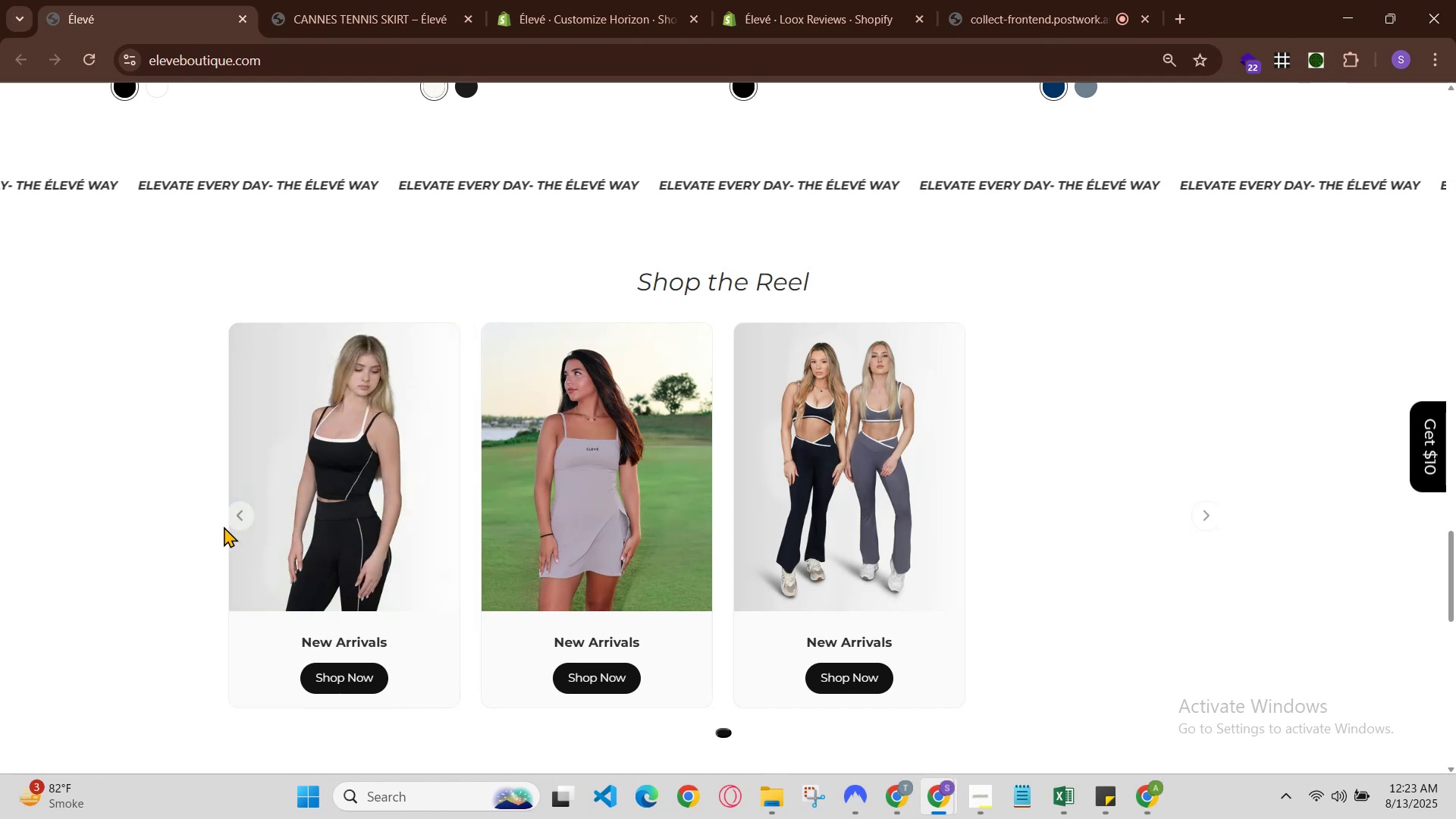 
left_click([255, 518])
 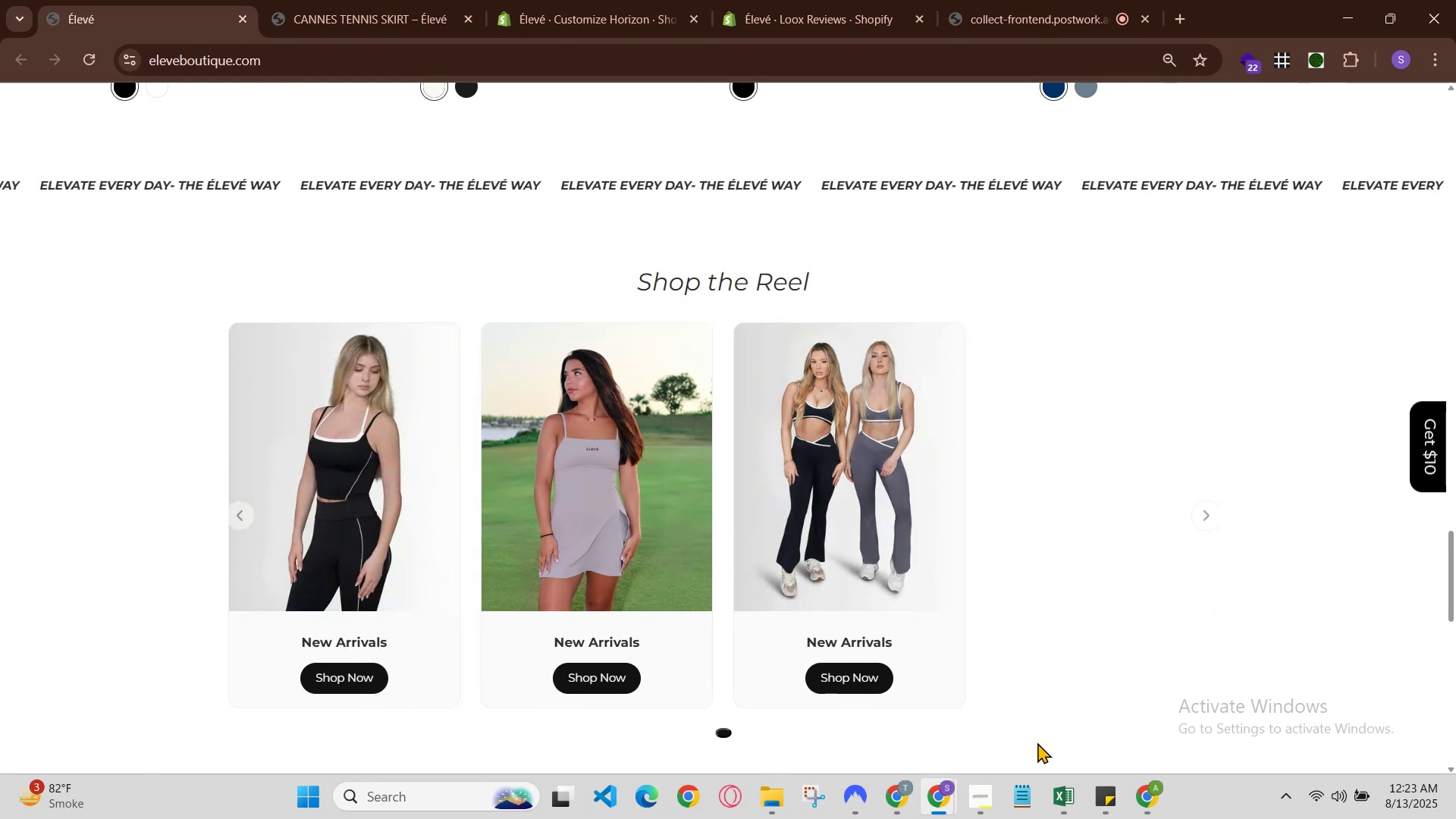 
left_click([1145, 794])
 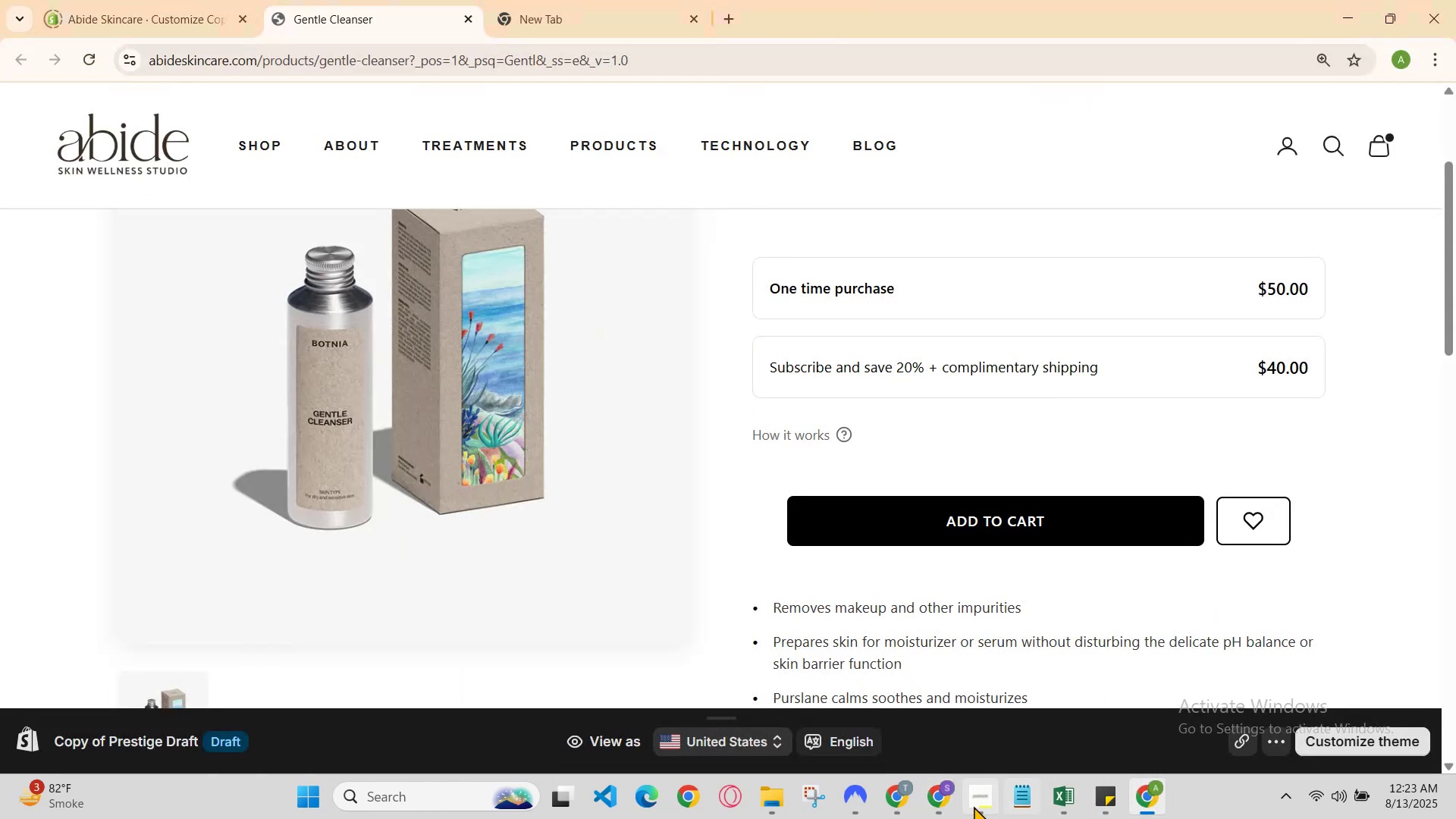 
left_click([941, 808])
 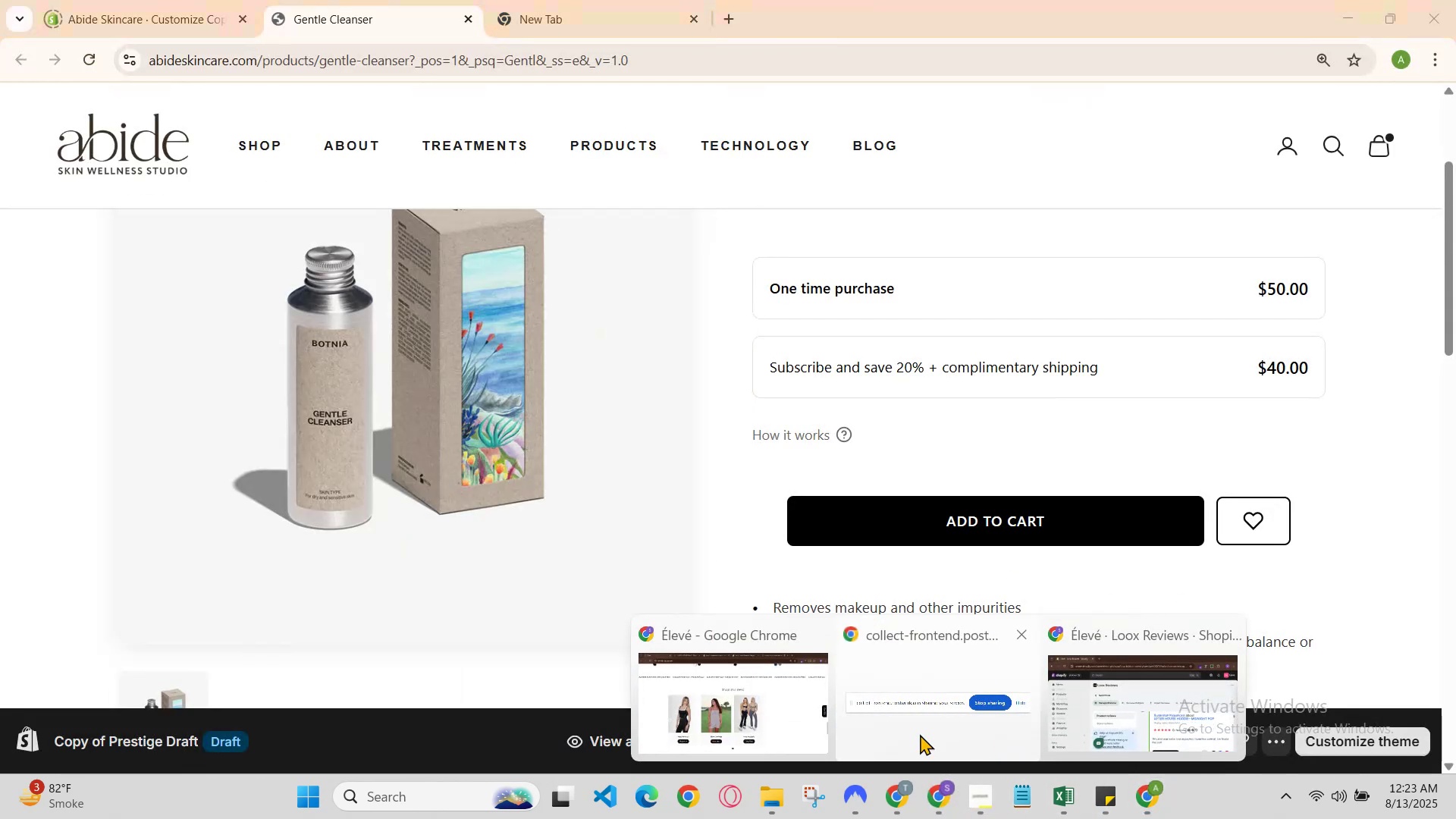 
left_click([786, 726])
 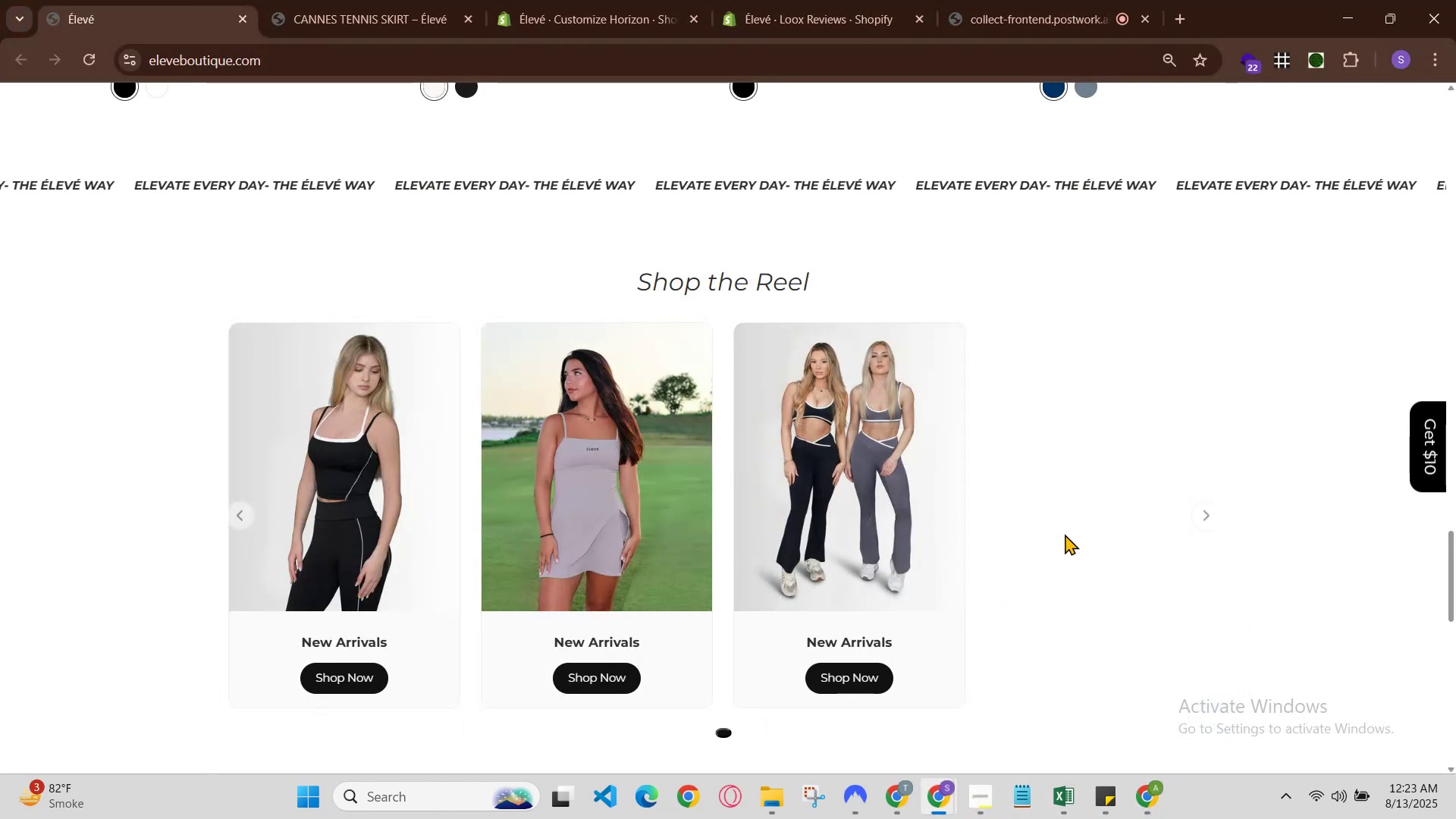 
hold_key(key=ControlLeft, duration=0.78)
 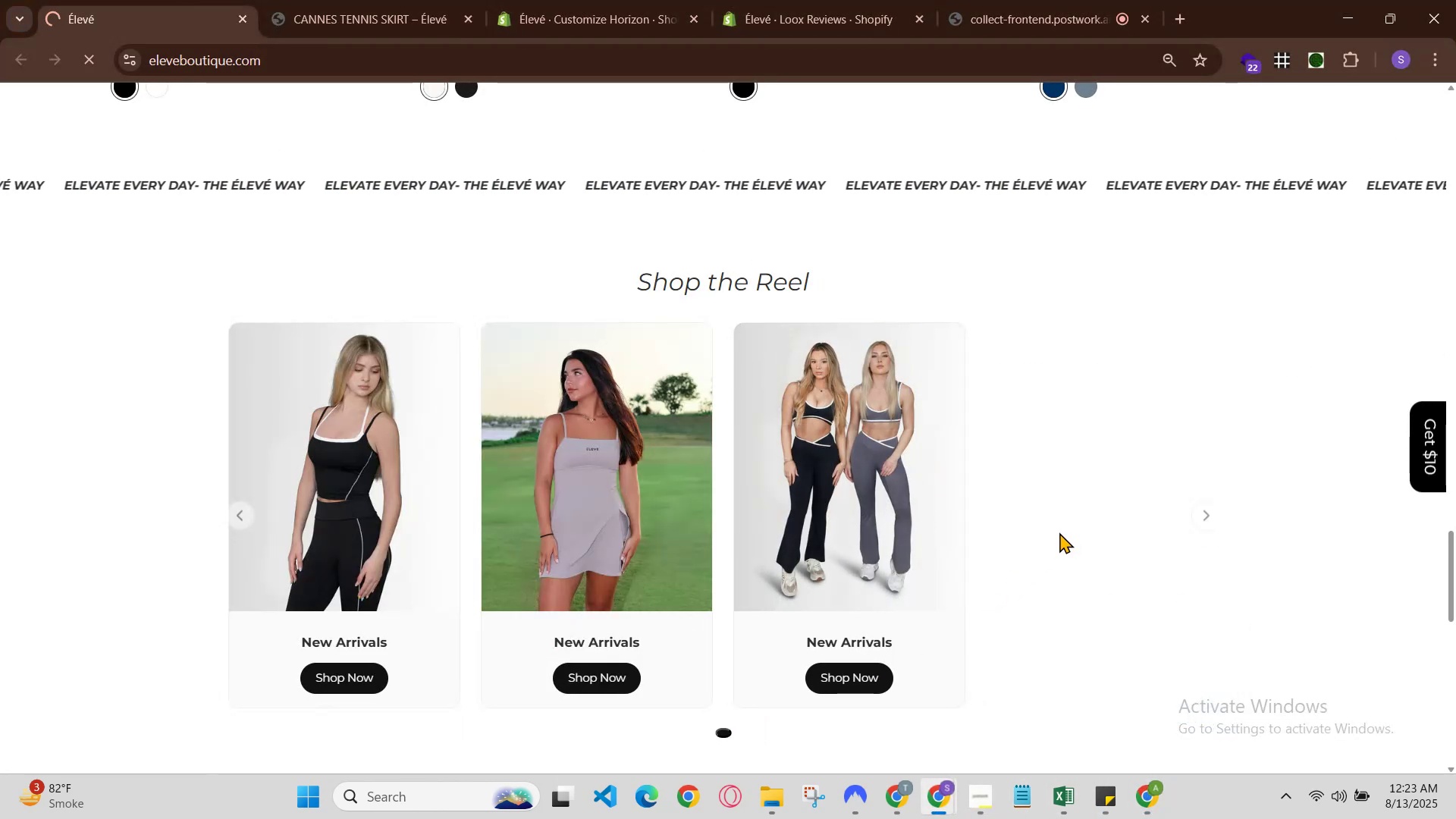 
hold_key(key=R, duration=0.34)
 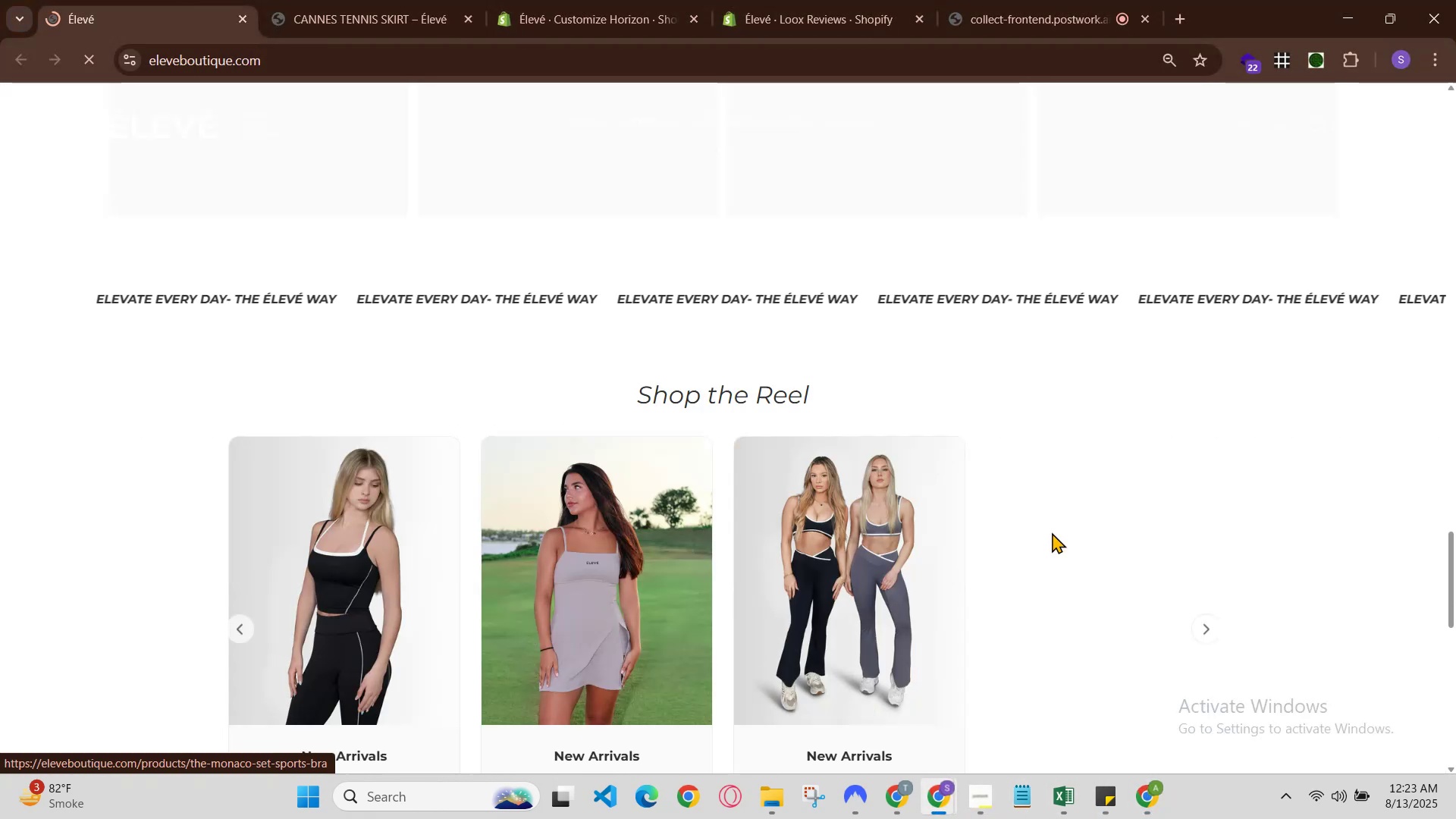 
scroll: coordinate [1051, 532], scroll_direction: none, amount: 0.0
 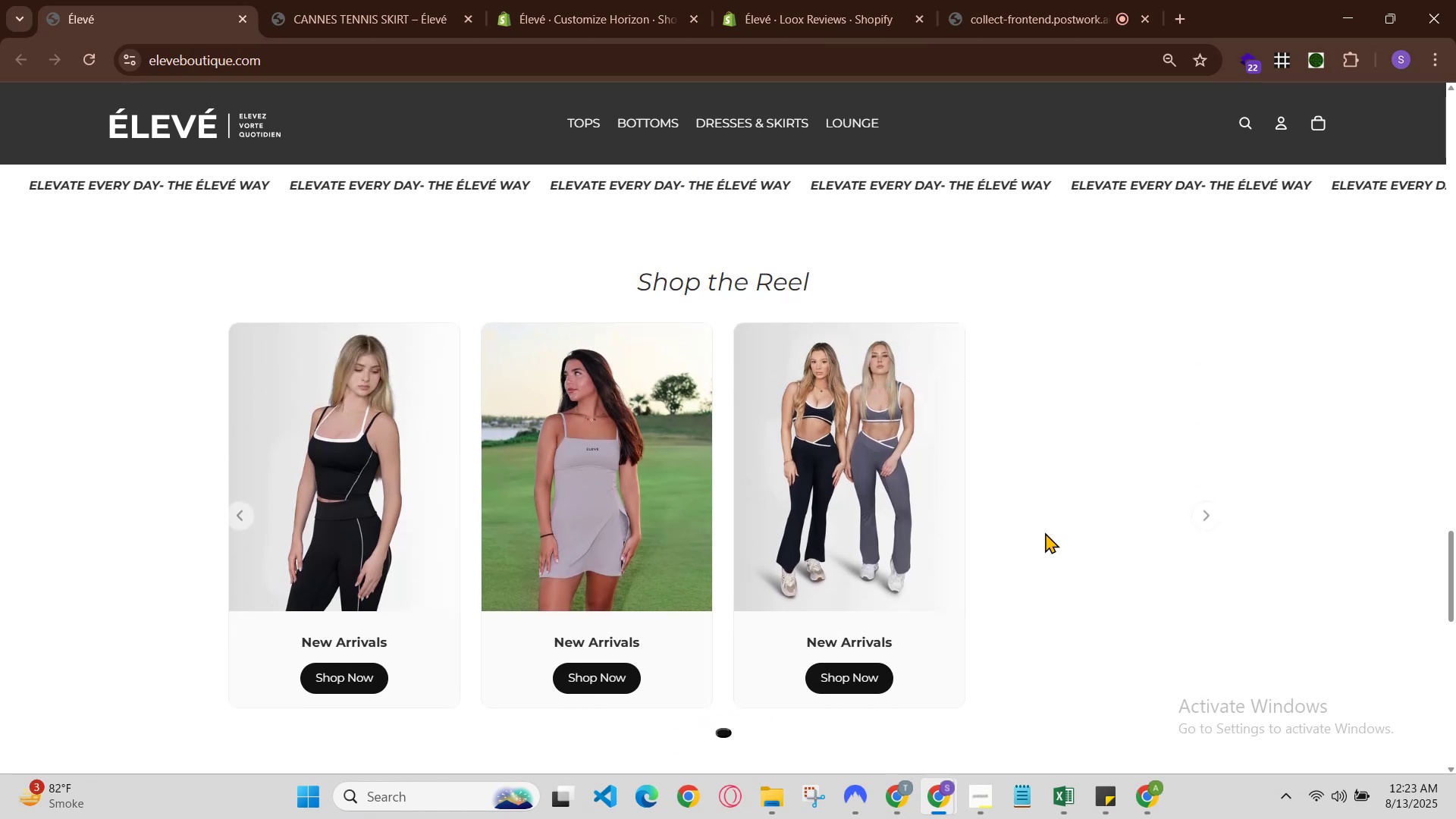 
scroll: coordinate [1045, 532], scroll_direction: down, amount: 1.0
 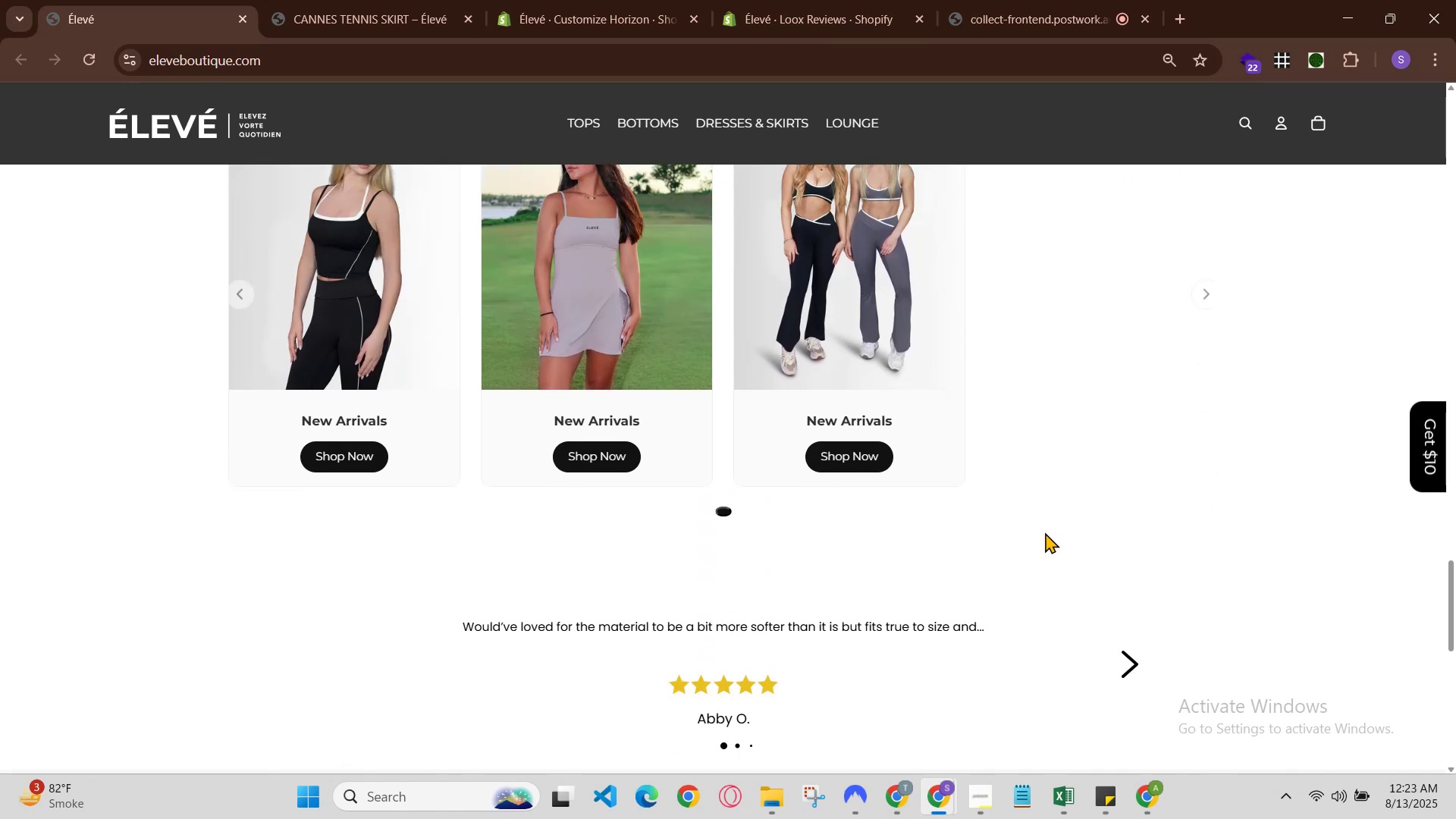 
scroll: coordinate [1045, 532], scroll_direction: up, amount: 2.0
 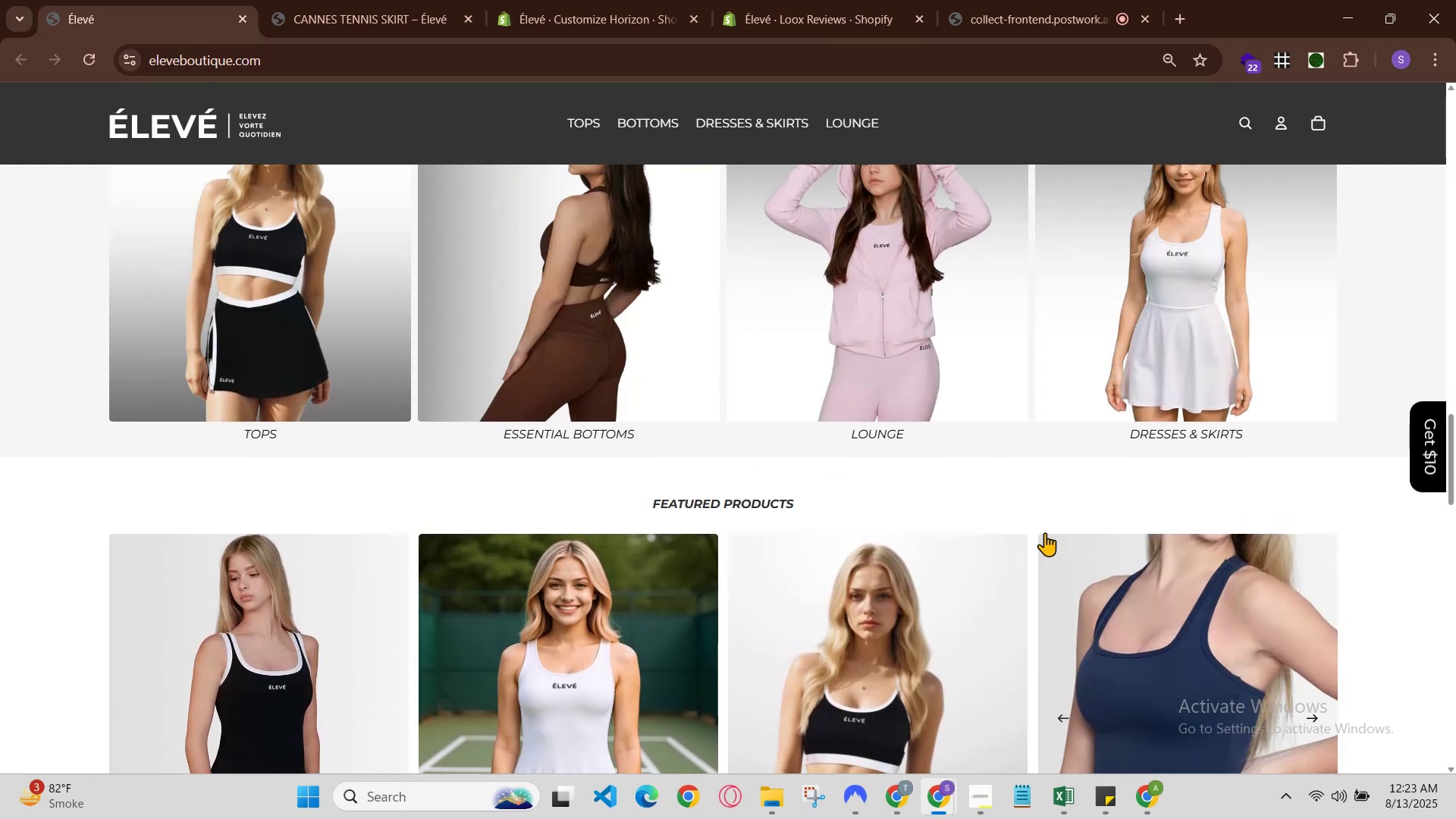 
scroll: coordinate [1042, 536], scroll_direction: down, amount: 3.0
 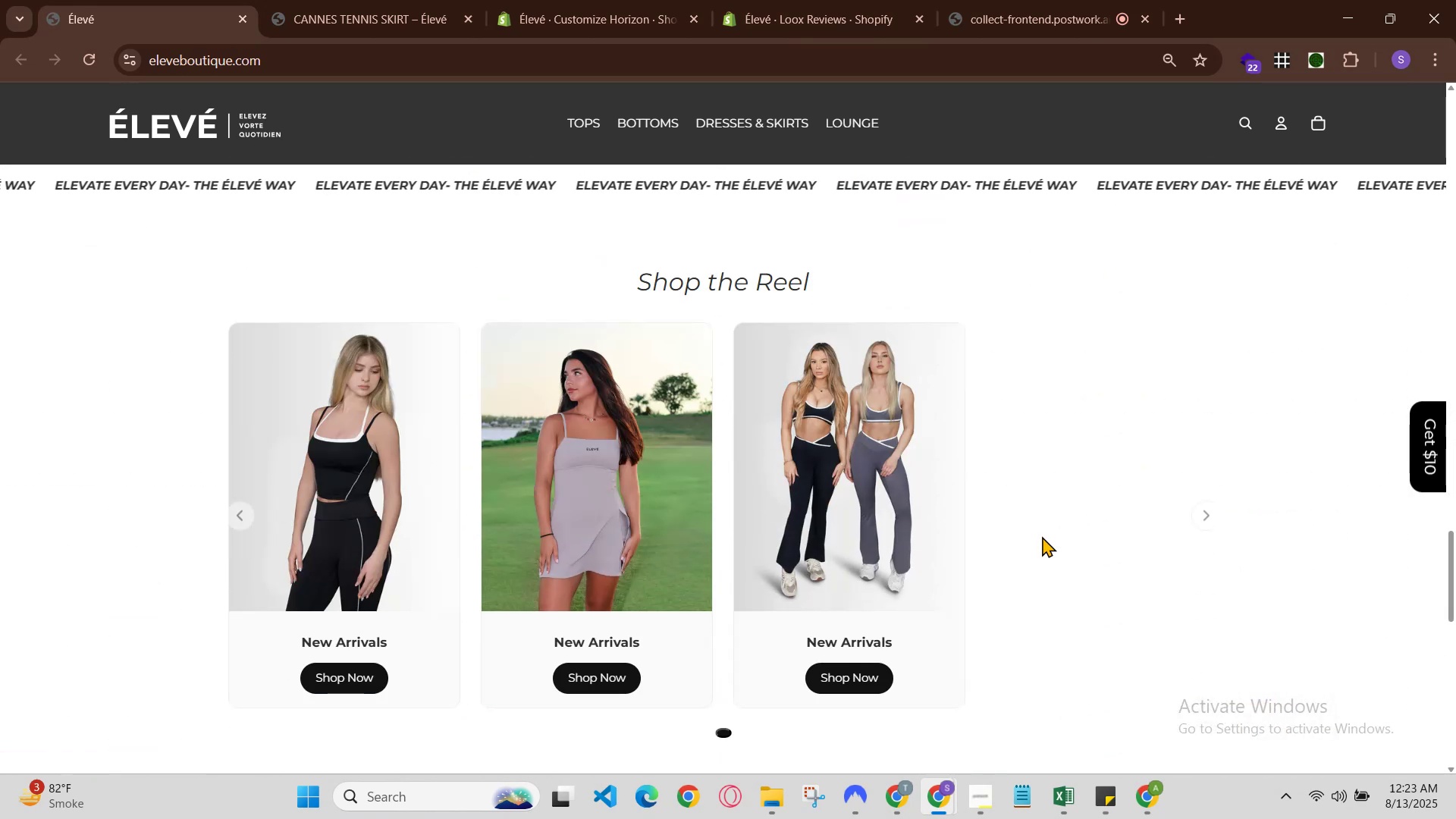 
scroll: coordinate [1042, 536], scroll_direction: up, amount: 2.0
 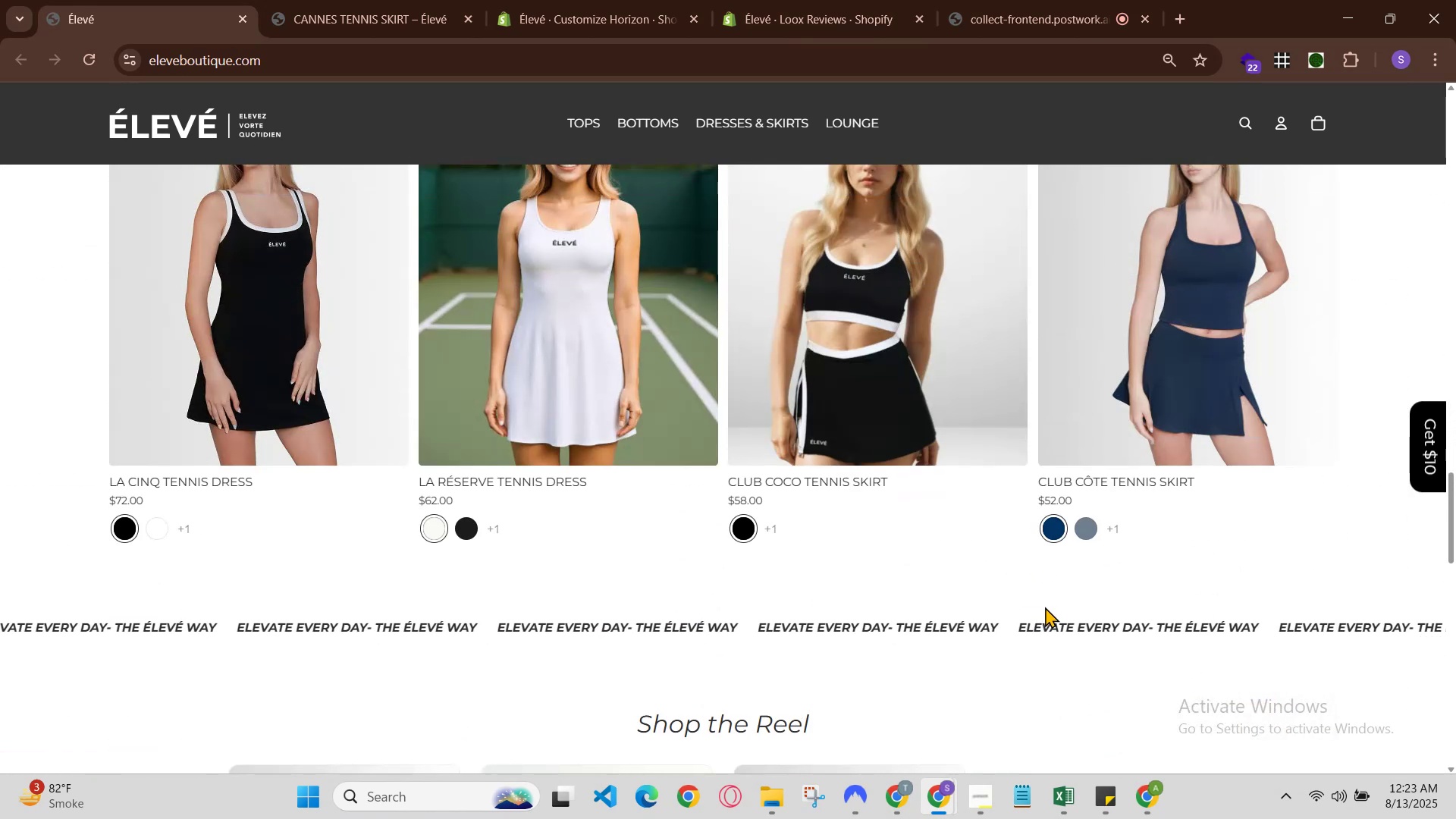 
scroll: coordinate [1032, 631], scroll_direction: down, amount: 4.0
 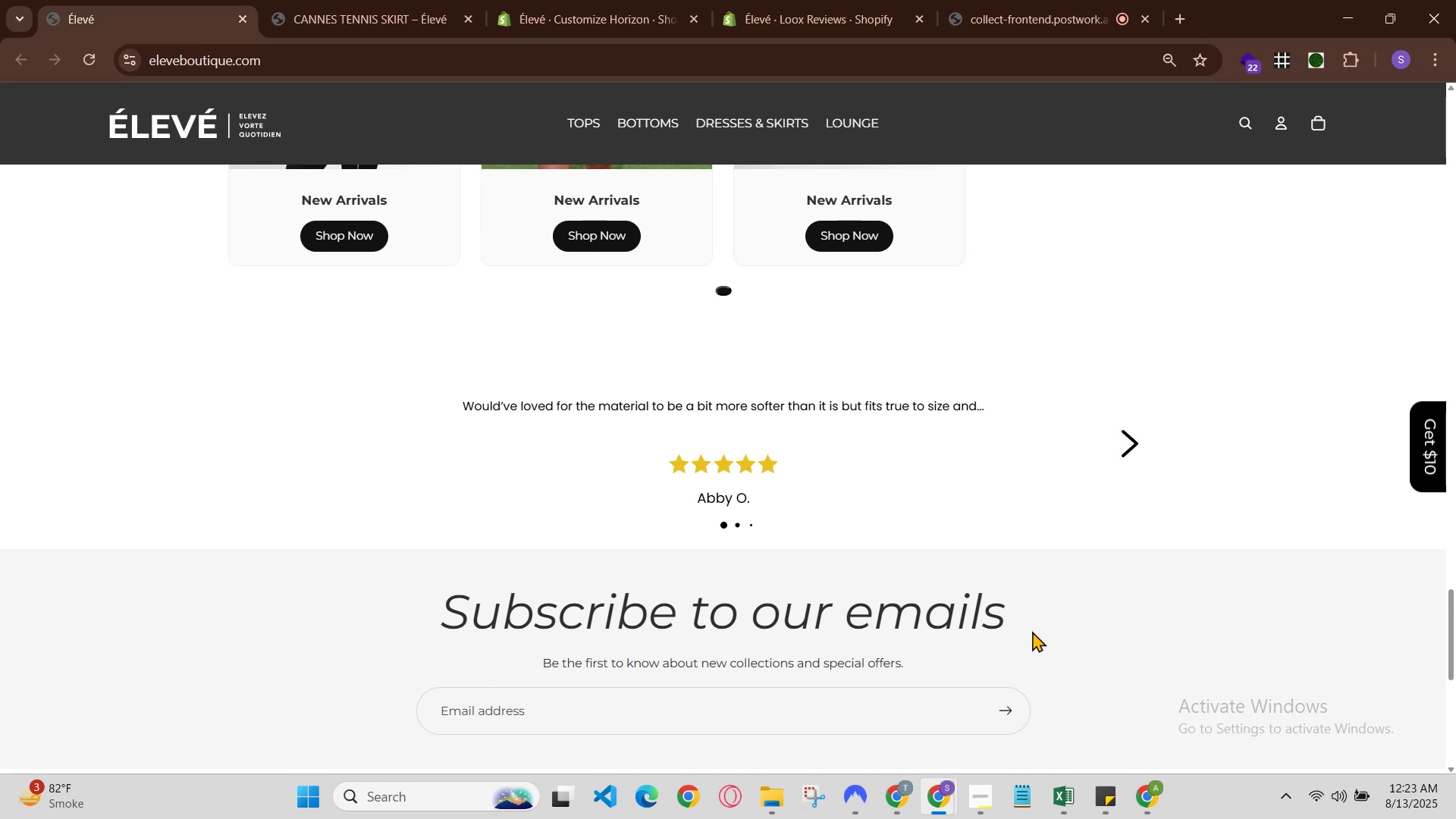 
key(Control+R)
 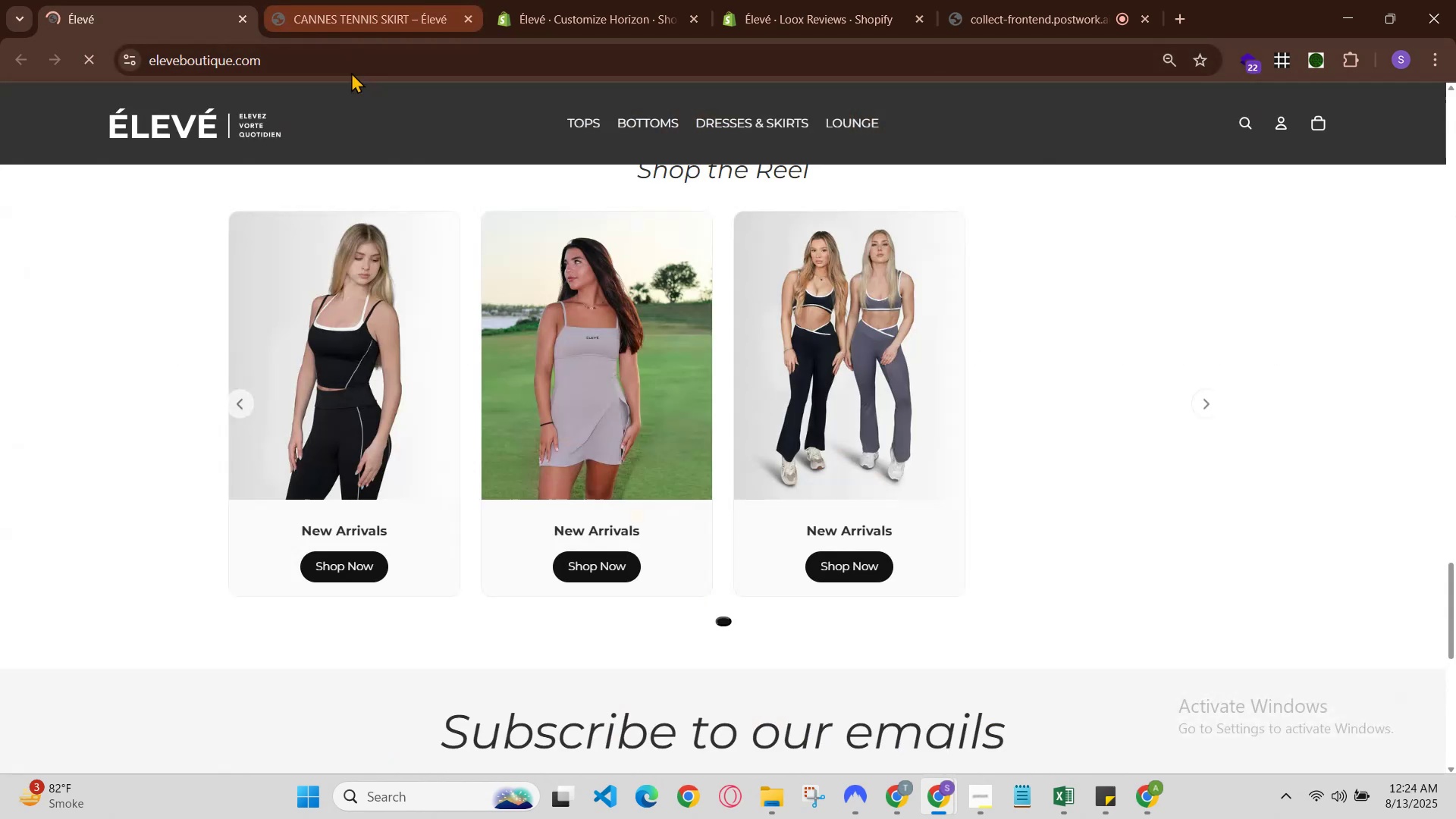 
left_click([355, 63])
 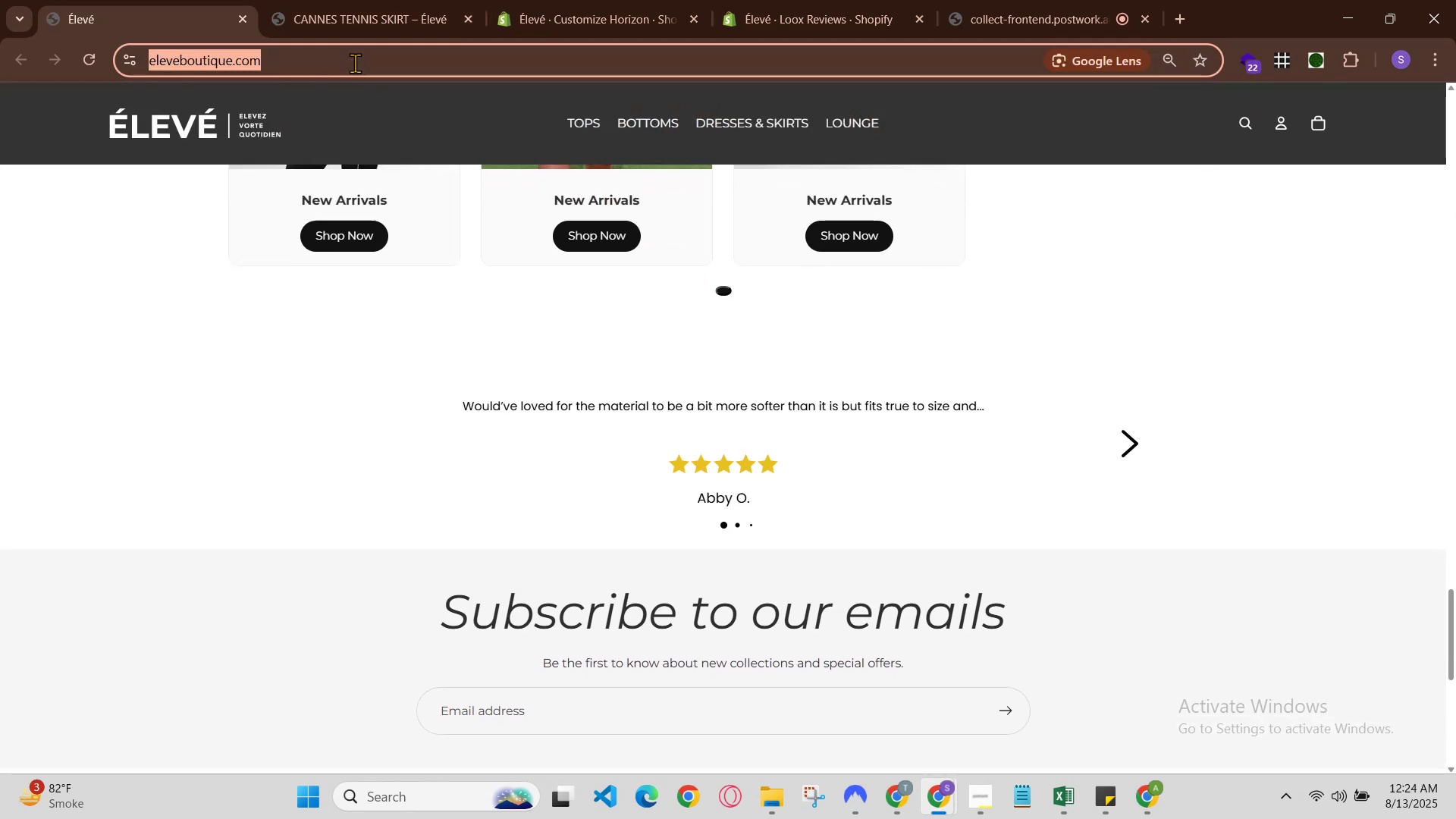 
key(Control+C)
 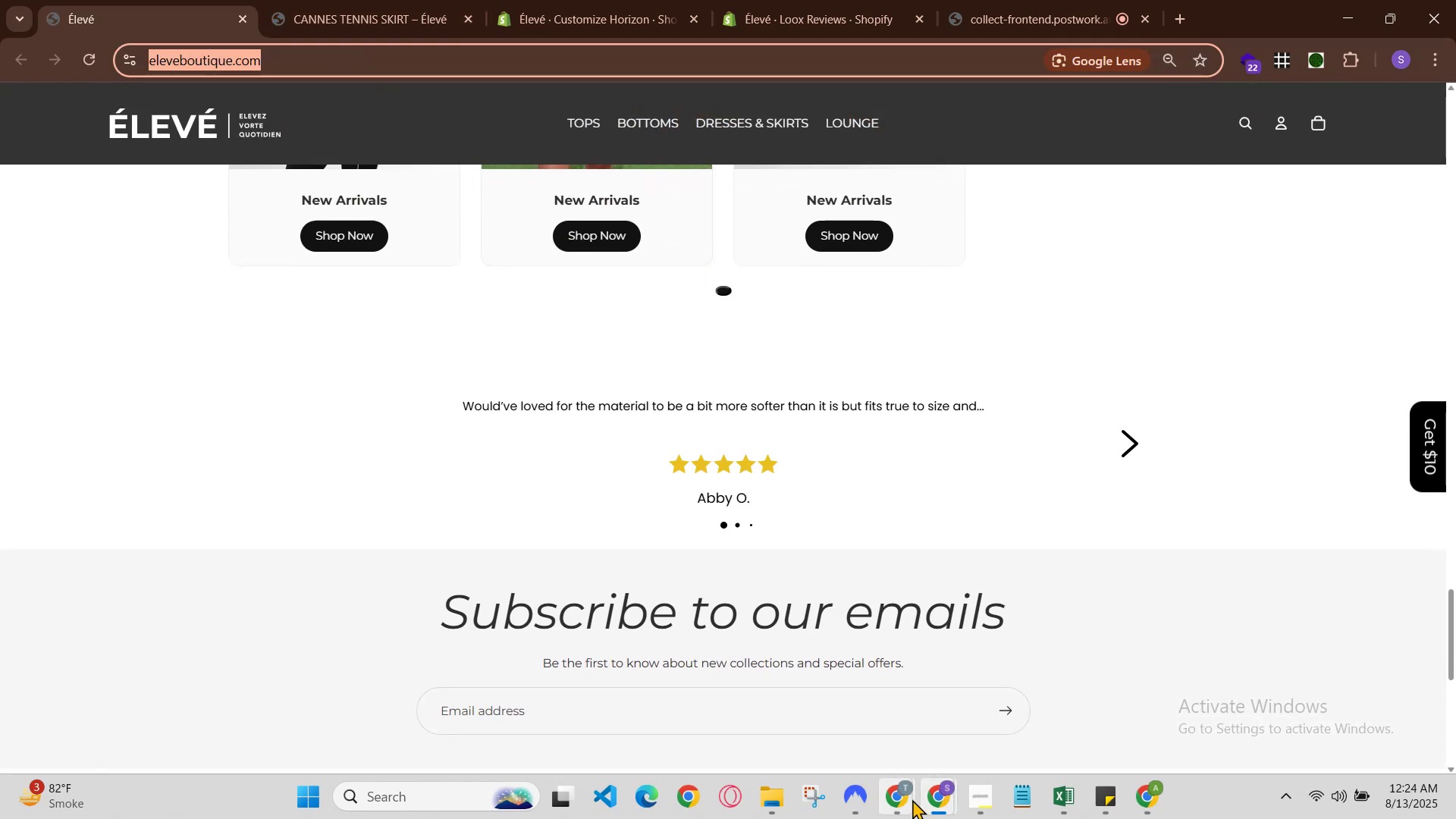 
left_click([908, 799])
 